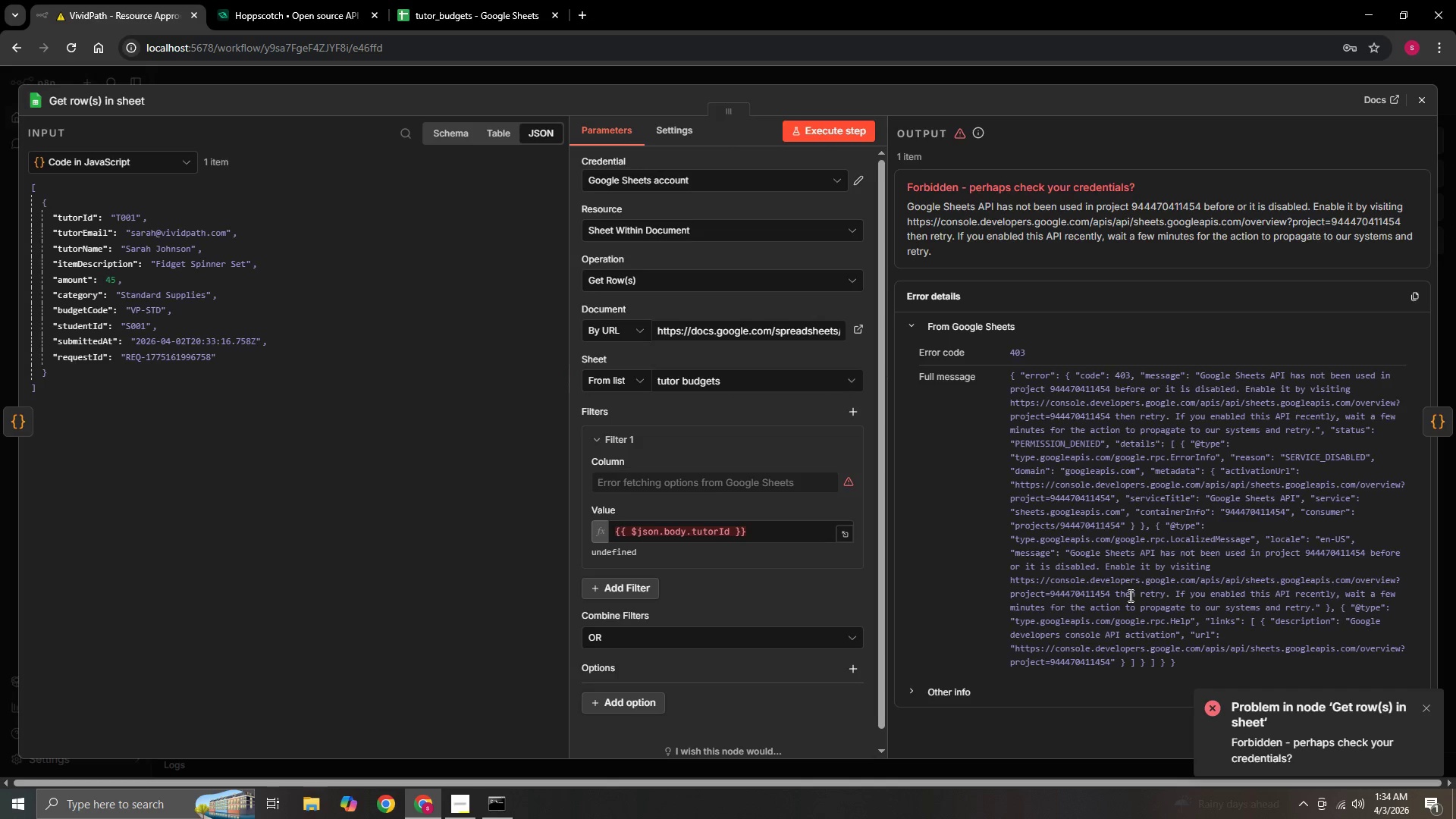 
left_click([908, 692])
 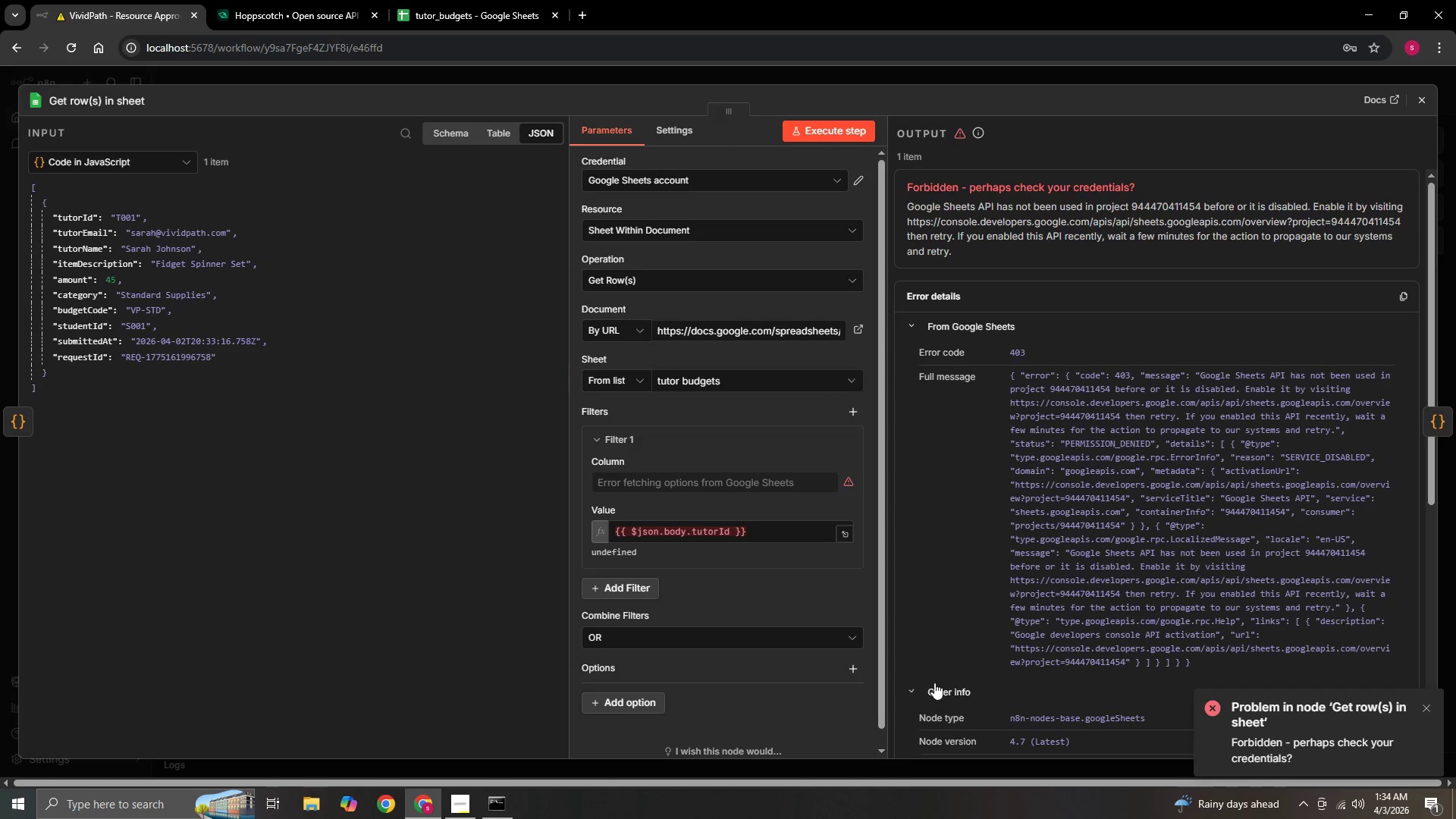 
scroll: coordinate [1024, 648], scroll_direction: down, amount: 5.0
 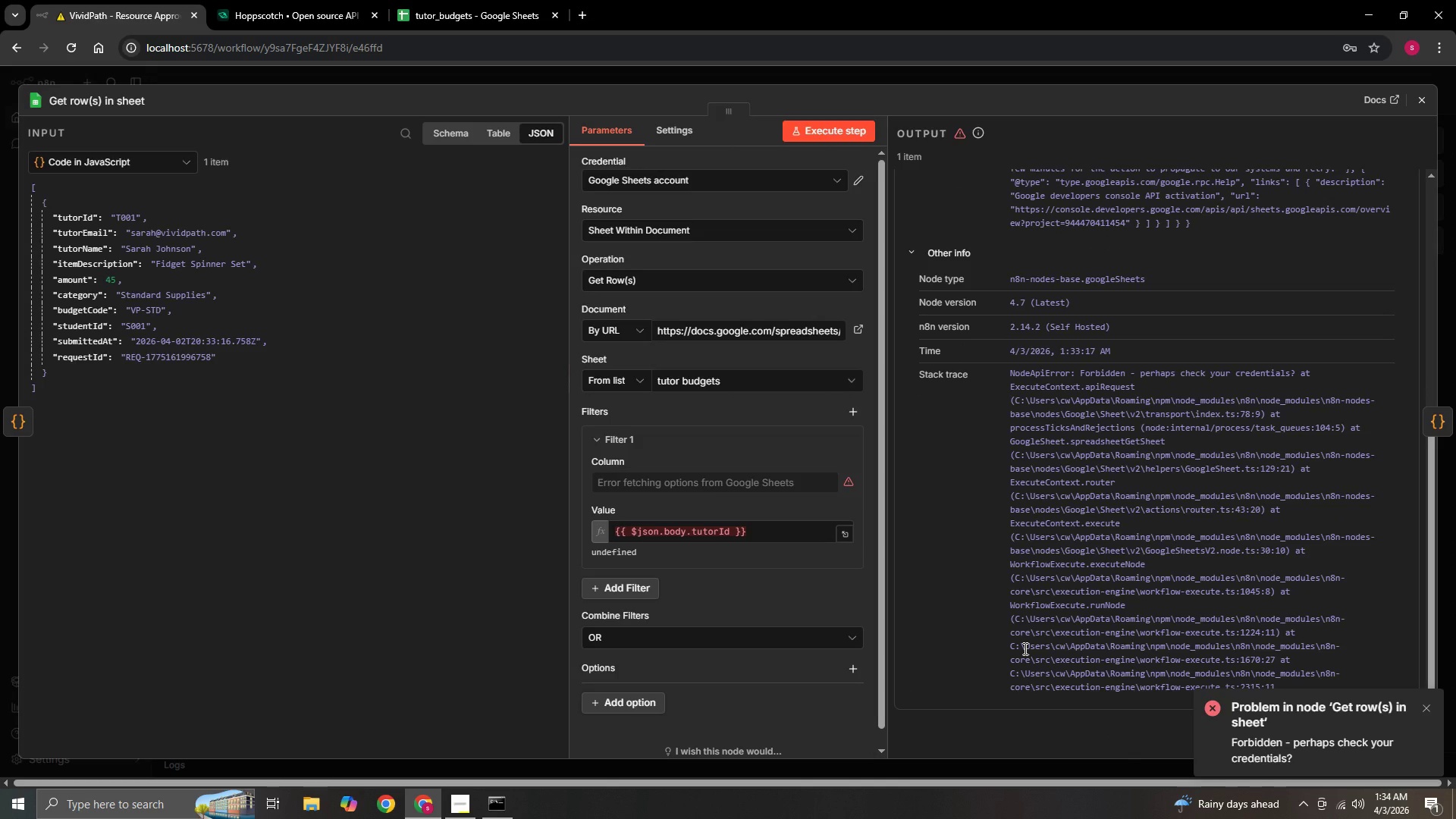 
wait(8.0)
 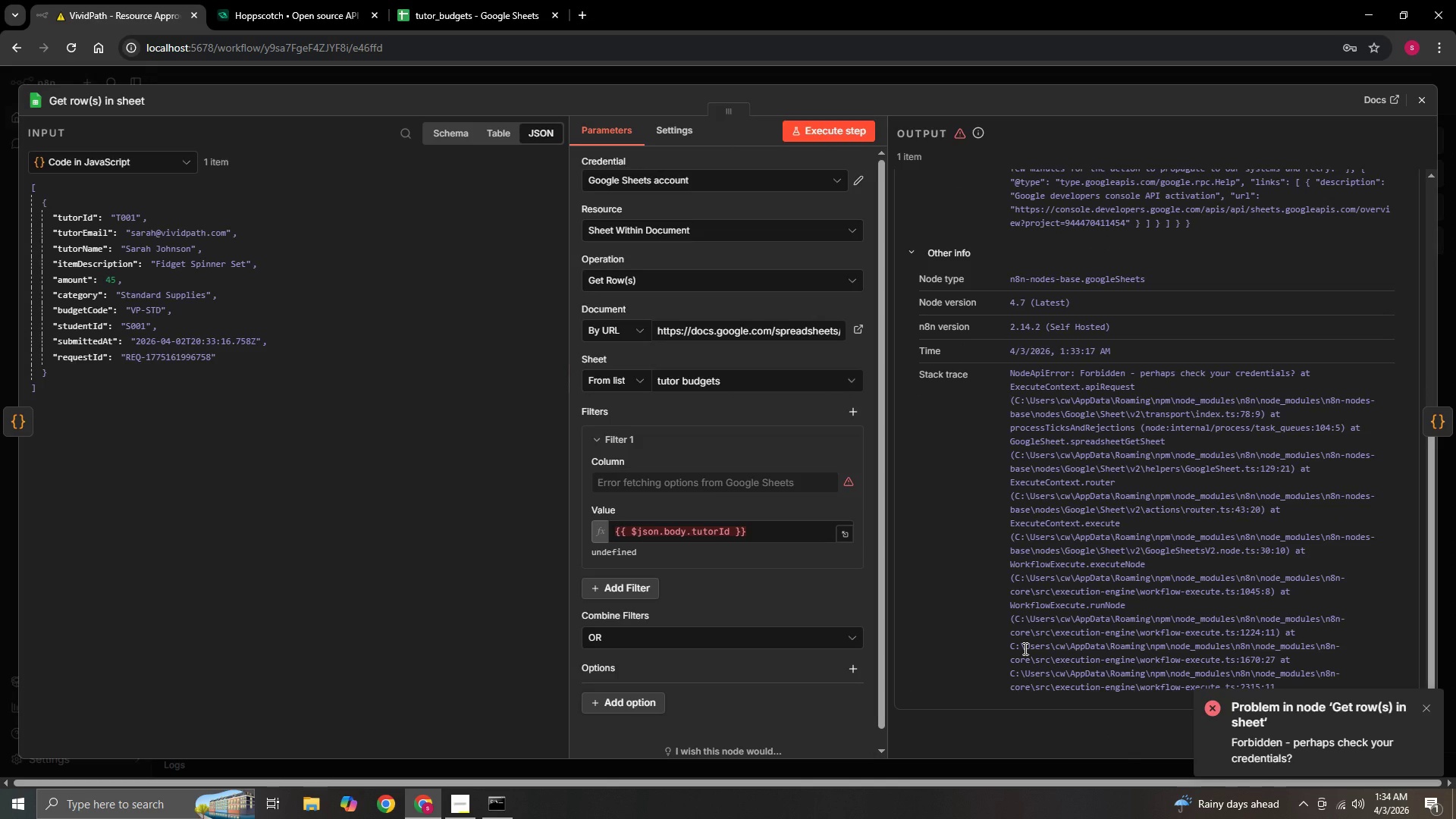 
scroll: coordinate [1058, 632], scroll_direction: up, amount: 8.0
 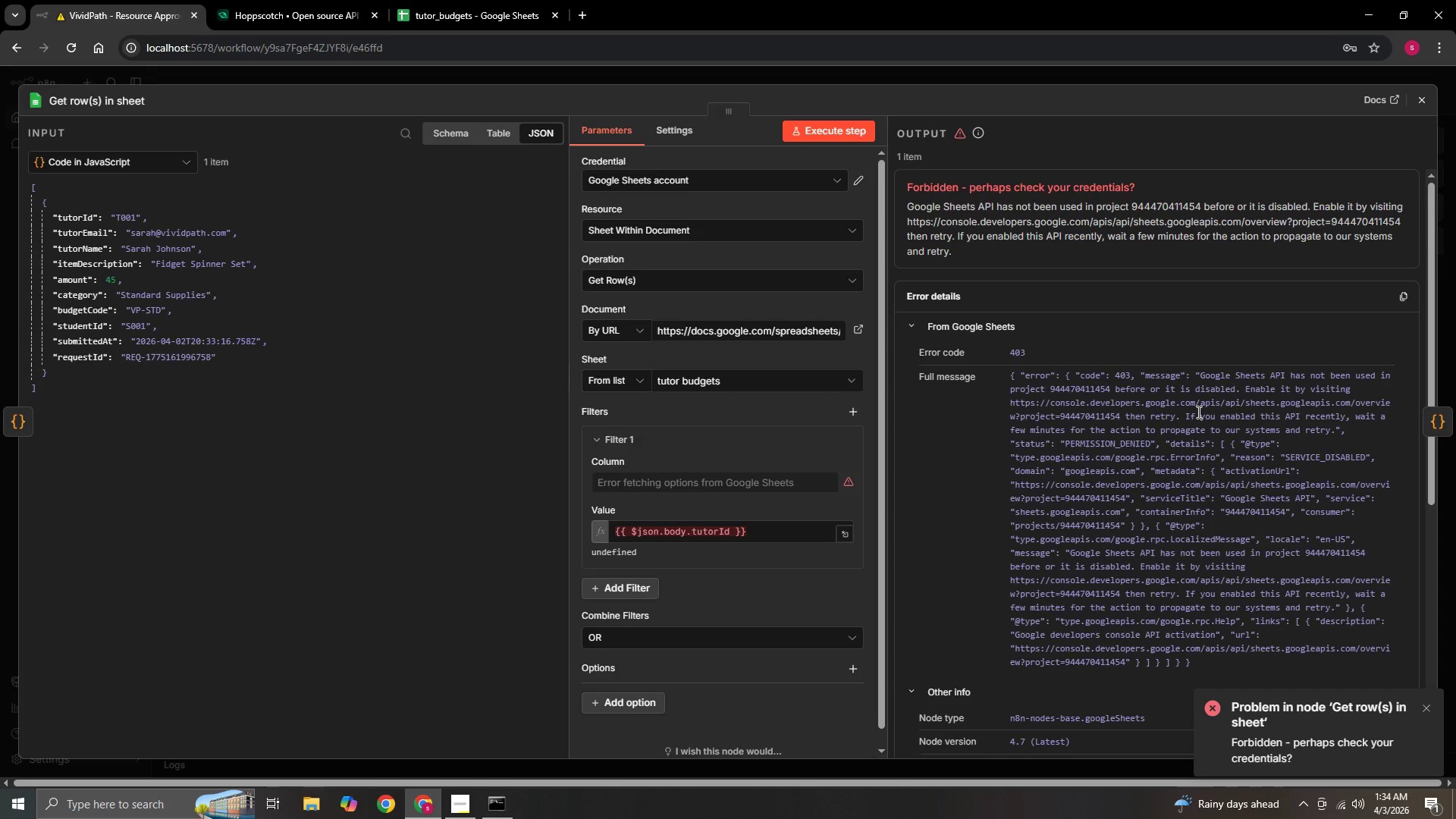 
wait(13.94)
 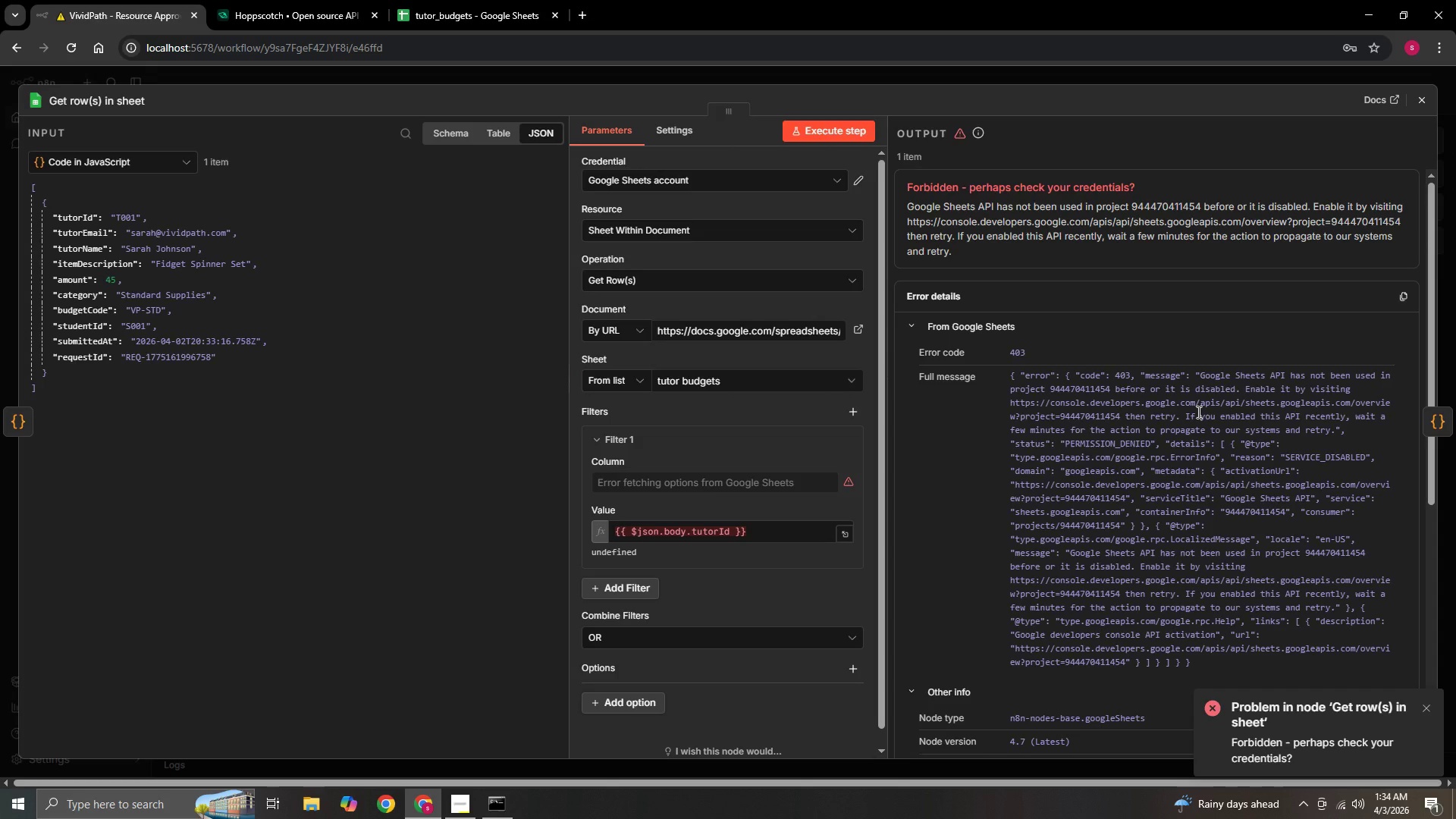 
scroll: coordinate [1166, 512], scroll_direction: down, amount: 3.0
 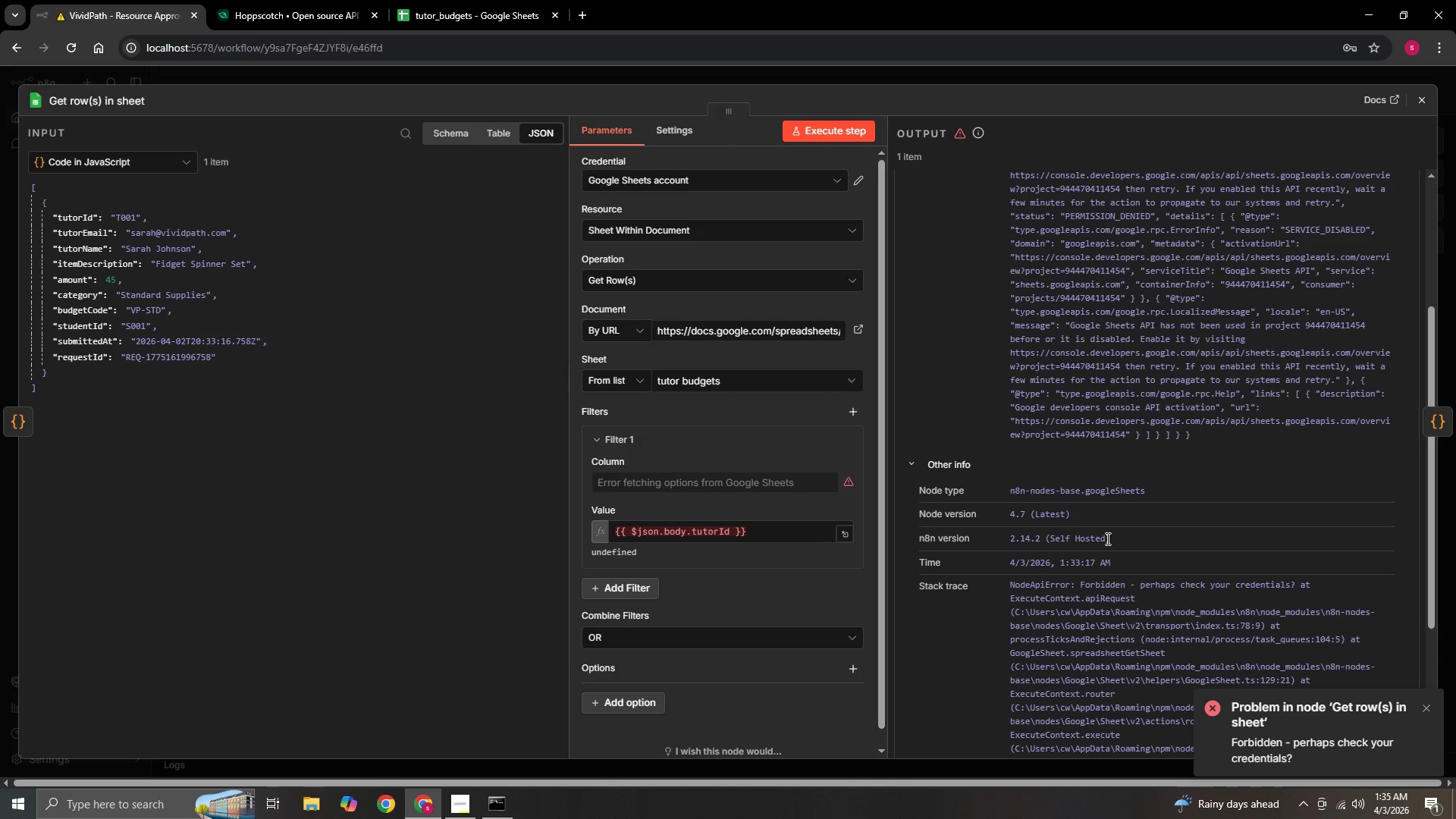 
wait(23.98)
 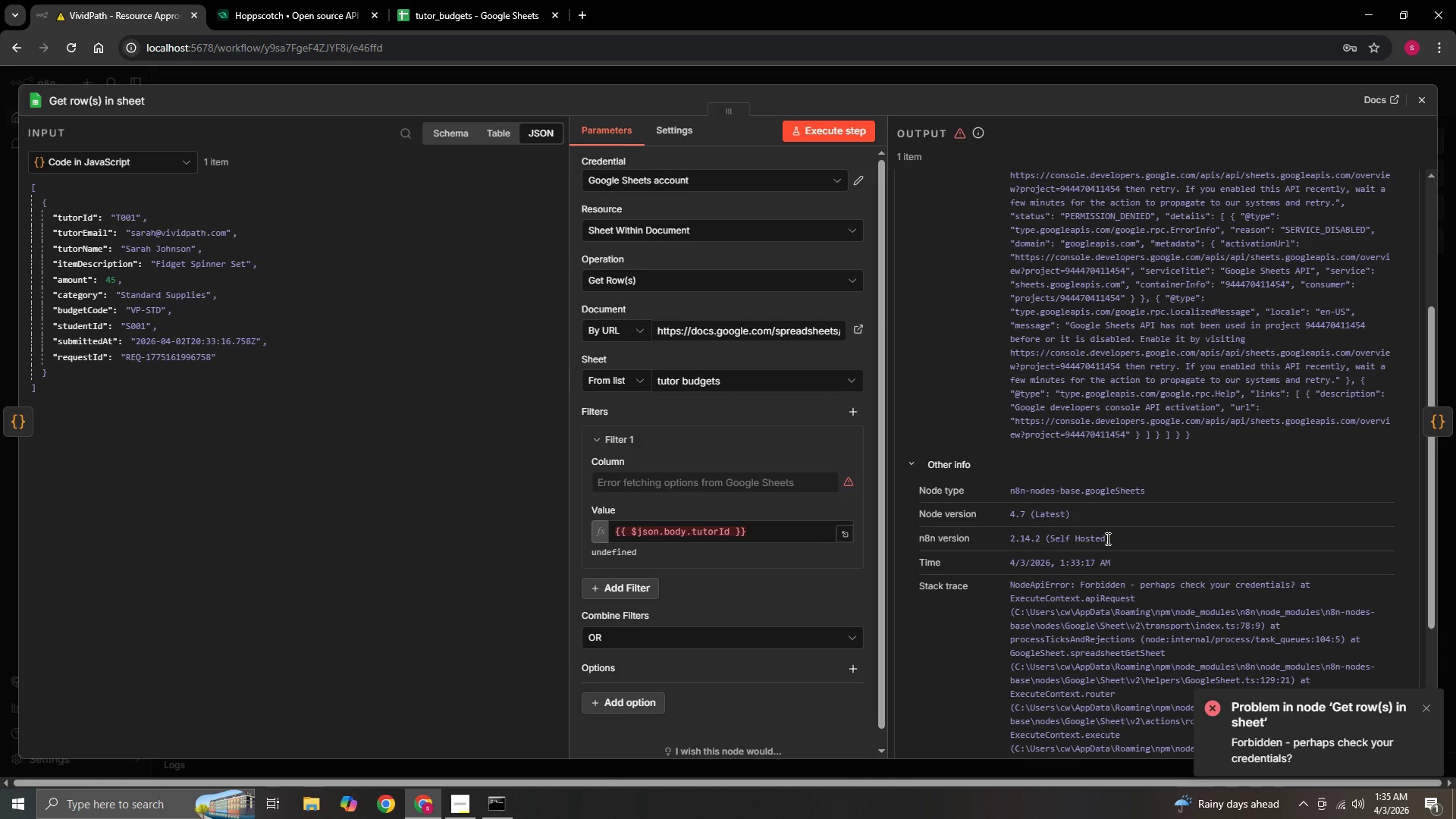 
scroll: coordinate [1115, 572], scroll_direction: up, amount: 4.0
 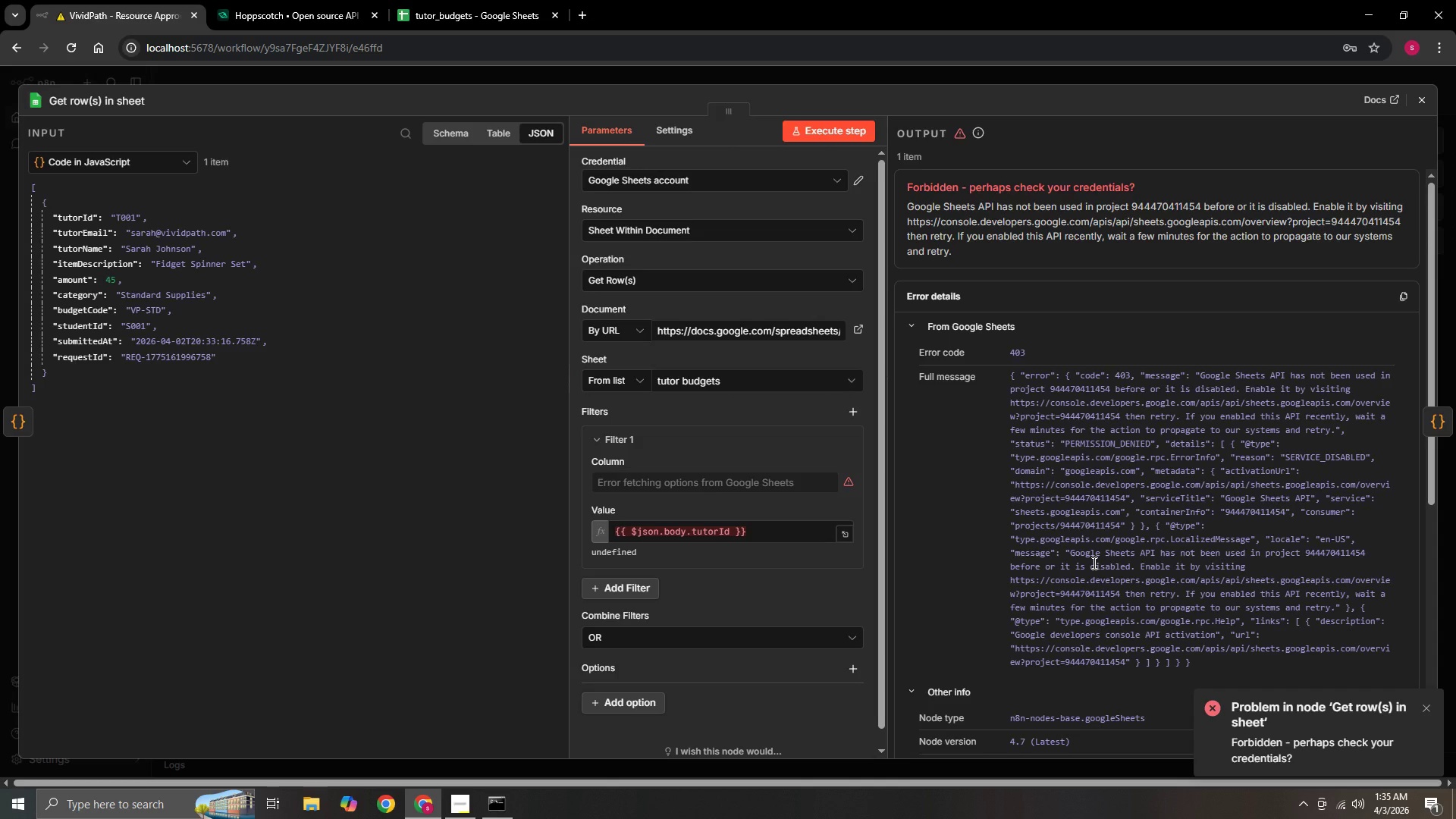 
wait(15.23)
 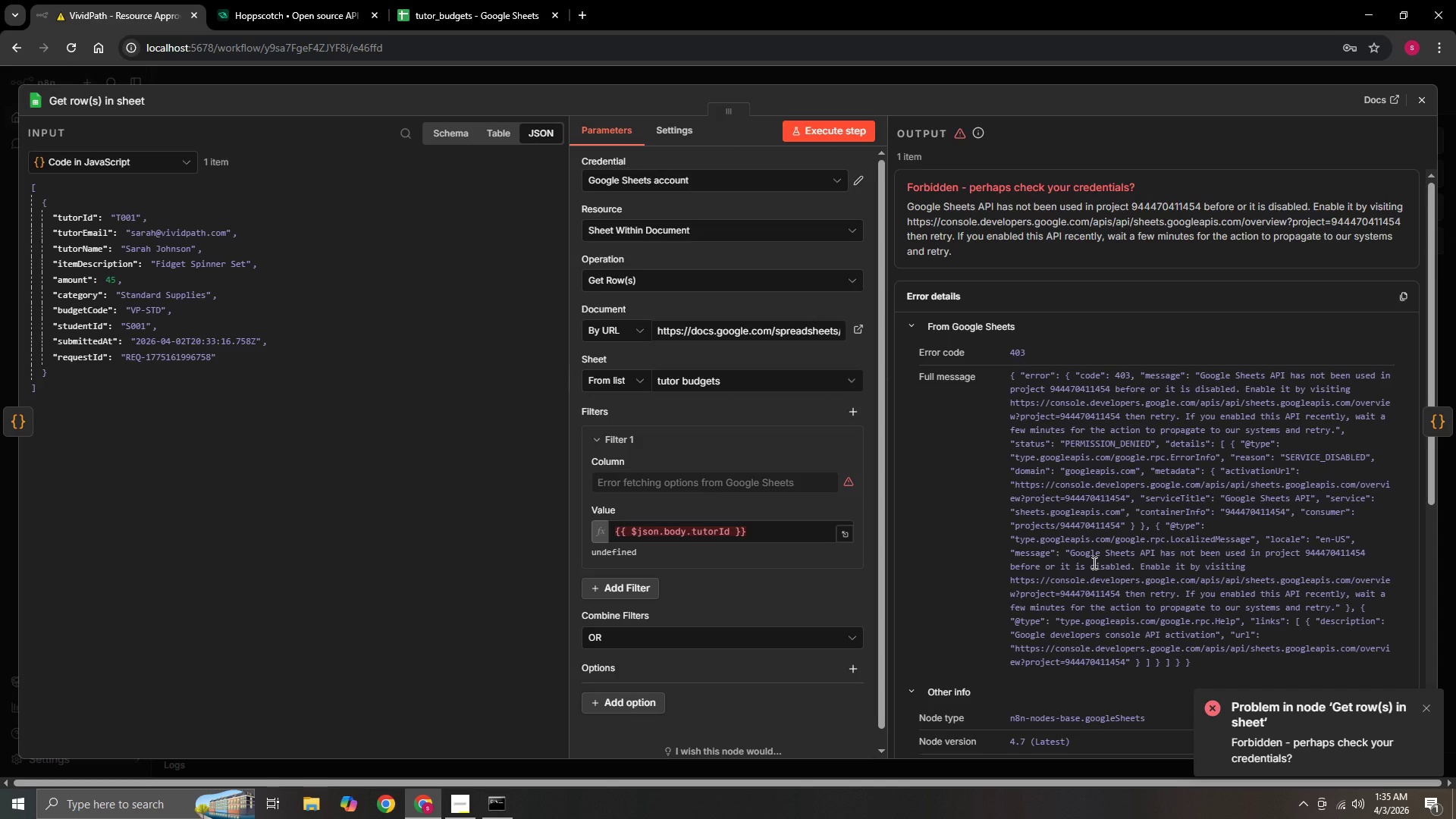 
scroll: coordinate [1181, 557], scroll_direction: down, amount: 10.0
 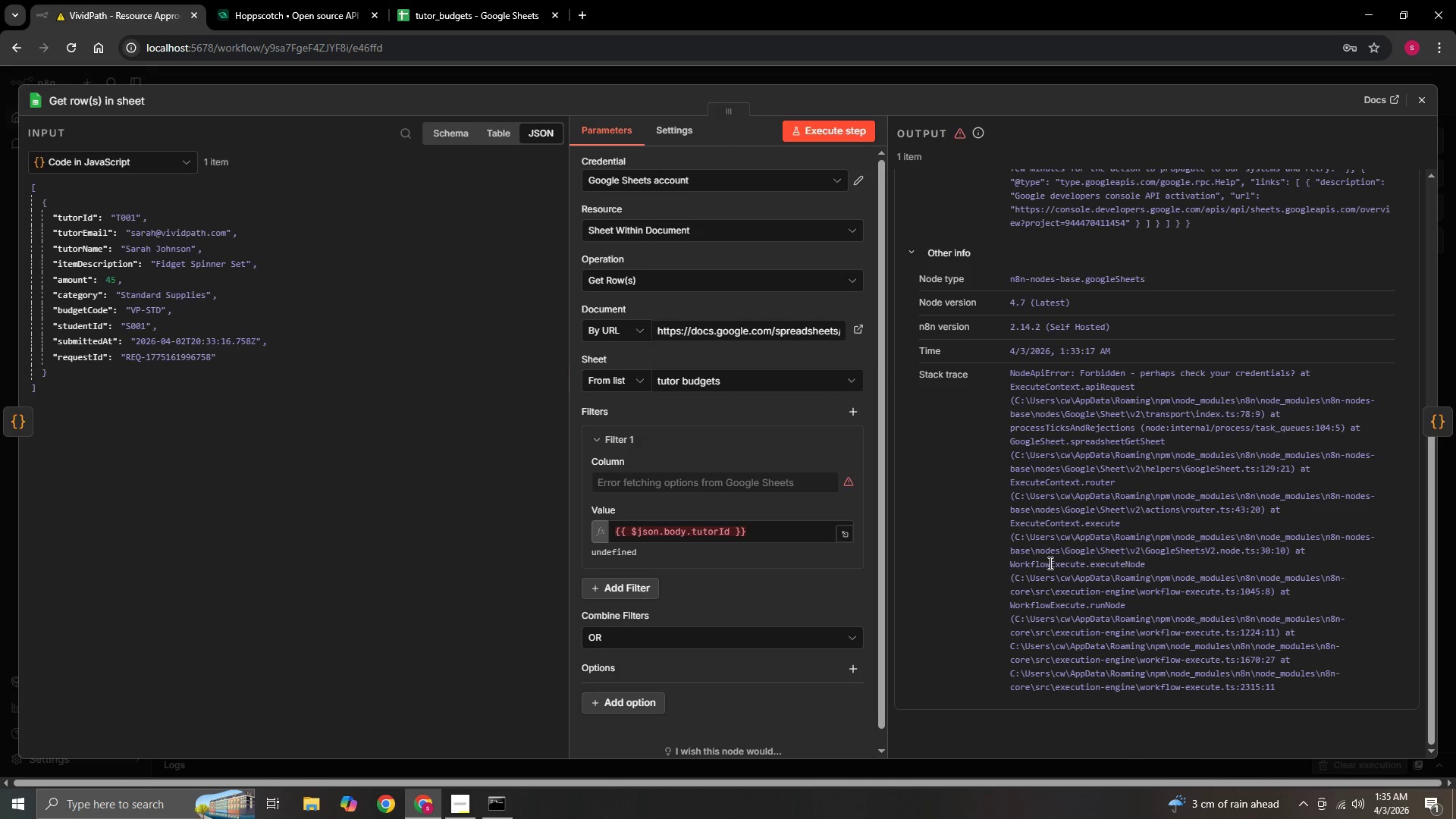 
scroll: coordinate [1045, 563], scroll_direction: up, amount: 11.0
 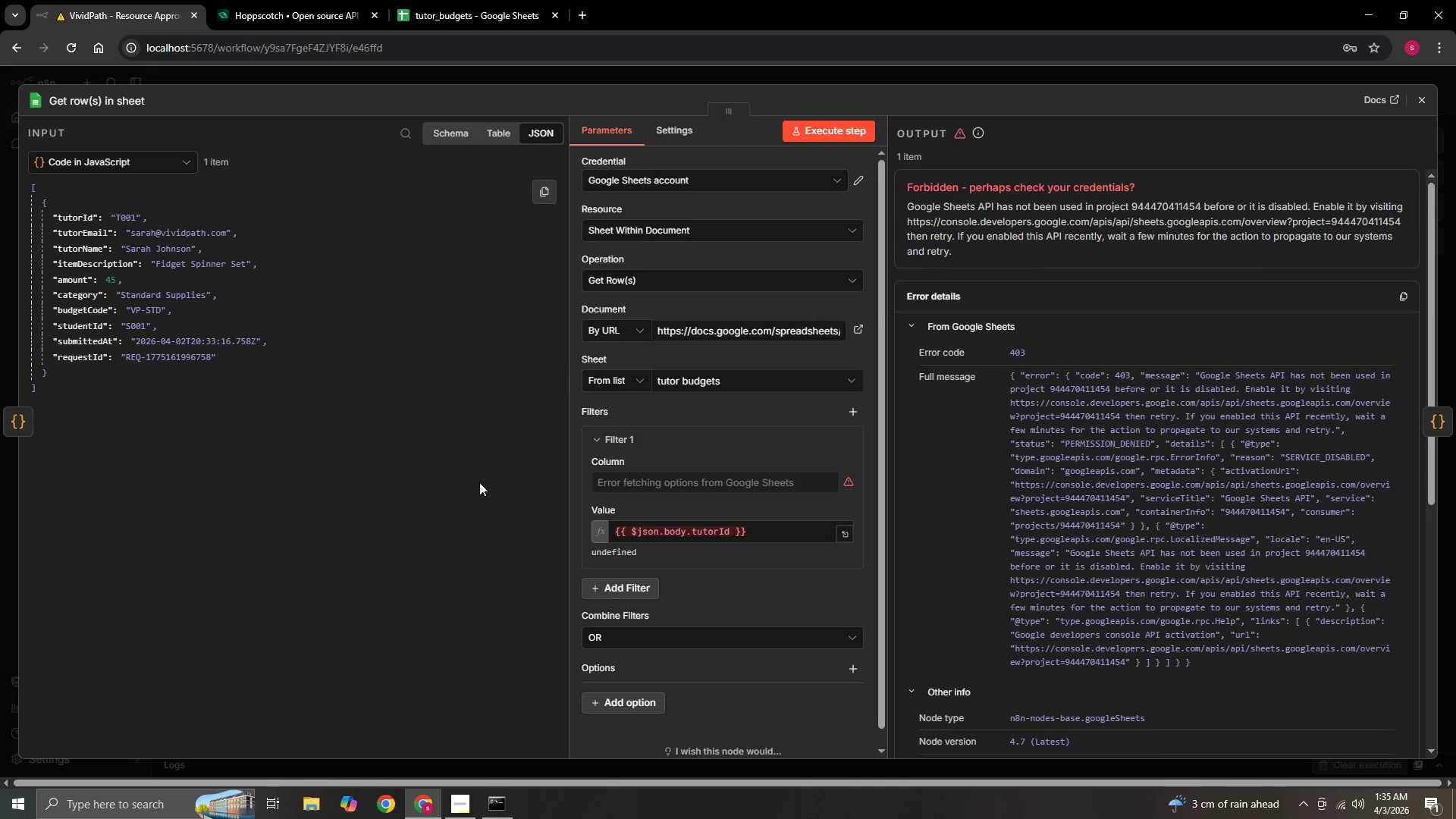 
left_click([500, 483])
 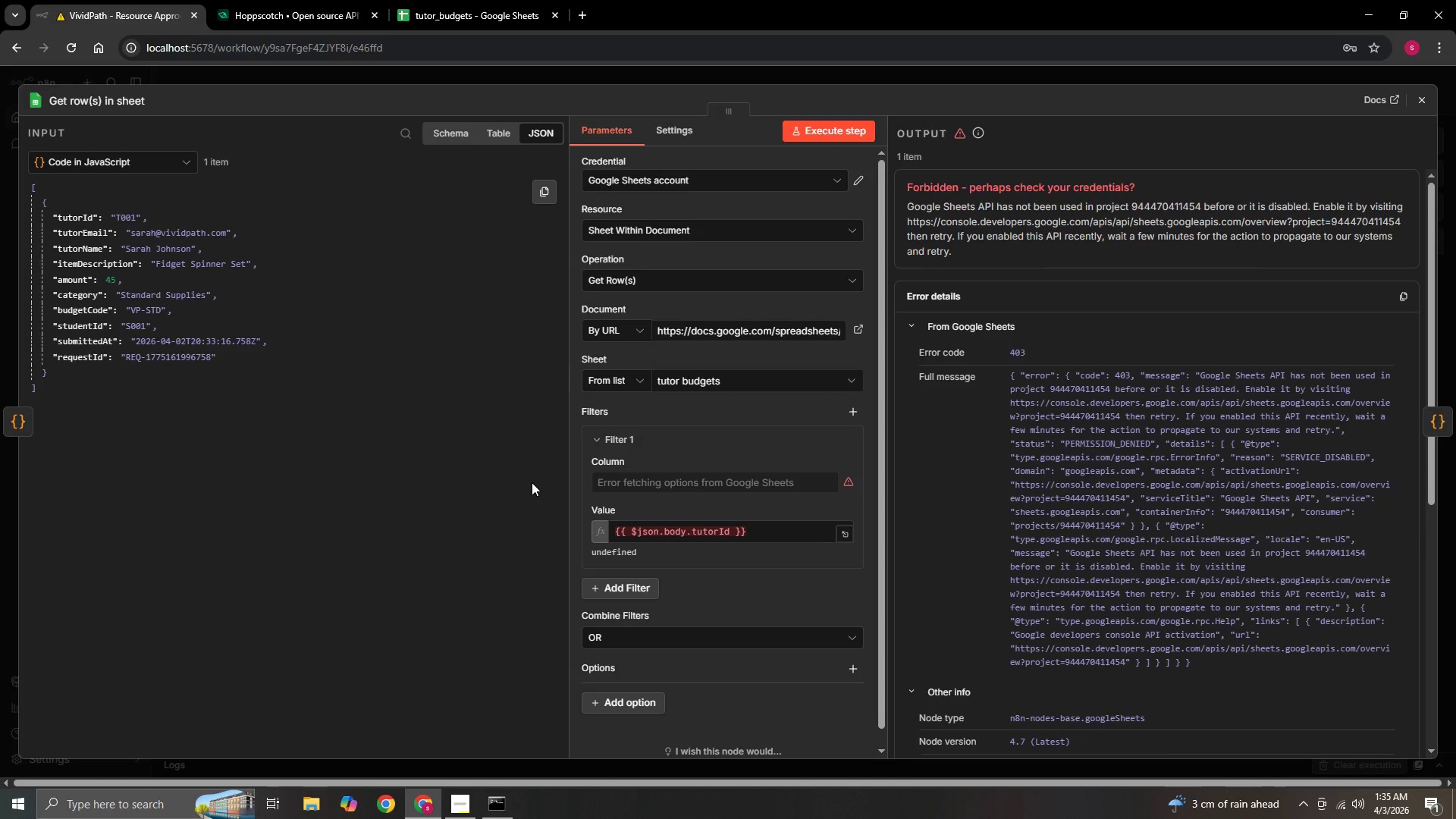 
wait(6.86)
 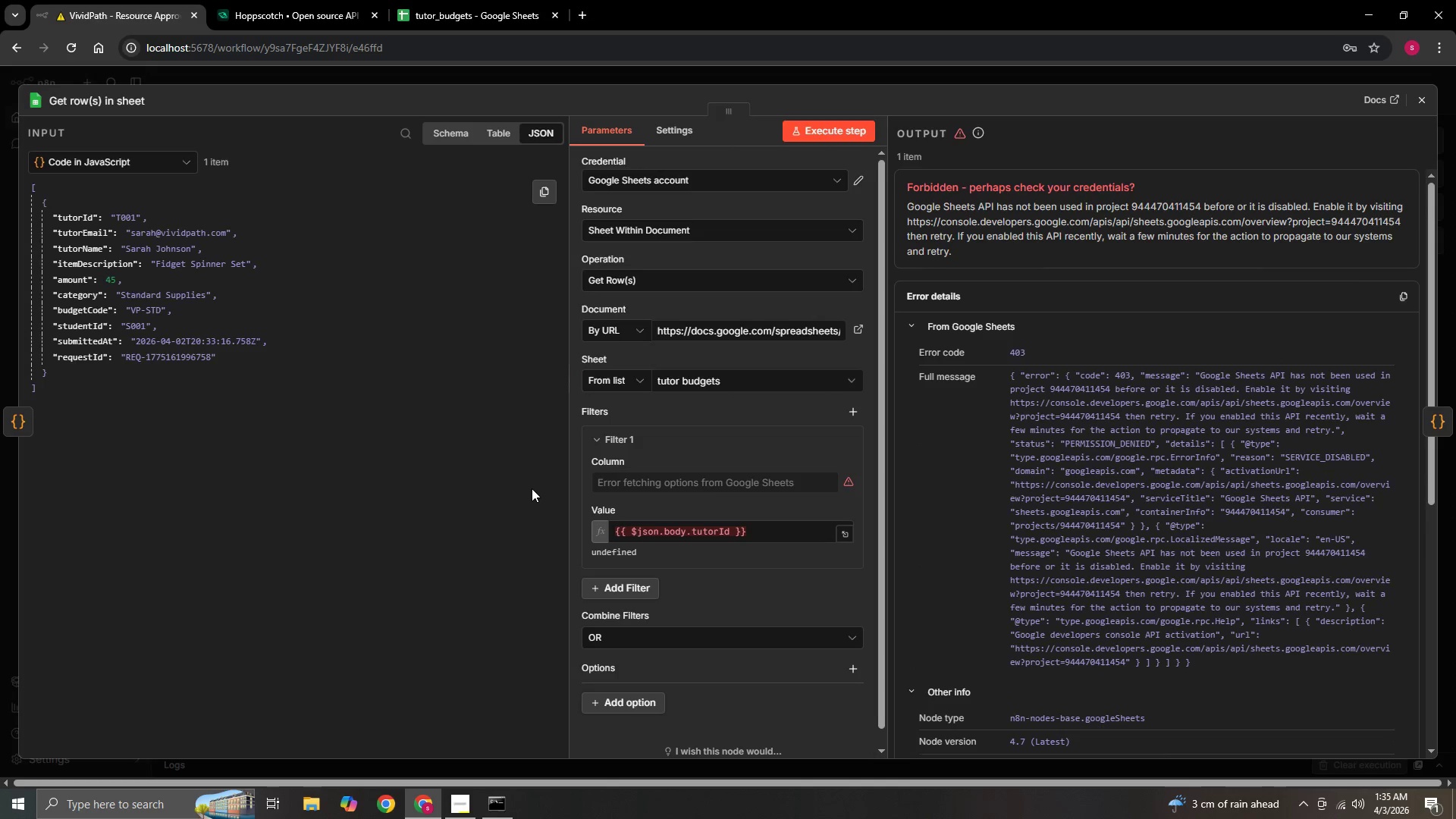 
scroll: coordinate [633, 575], scroll_direction: down, amount: 4.0
 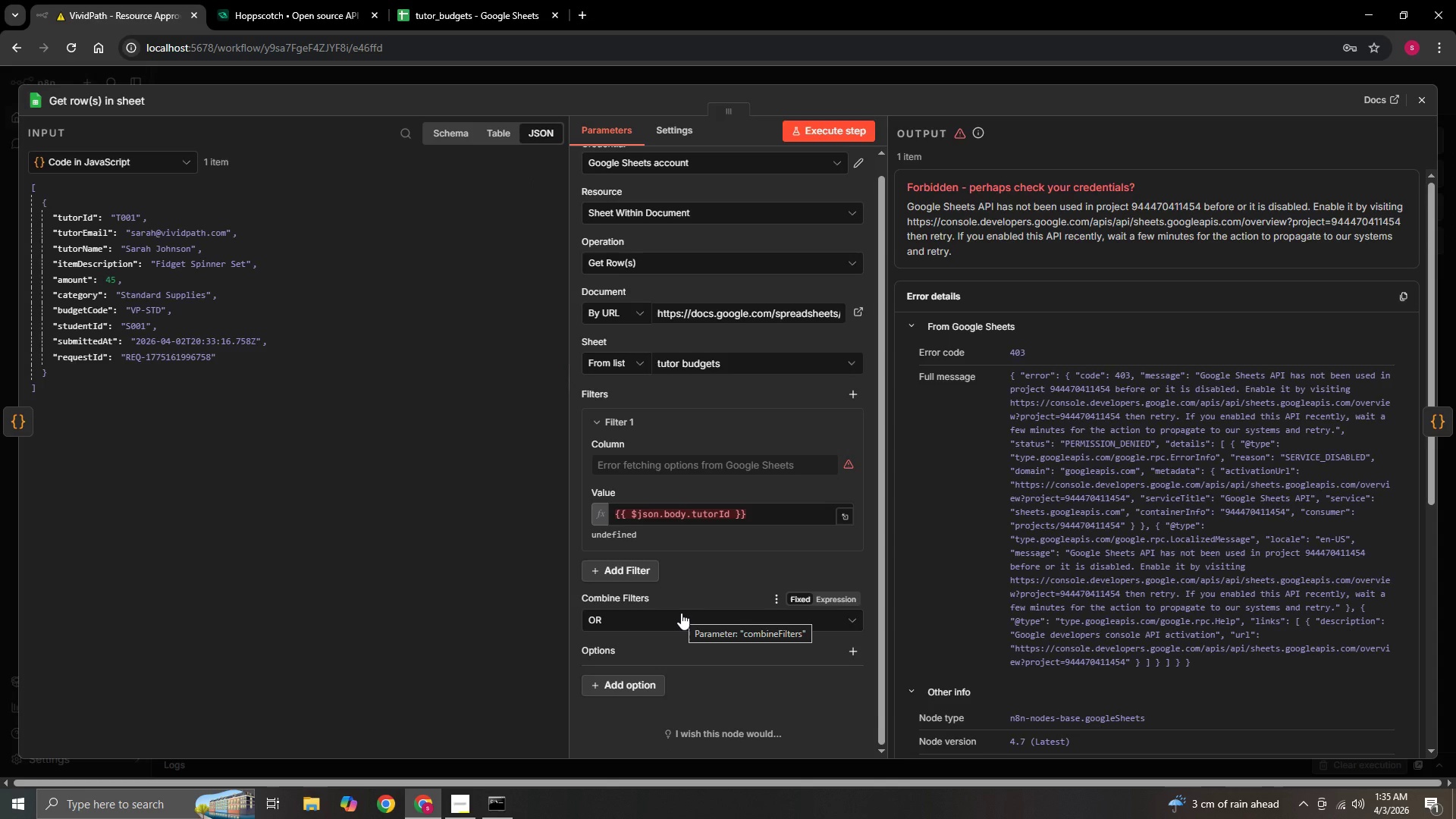 
wait(8.79)
 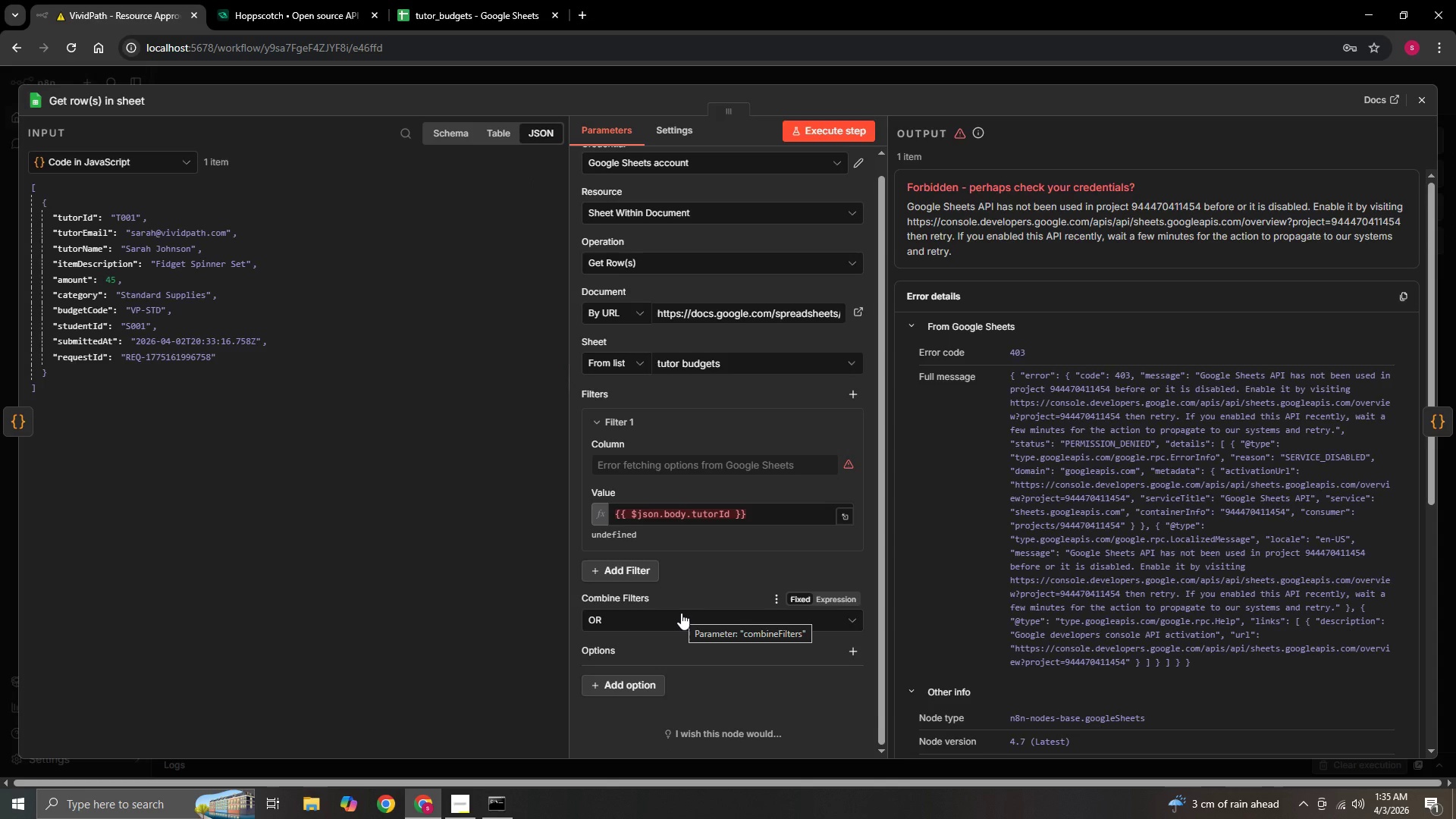 
scroll: coordinate [710, 543], scroll_direction: up, amount: 4.0
 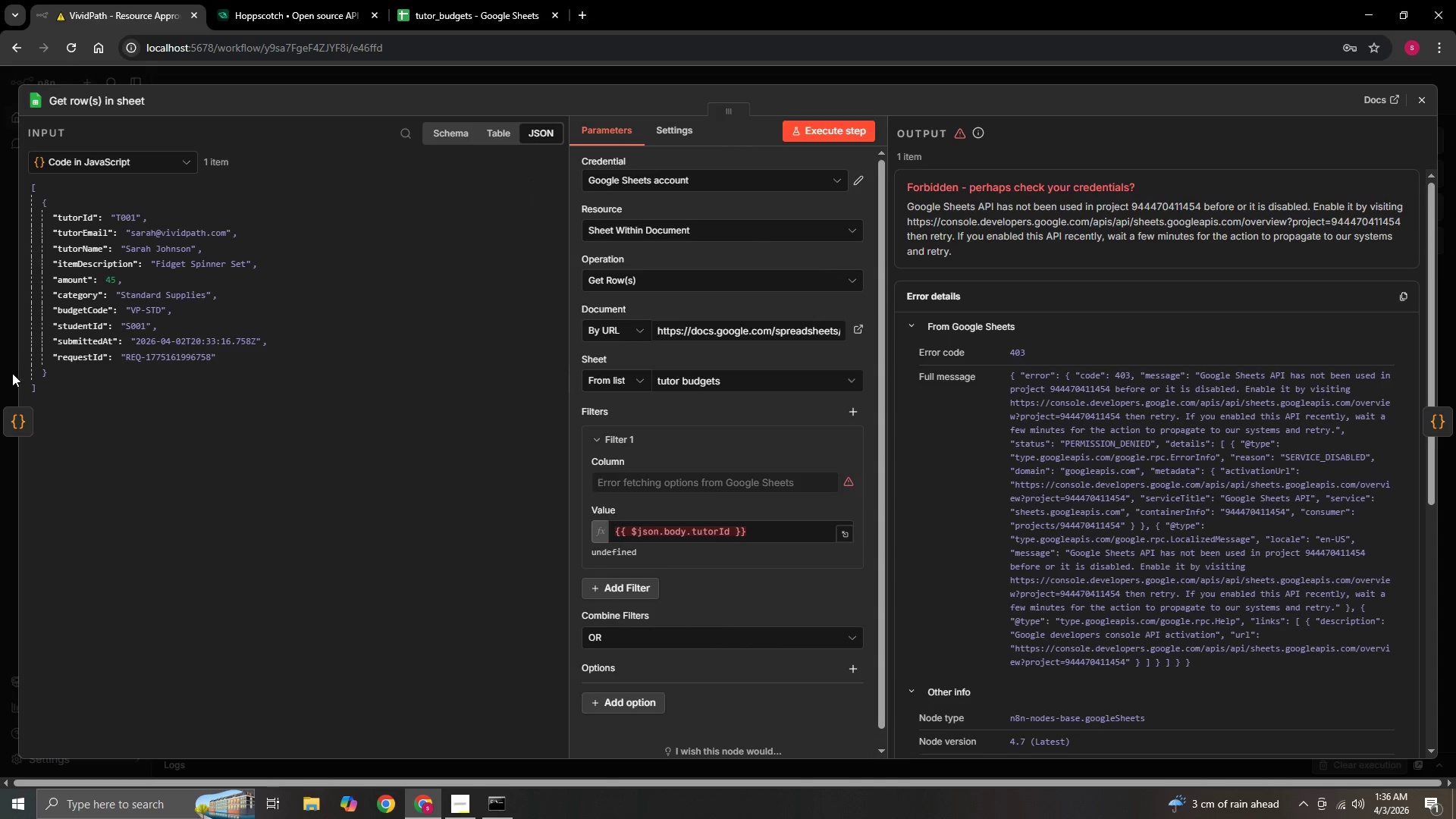 
left_click([6, 410])
 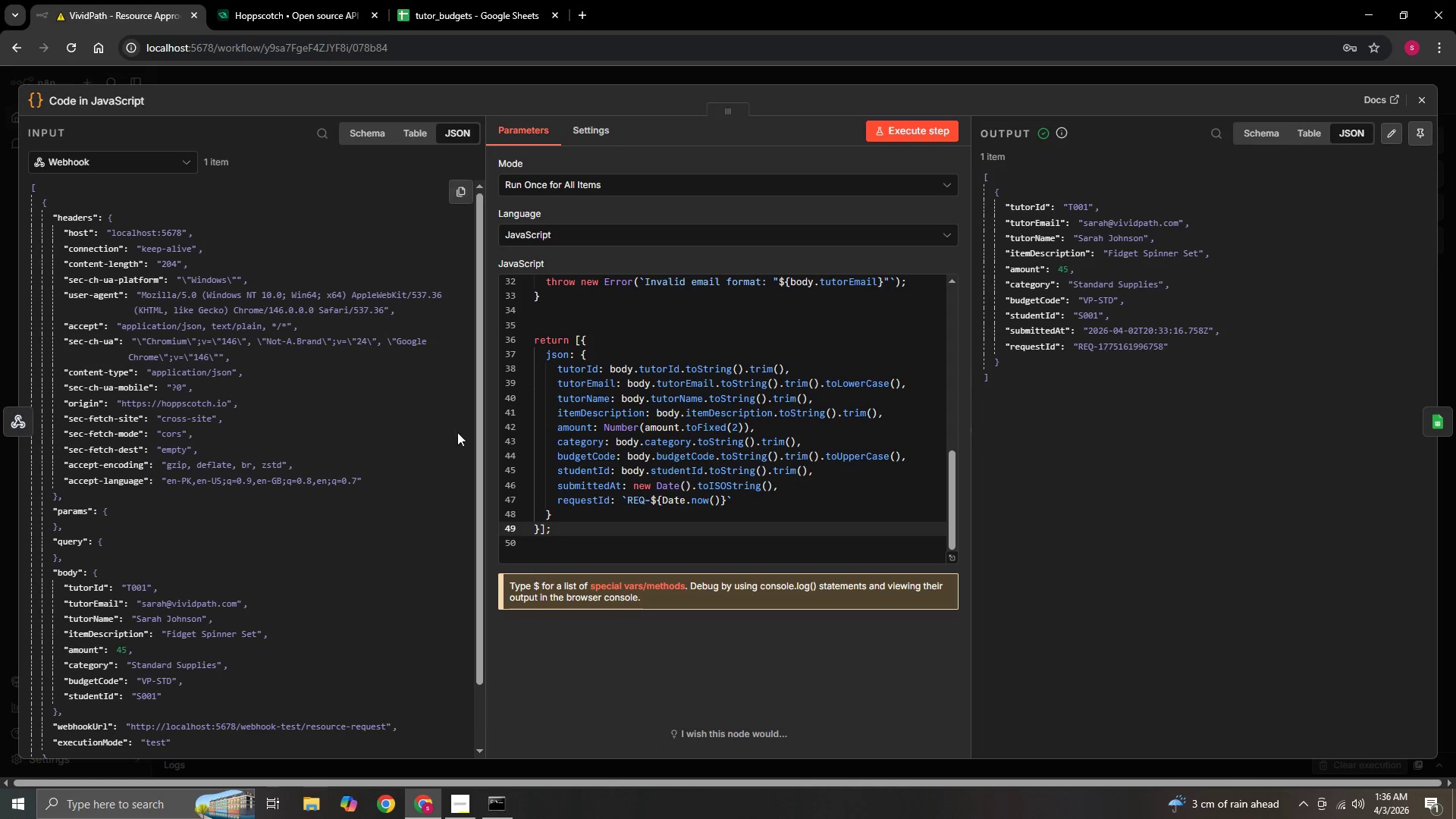 
scroll: coordinate [609, 459], scroll_direction: up, amount: 14.0
 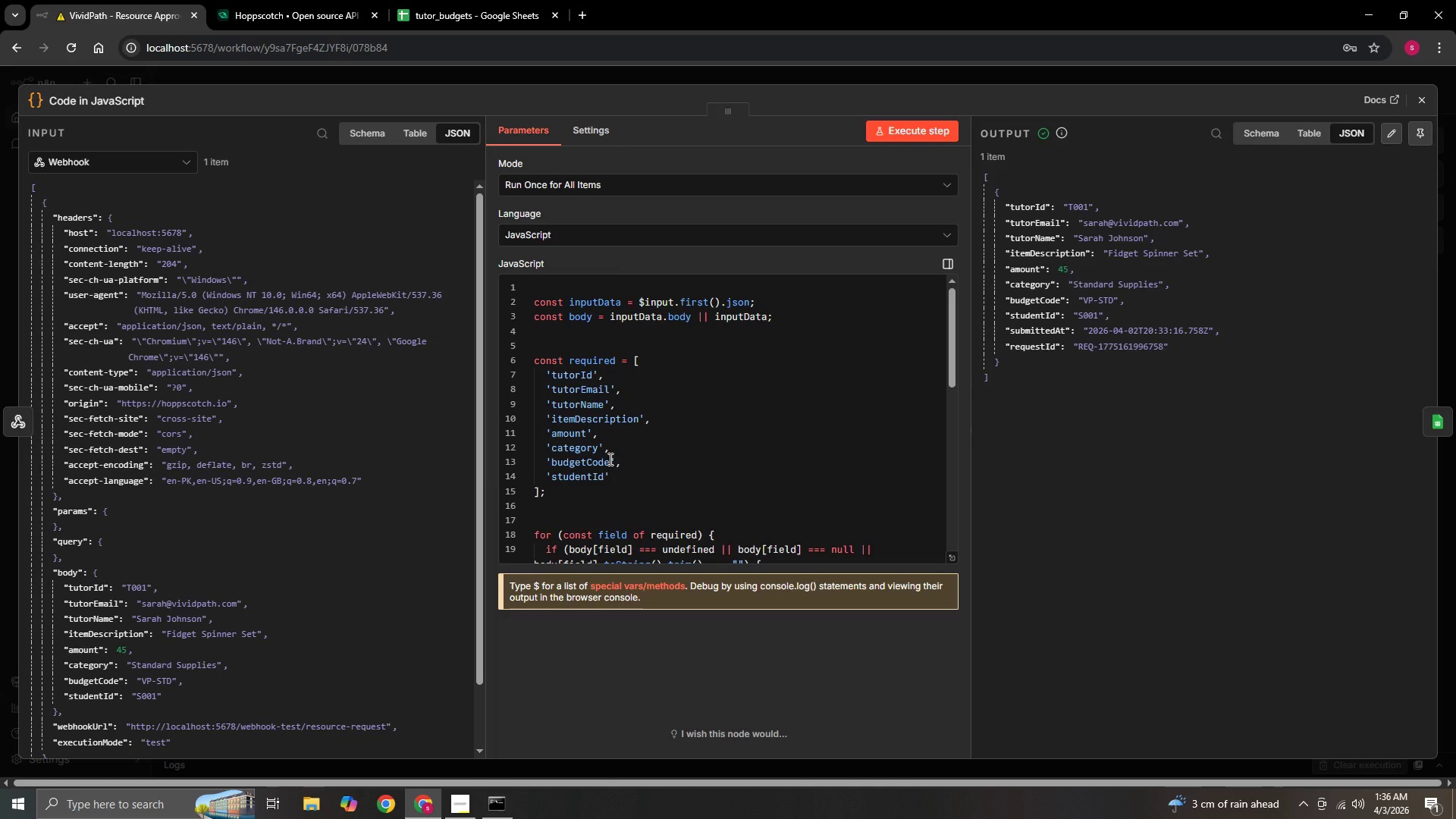 
wait(6.91)
 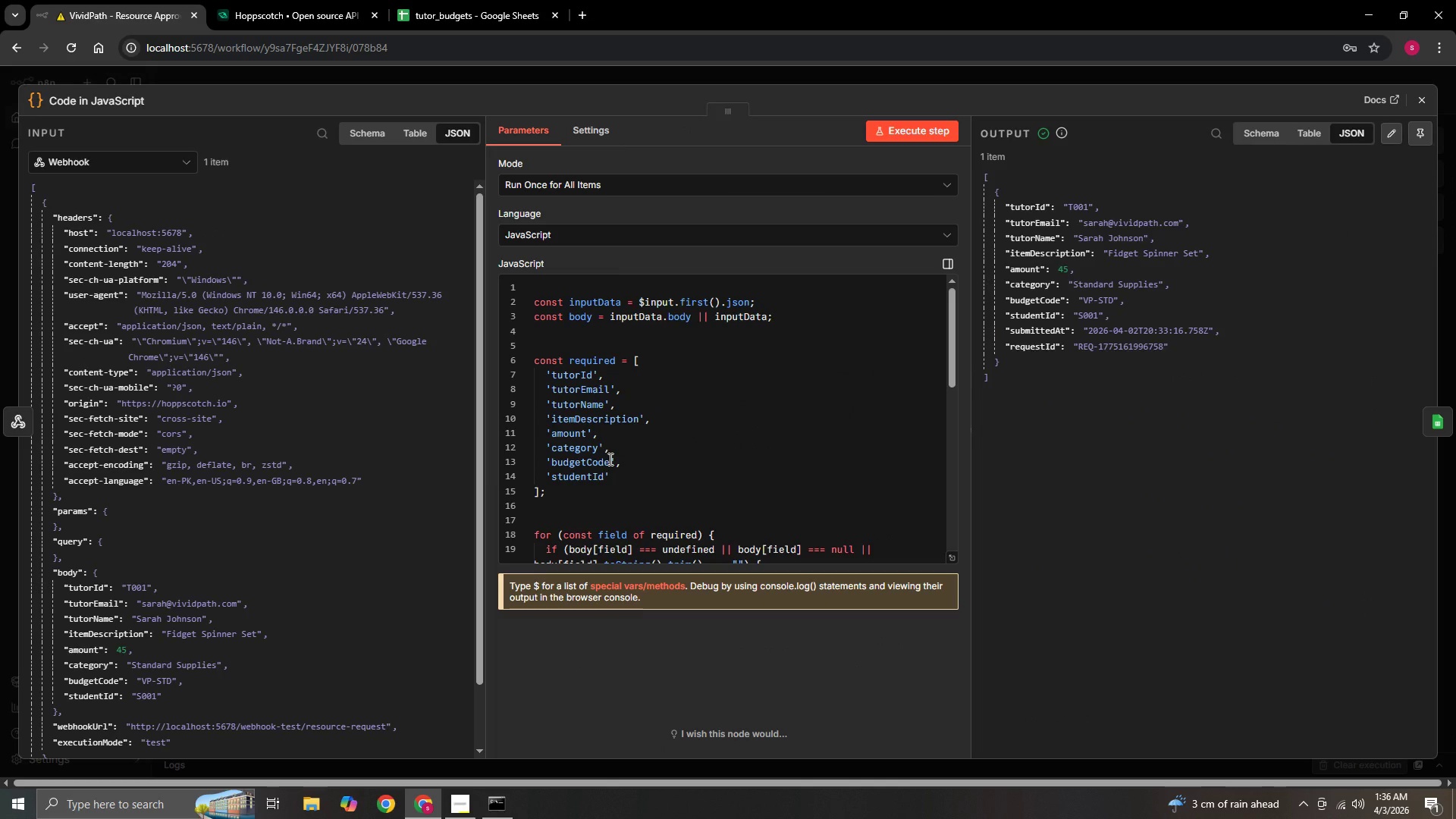 
scroll: coordinate [609, 459], scroll_direction: down, amount: 1.0
 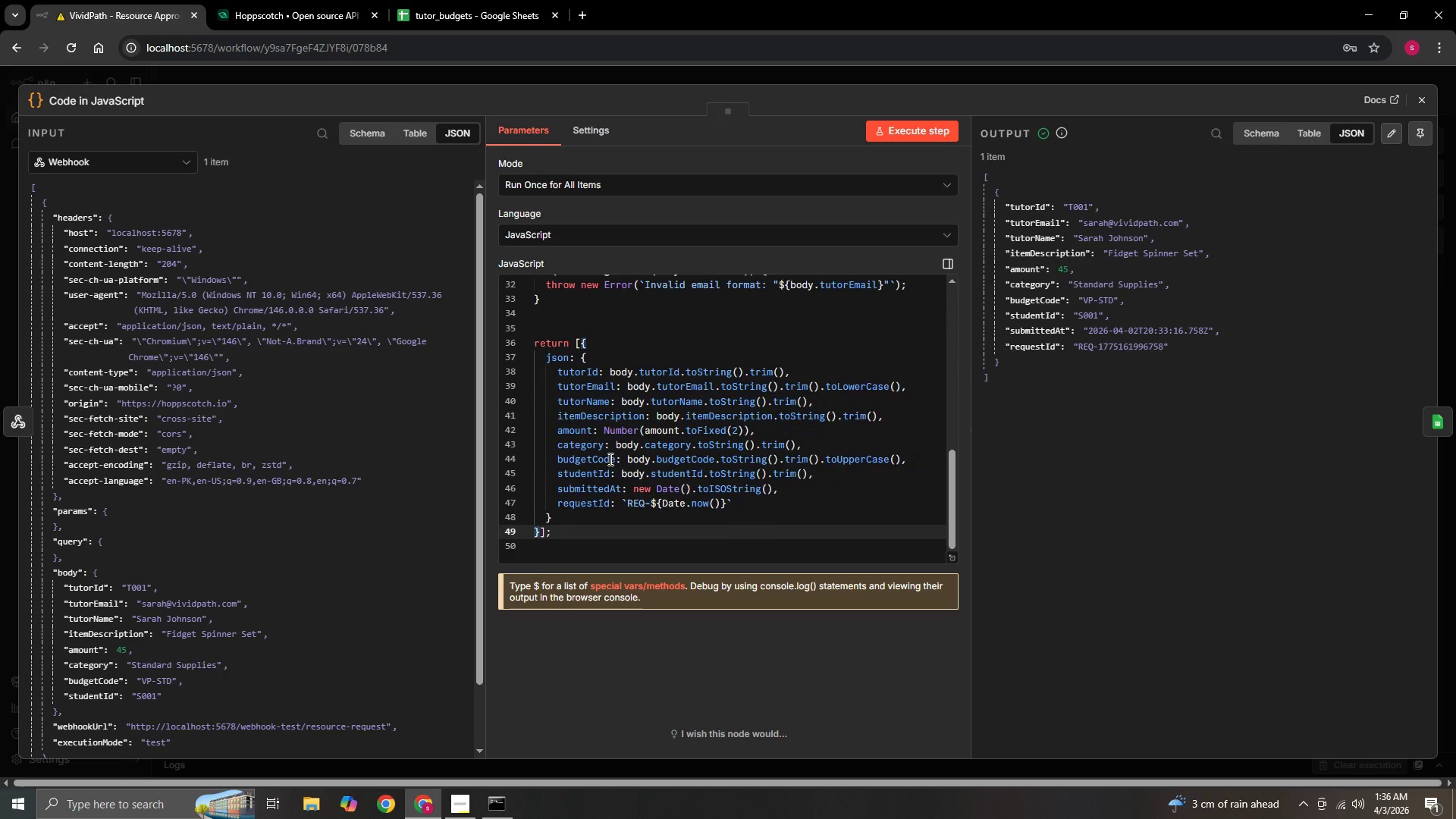 
scroll: coordinate [615, 454], scroll_direction: up, amount: 14.0
 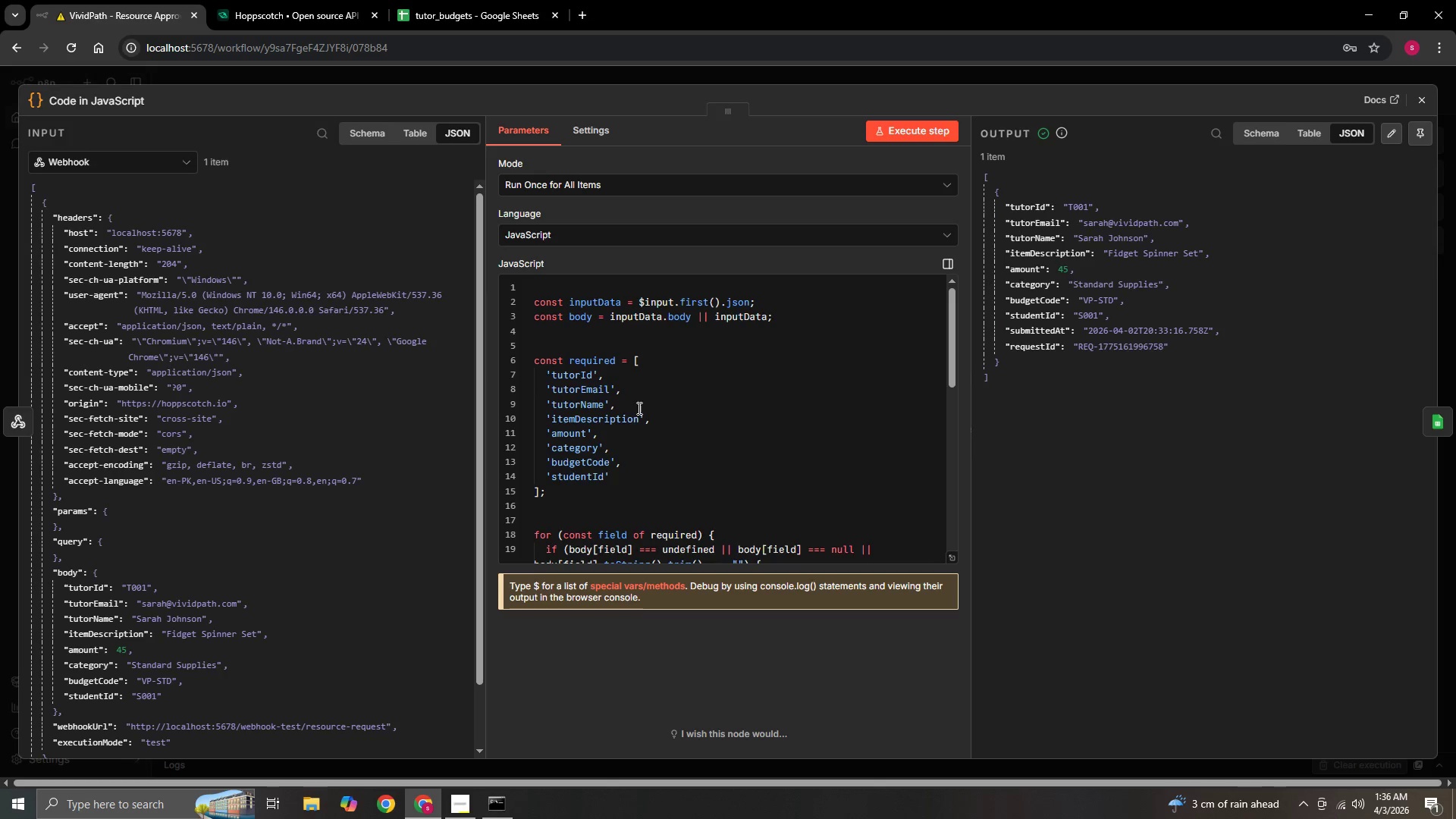 
scroll: coordinate [633, 410], scroll_direction: down, amount: 3.0
 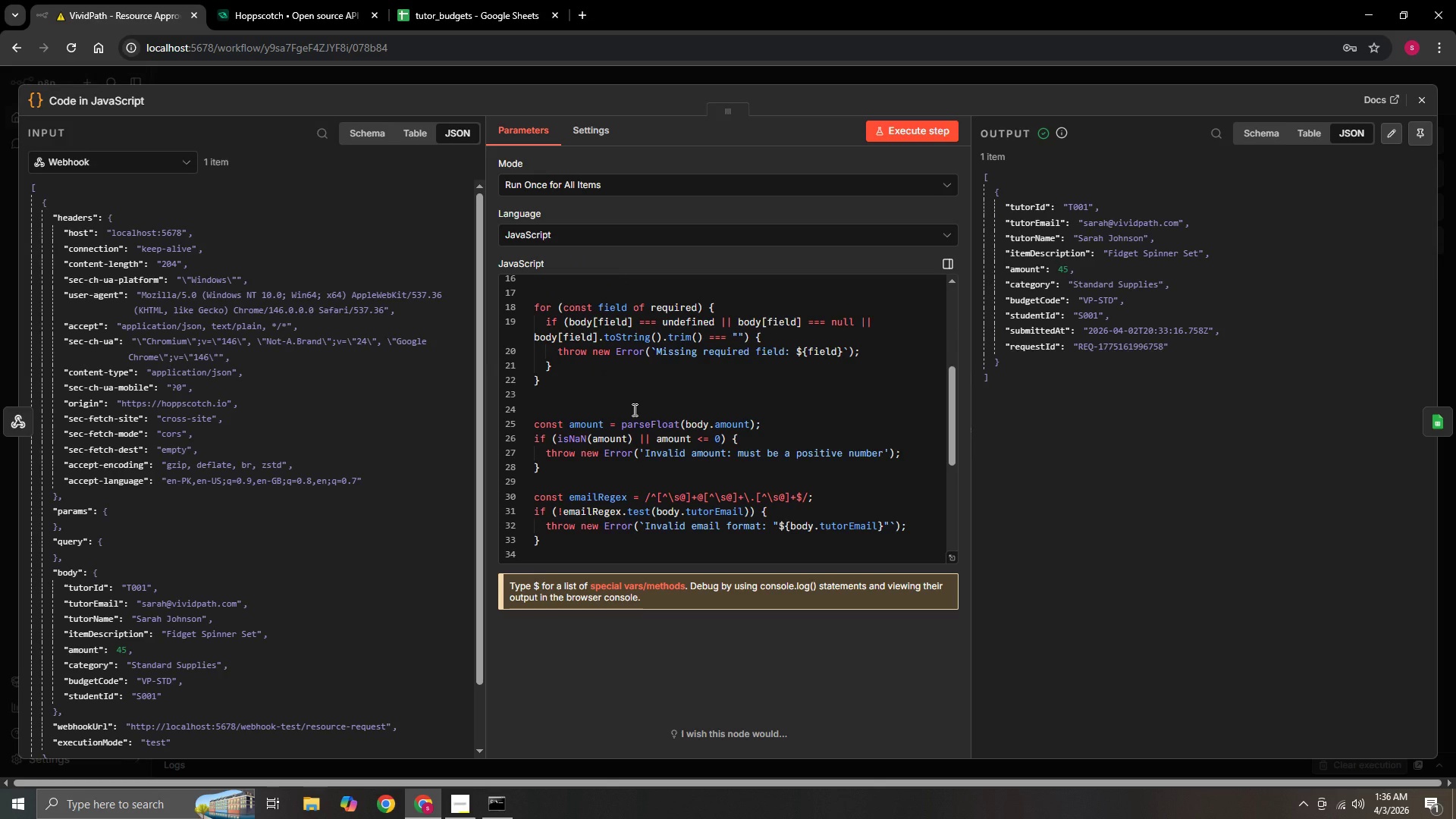 
wait(6.42)
 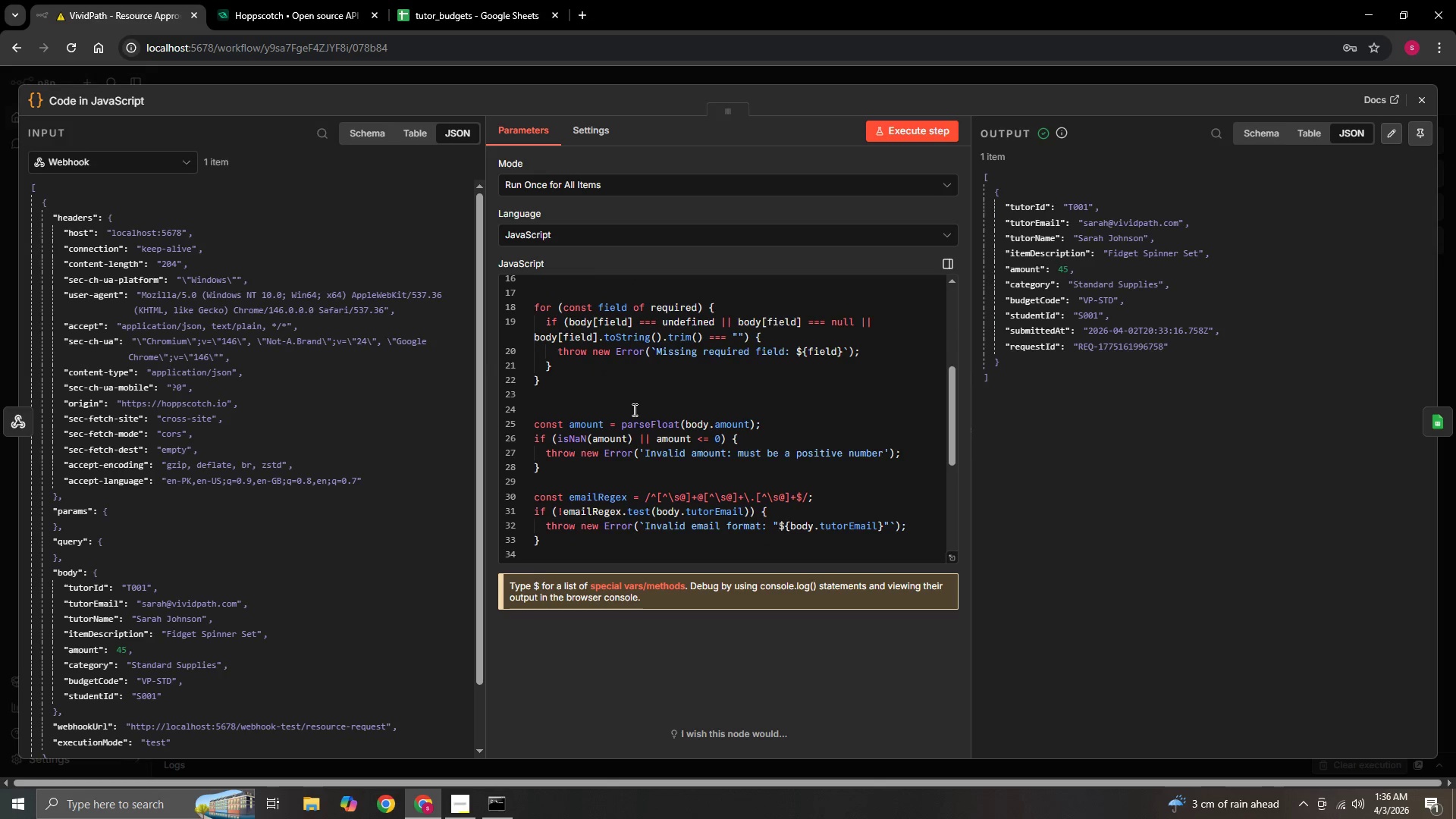 
scroll: coordinate [615, 424], scroll_direction: up, amount: 5.0
 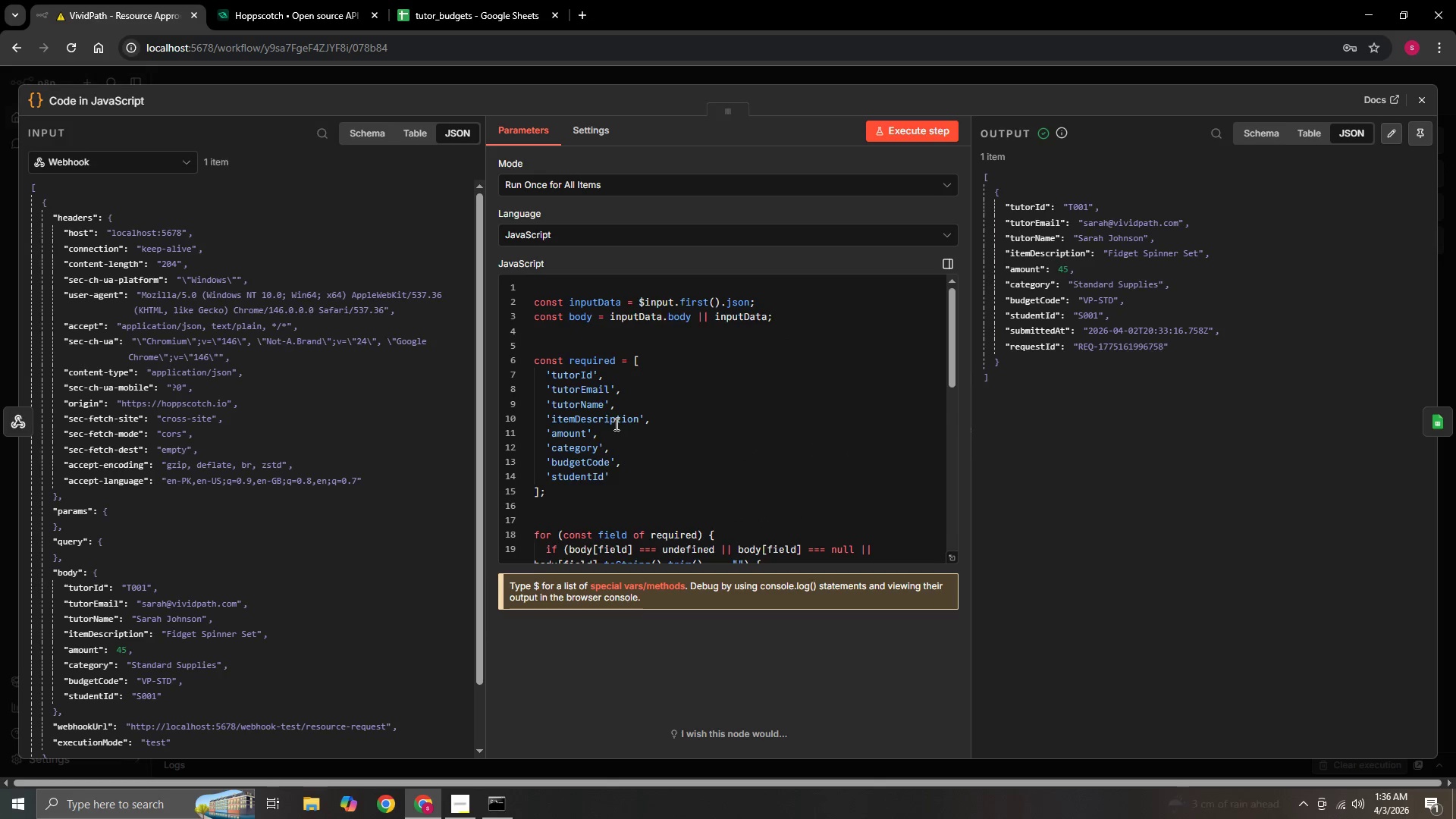 
scroll: coordinate [624, 457], scroll_direction: down, amount: 3.0
 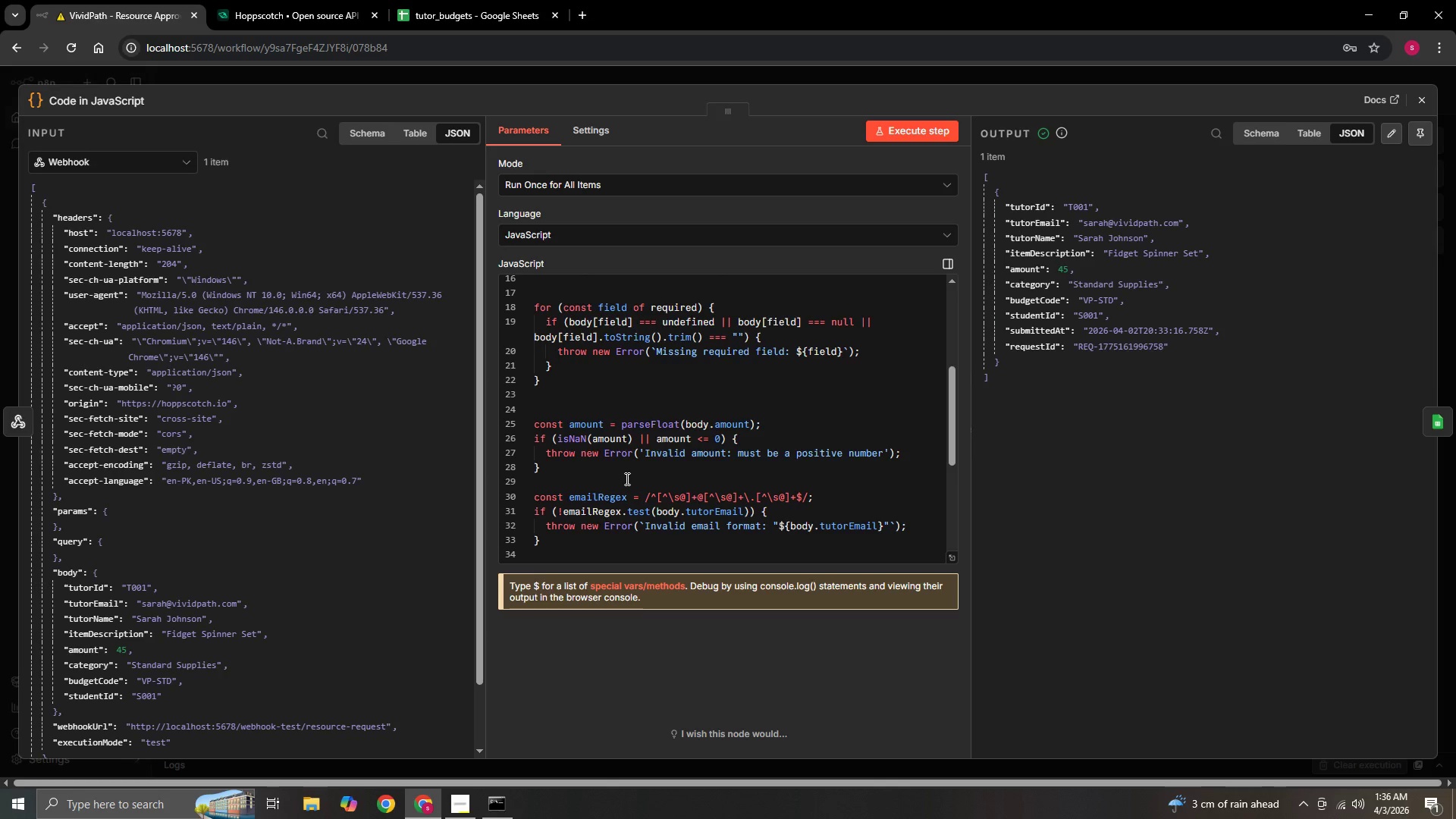 
wait(26.04)
 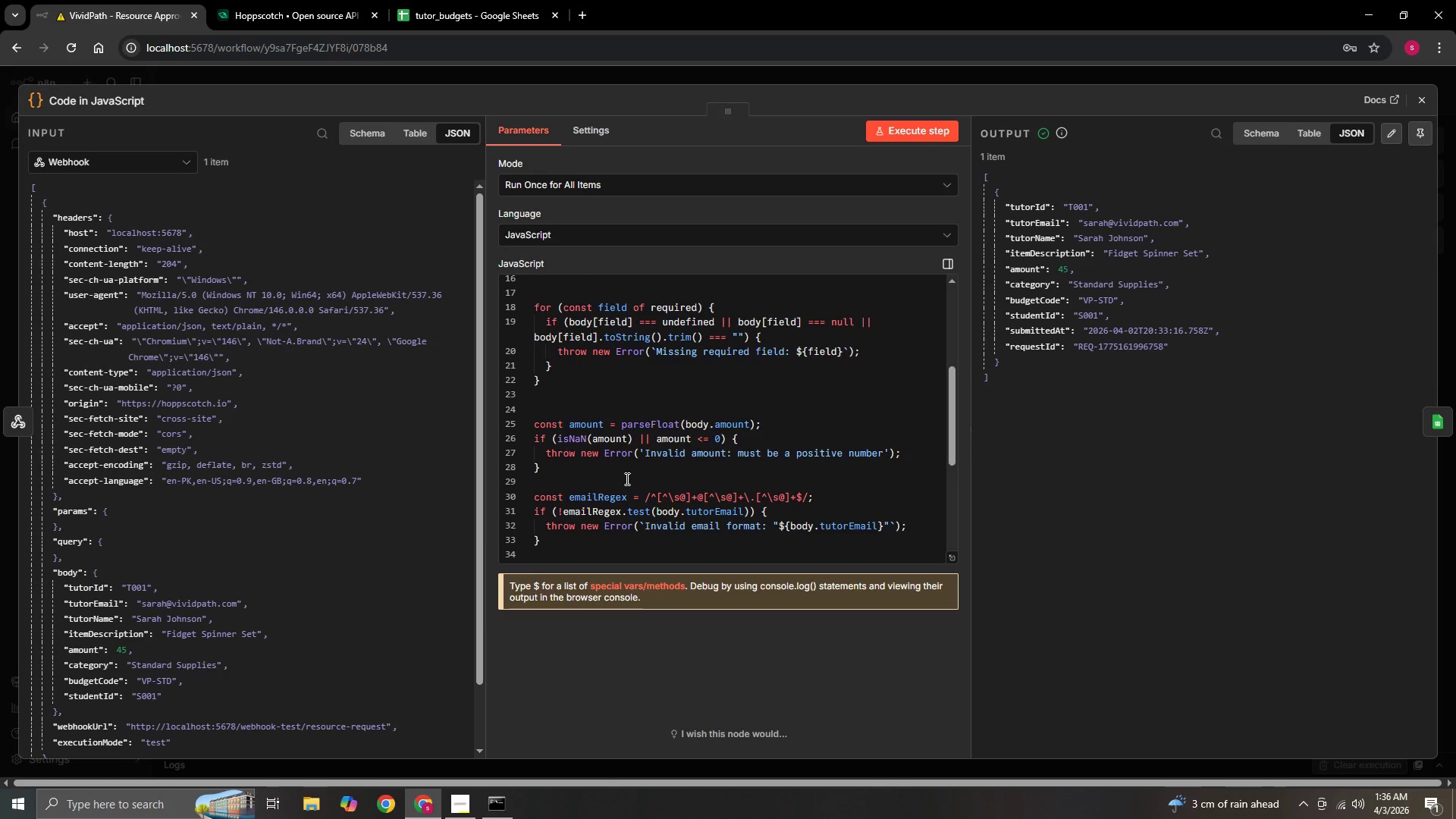 
scroll: coordinate [674, 533], scroll_direction: down, amount: 4.0
 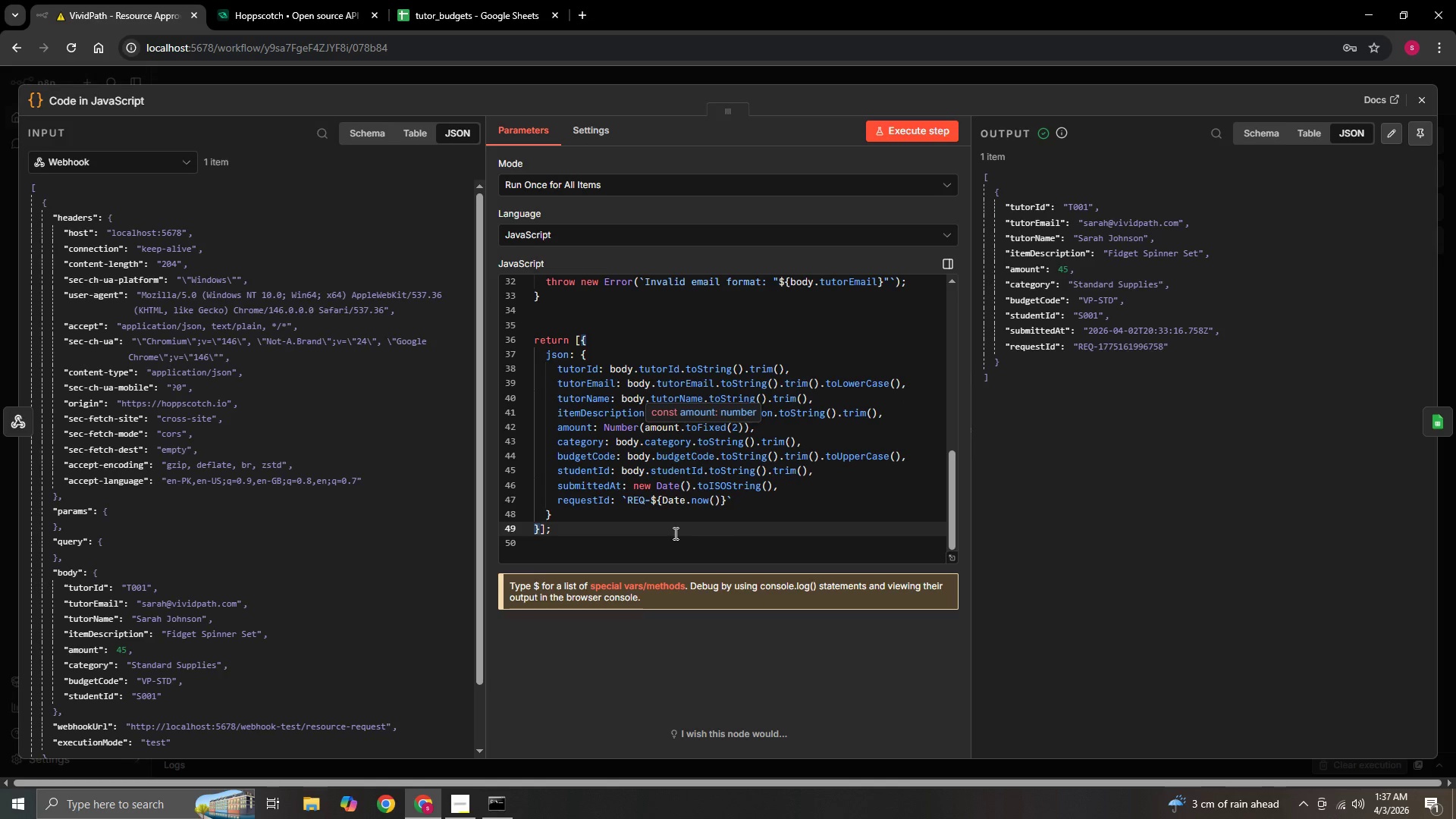 
wait(9.83)
 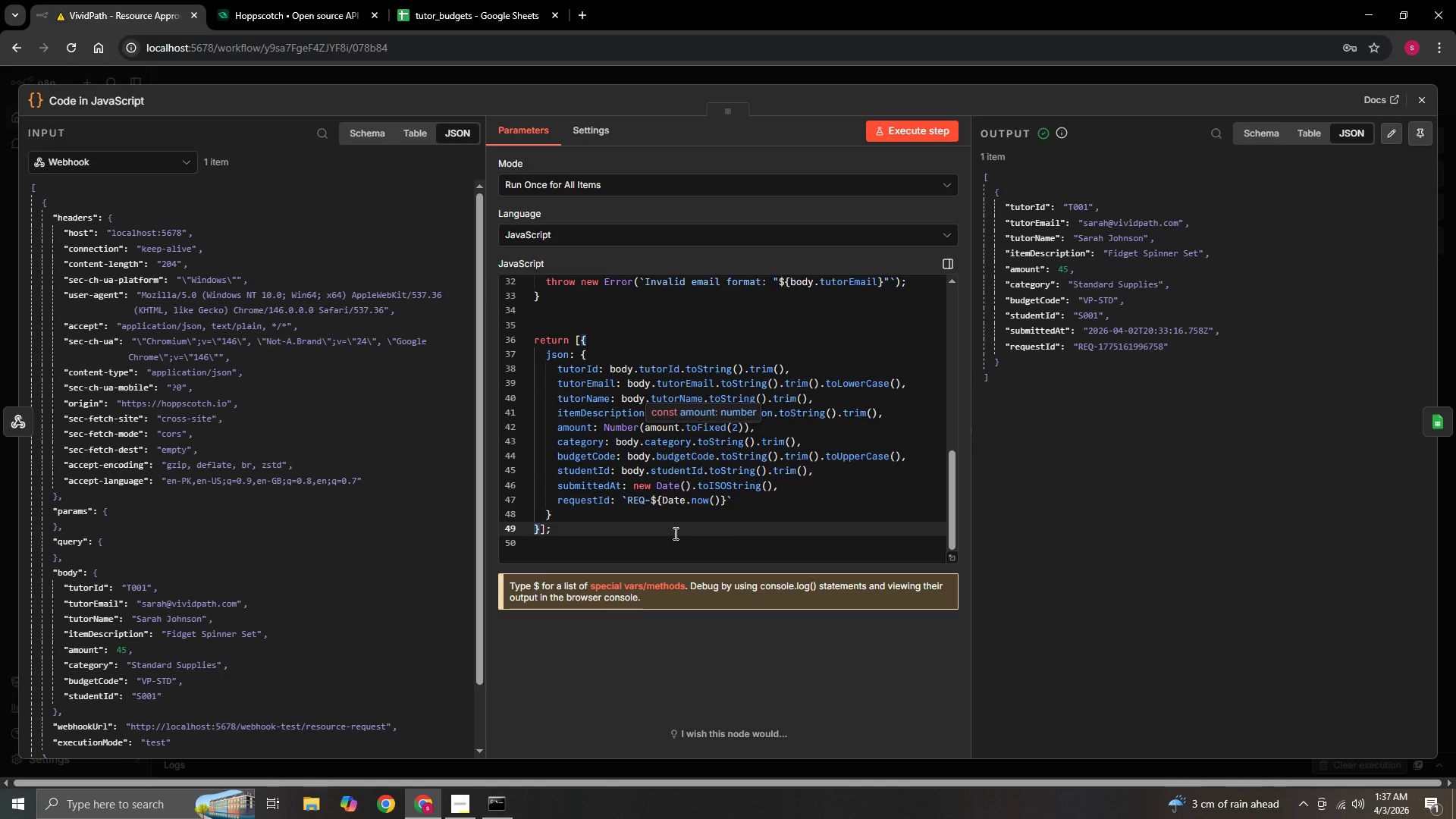 
left_click([582, 14])
 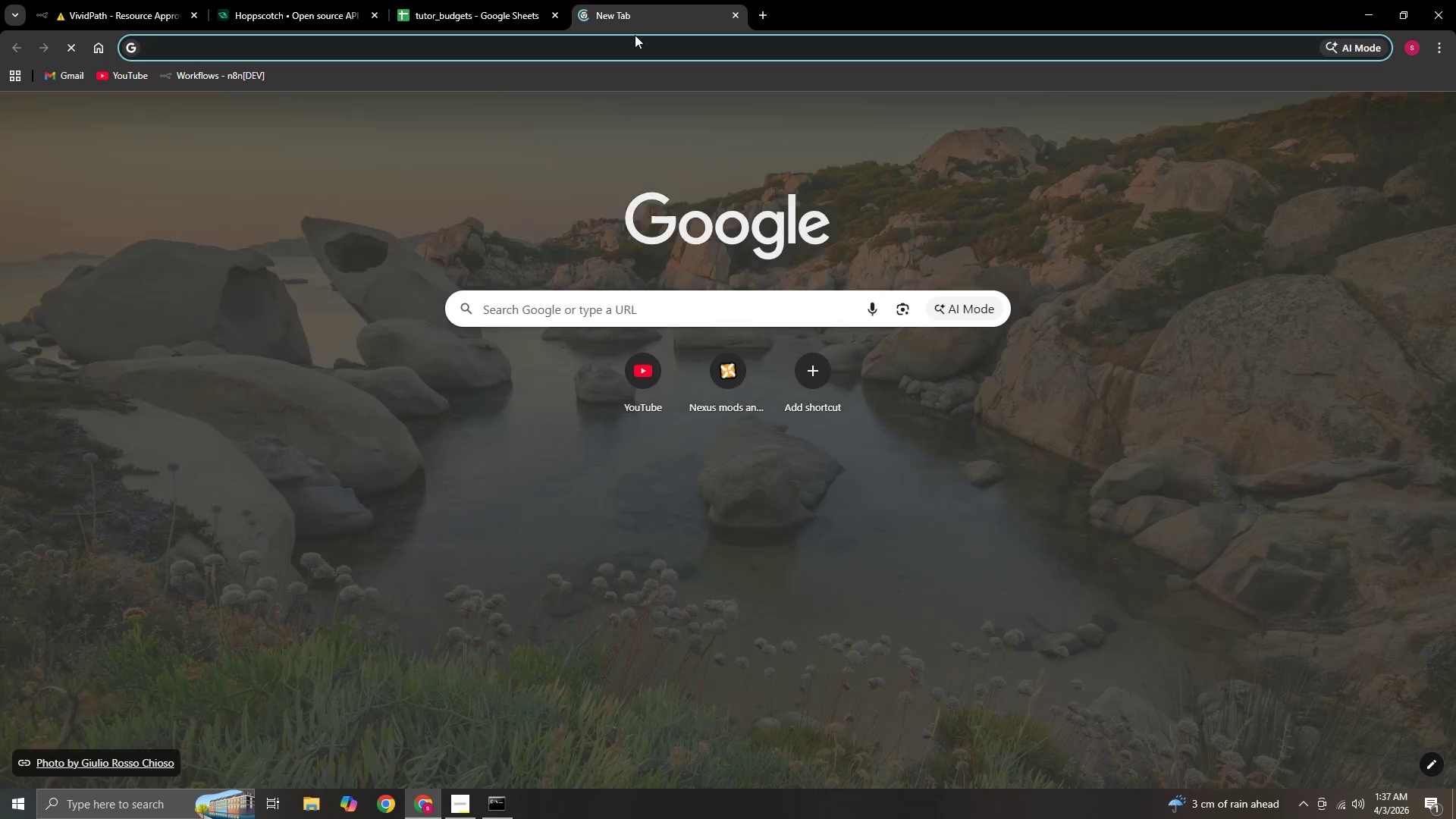 
left_click([635, 36])
 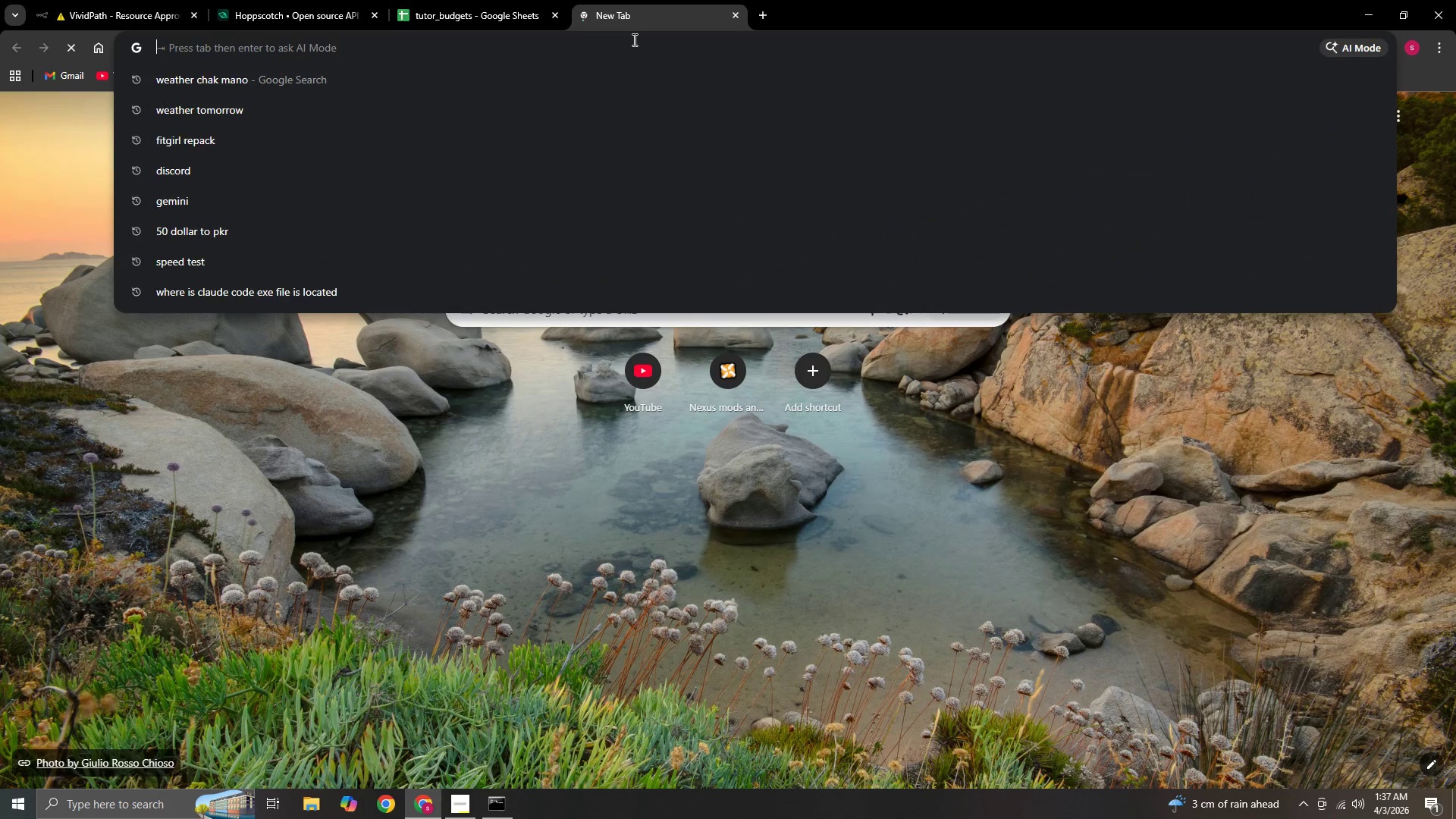 
type(co)
 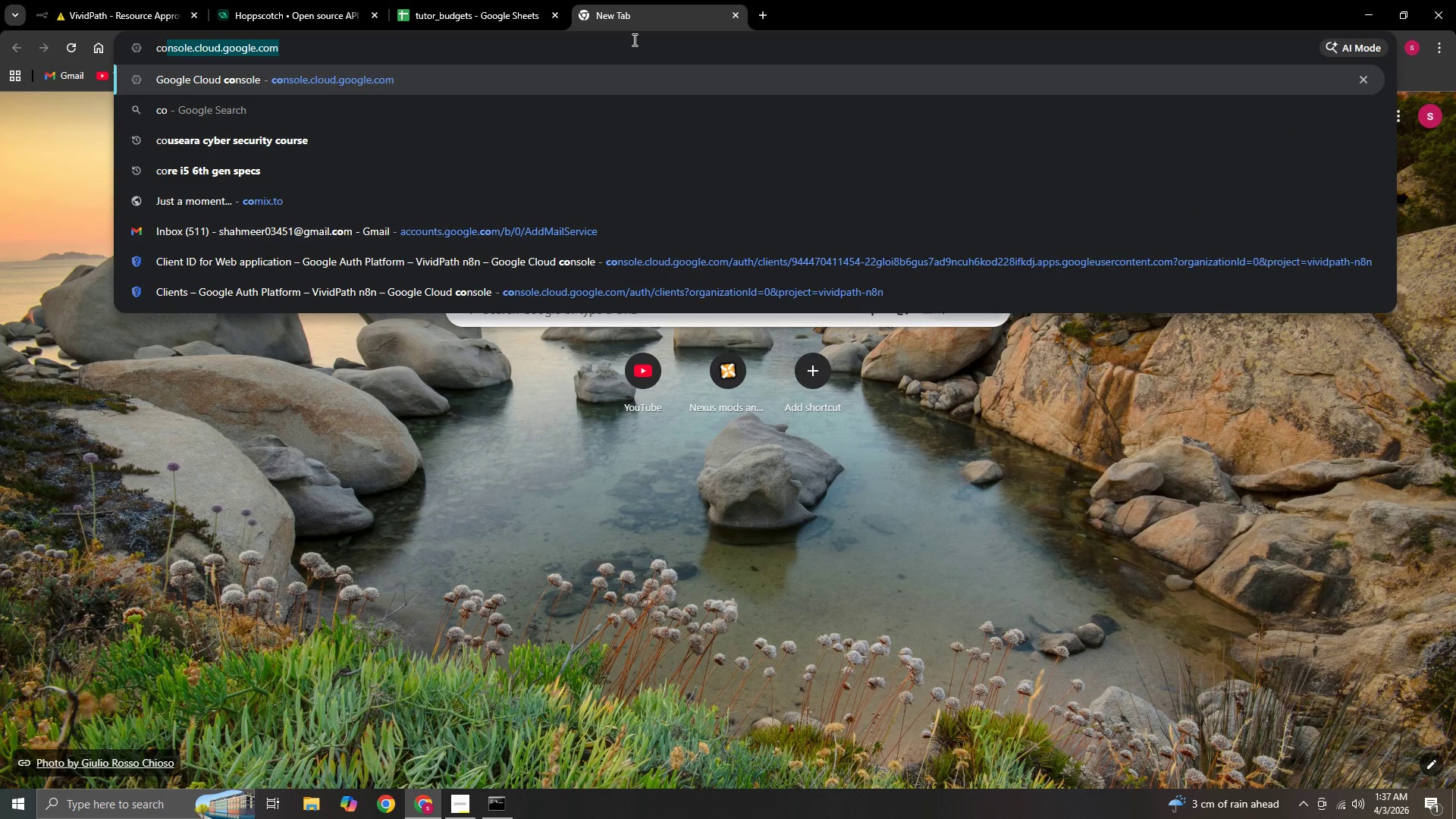 
key(Enter)
 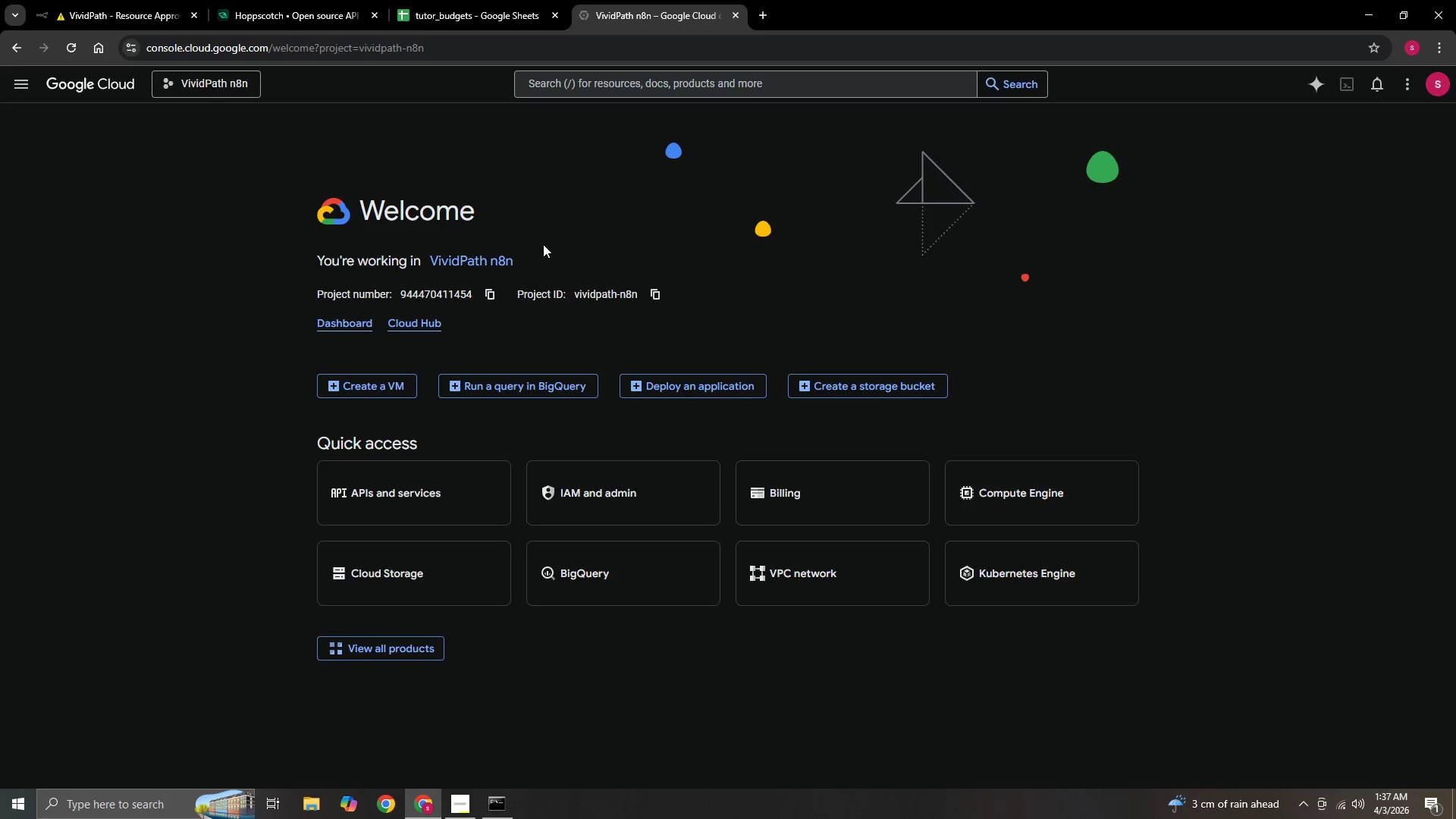 
wait(5.48)
 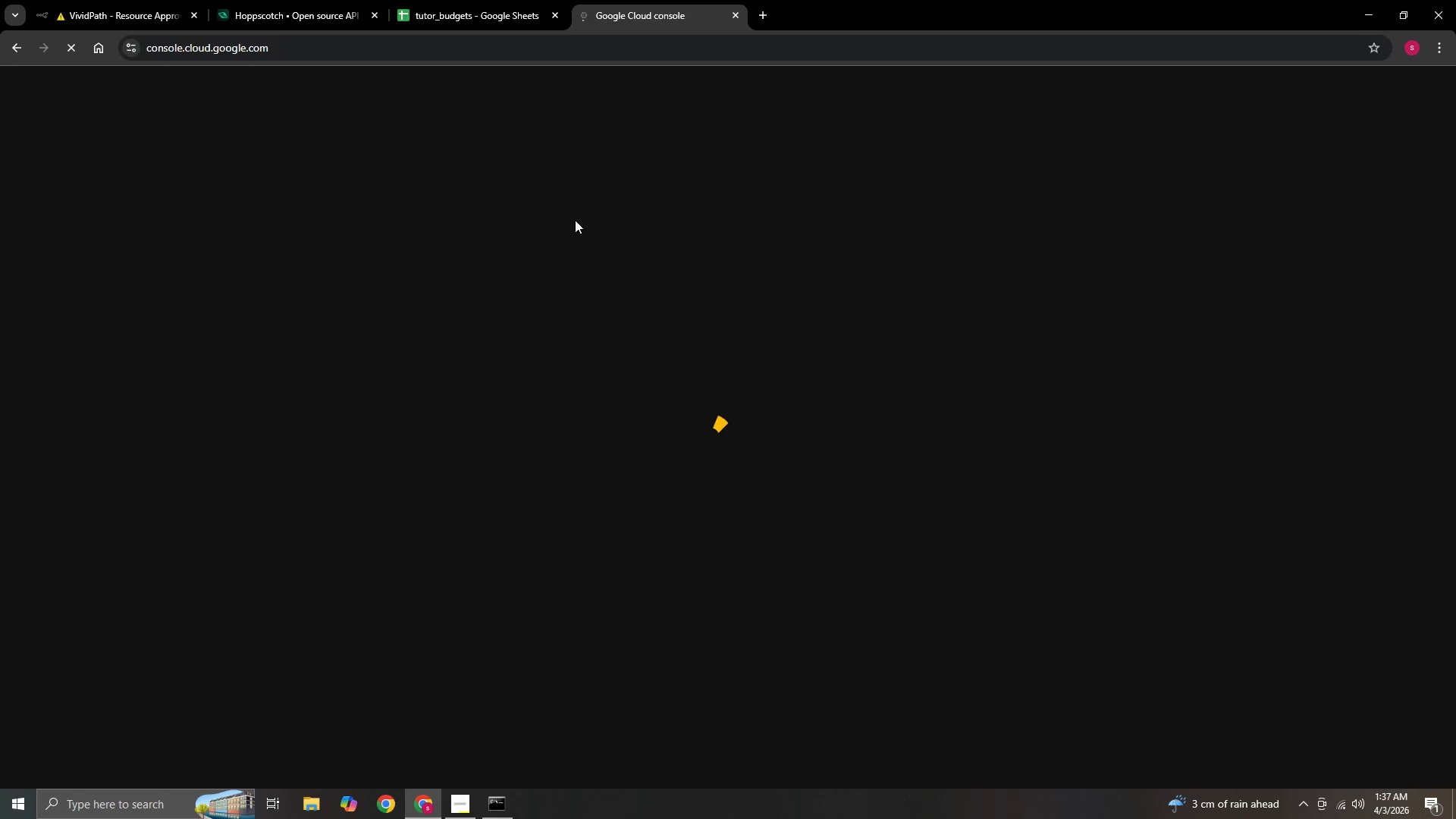 
left_click([235, 77])
 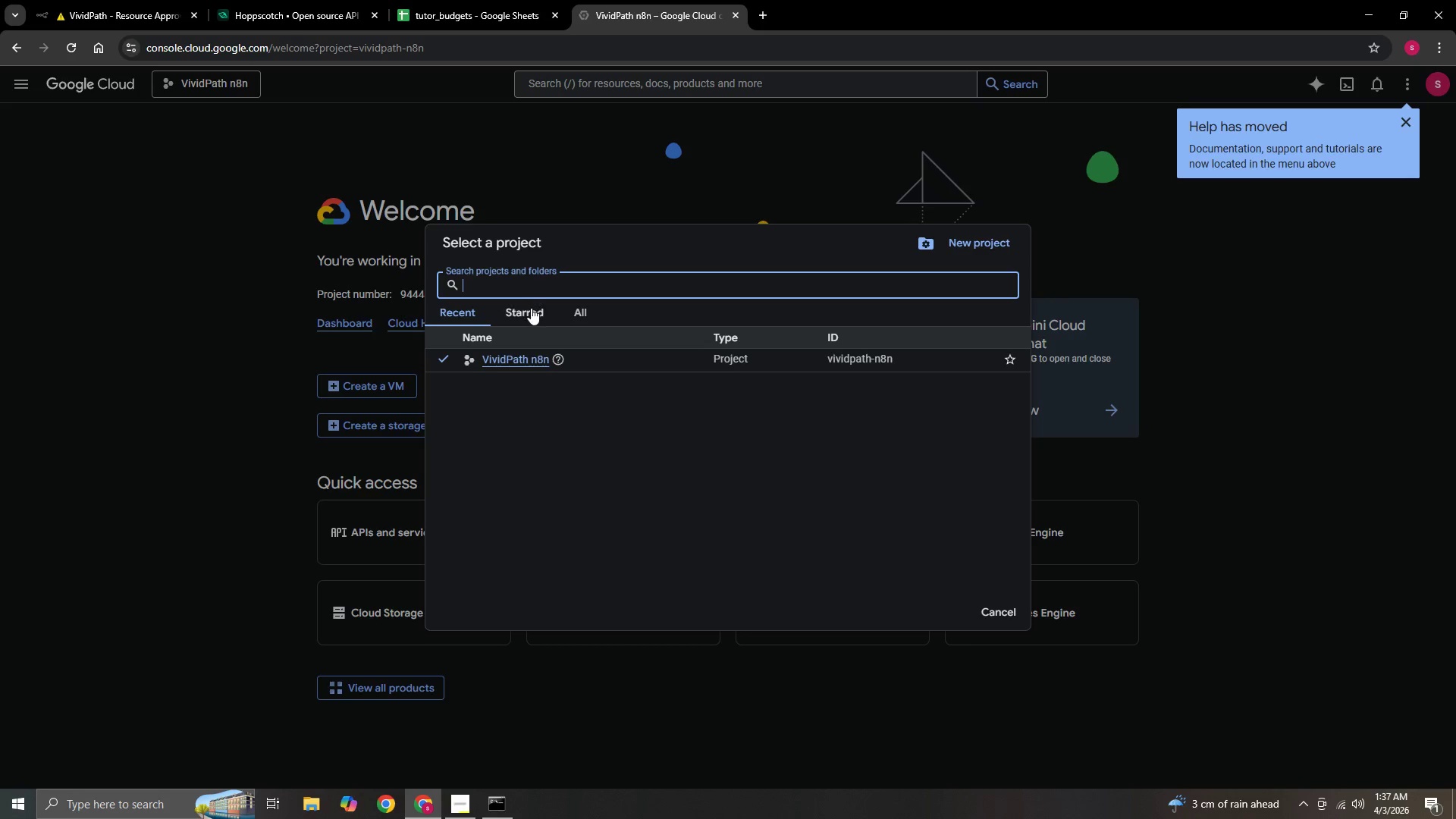 
left_click([529, 356])
 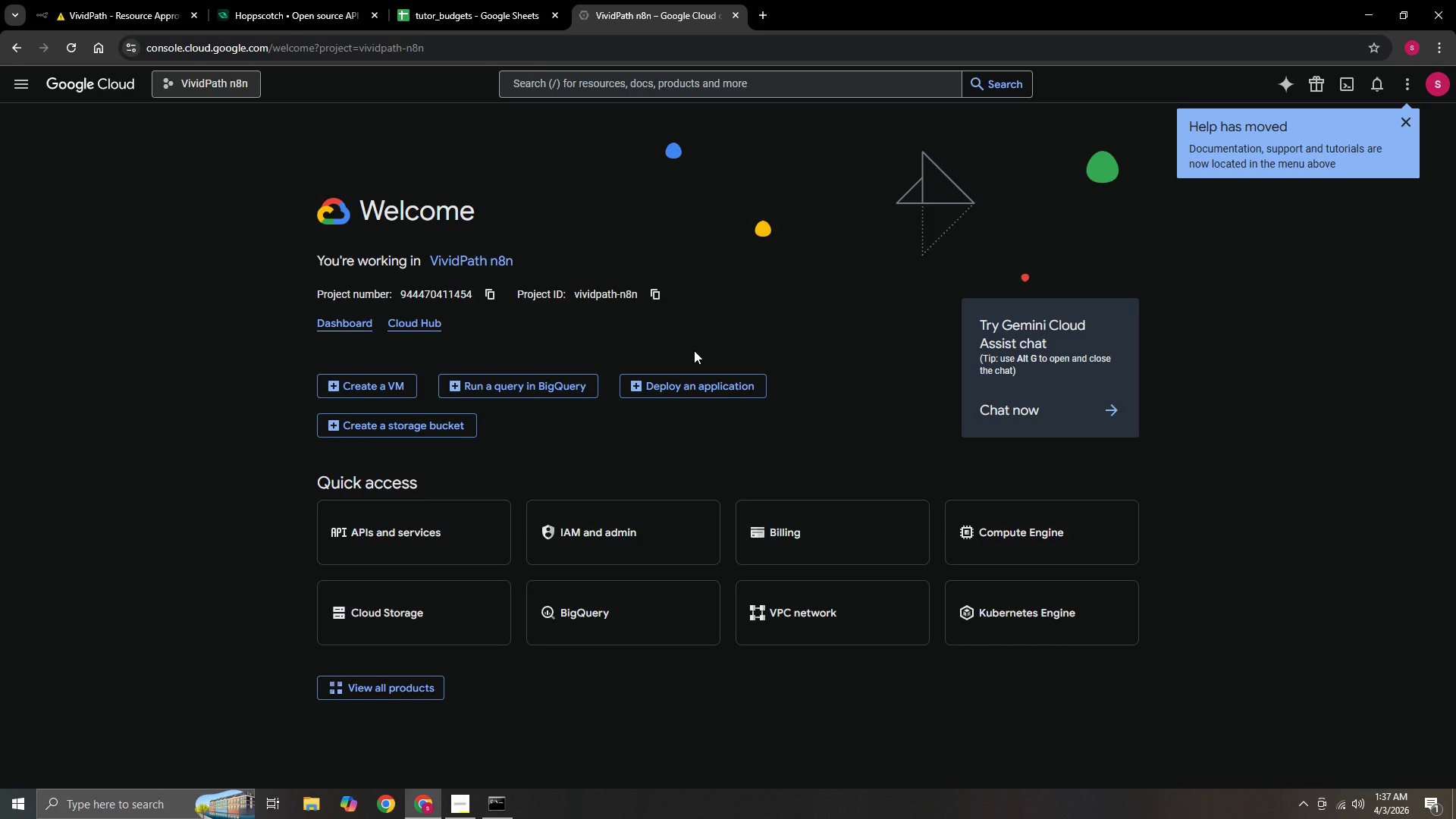 
wait(13.53)
 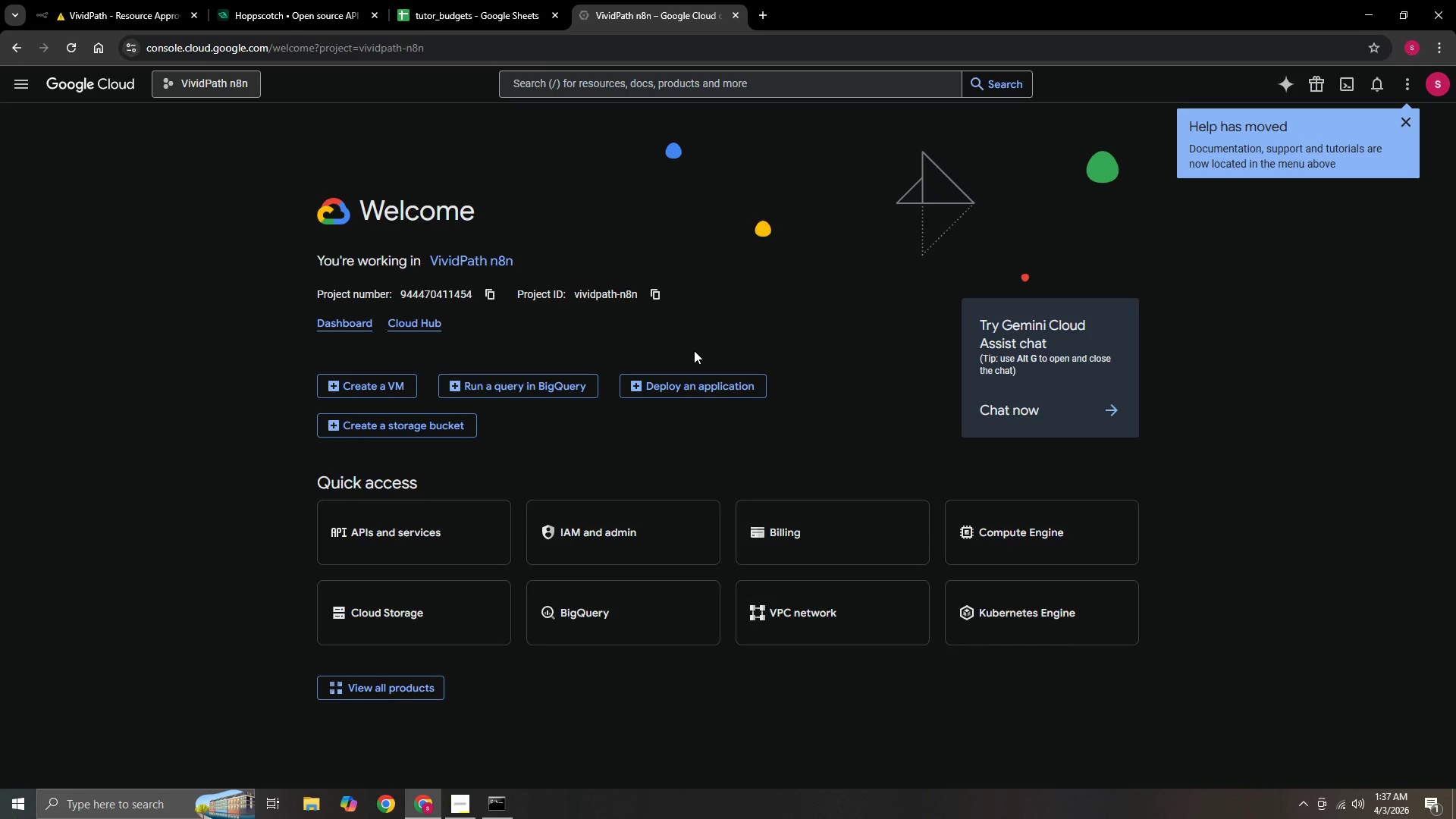 
scroll: coordinate [689, 388], scroll_direction: down, amount: 3.0
 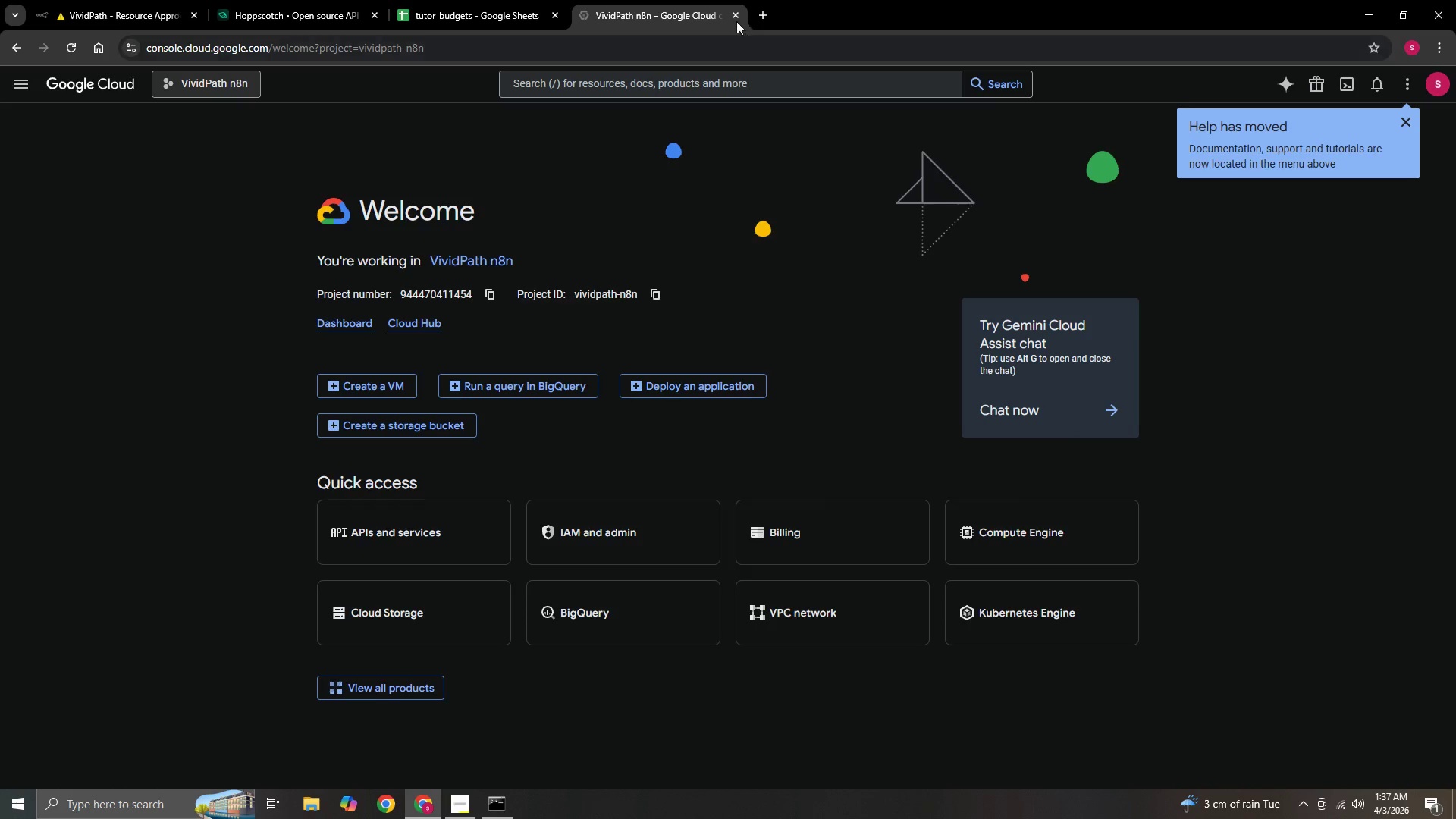 
left_click([736, 14])
 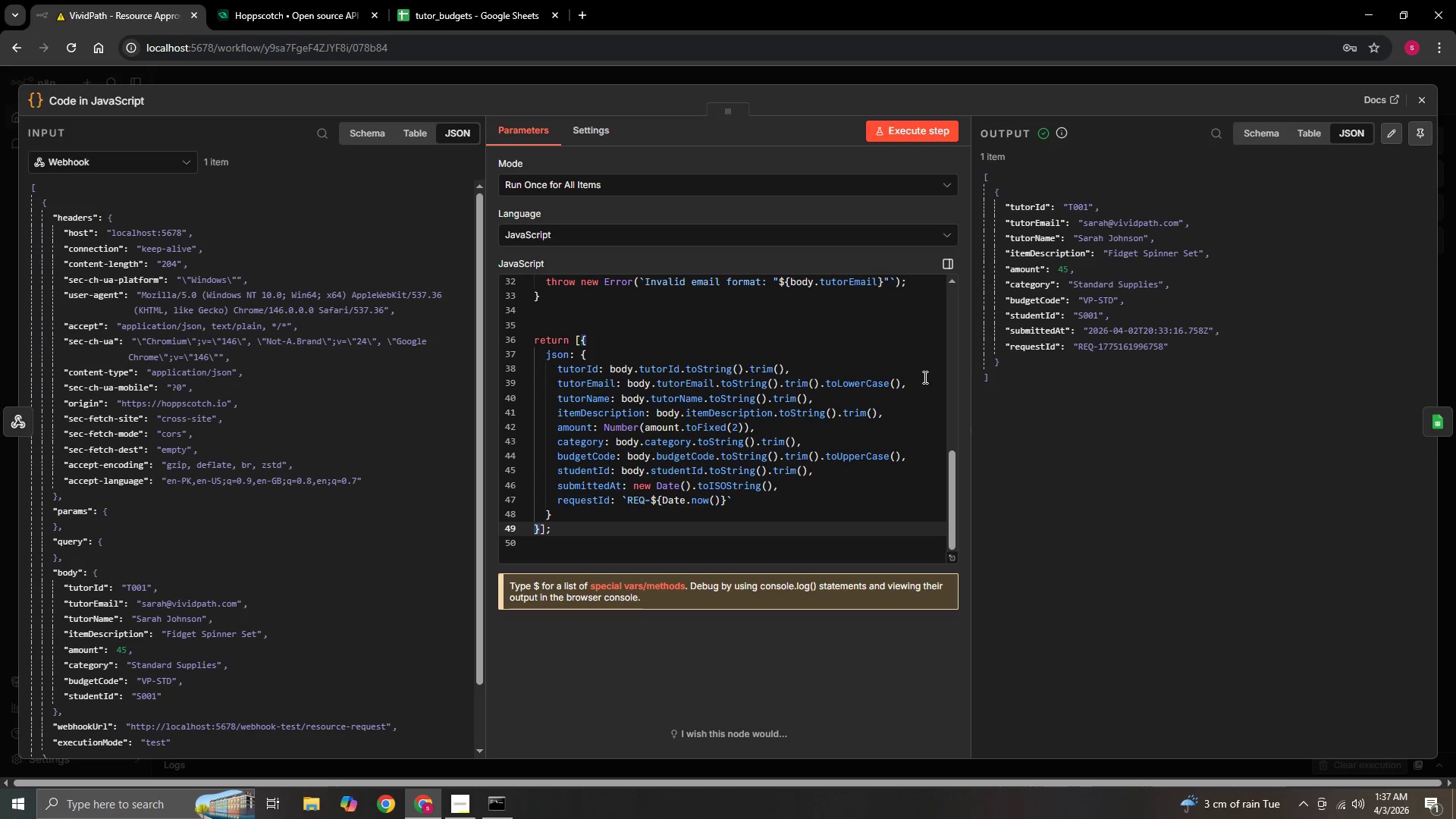 
left_click([1439, 415])
 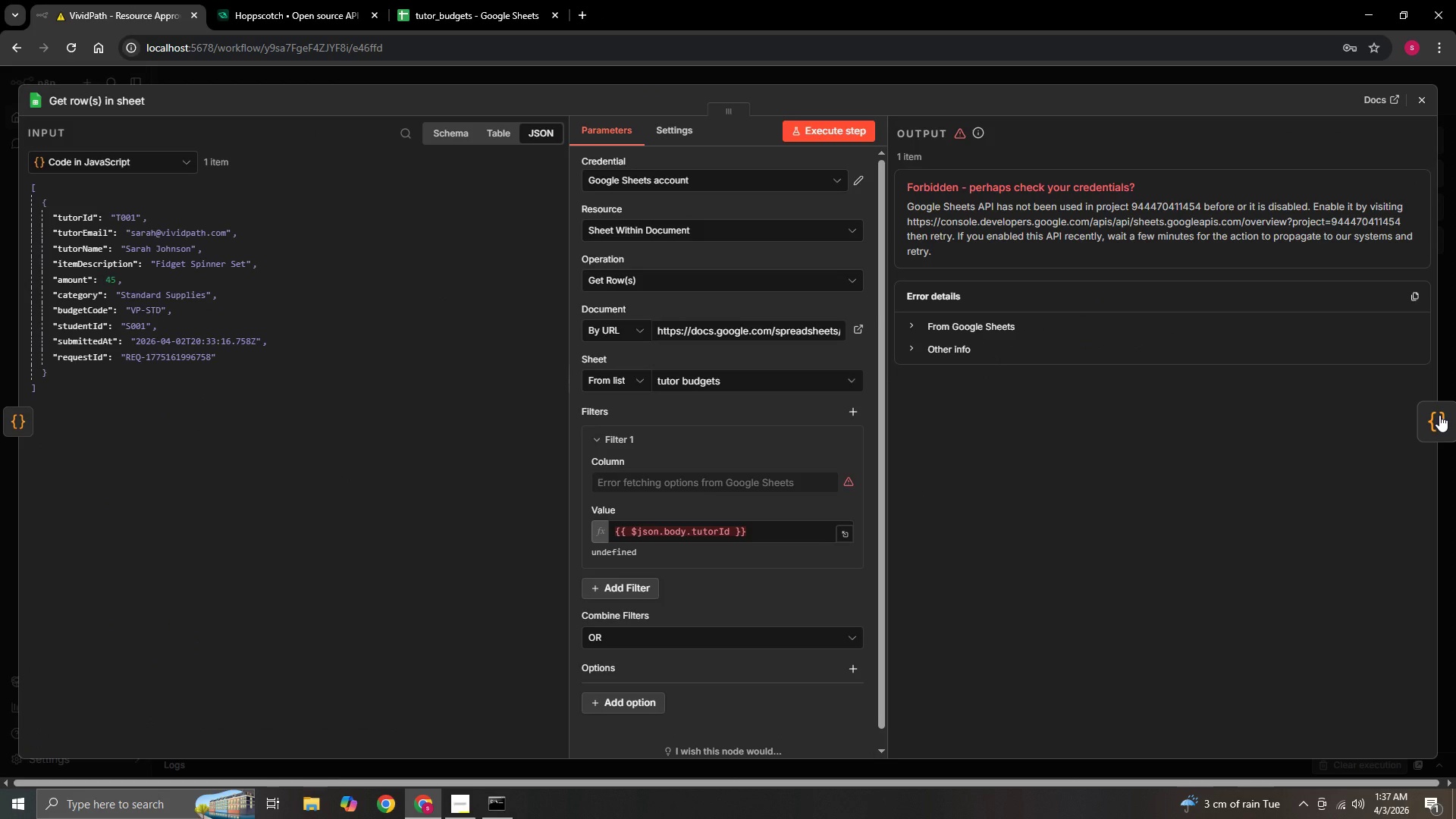 
wait(5.75)
 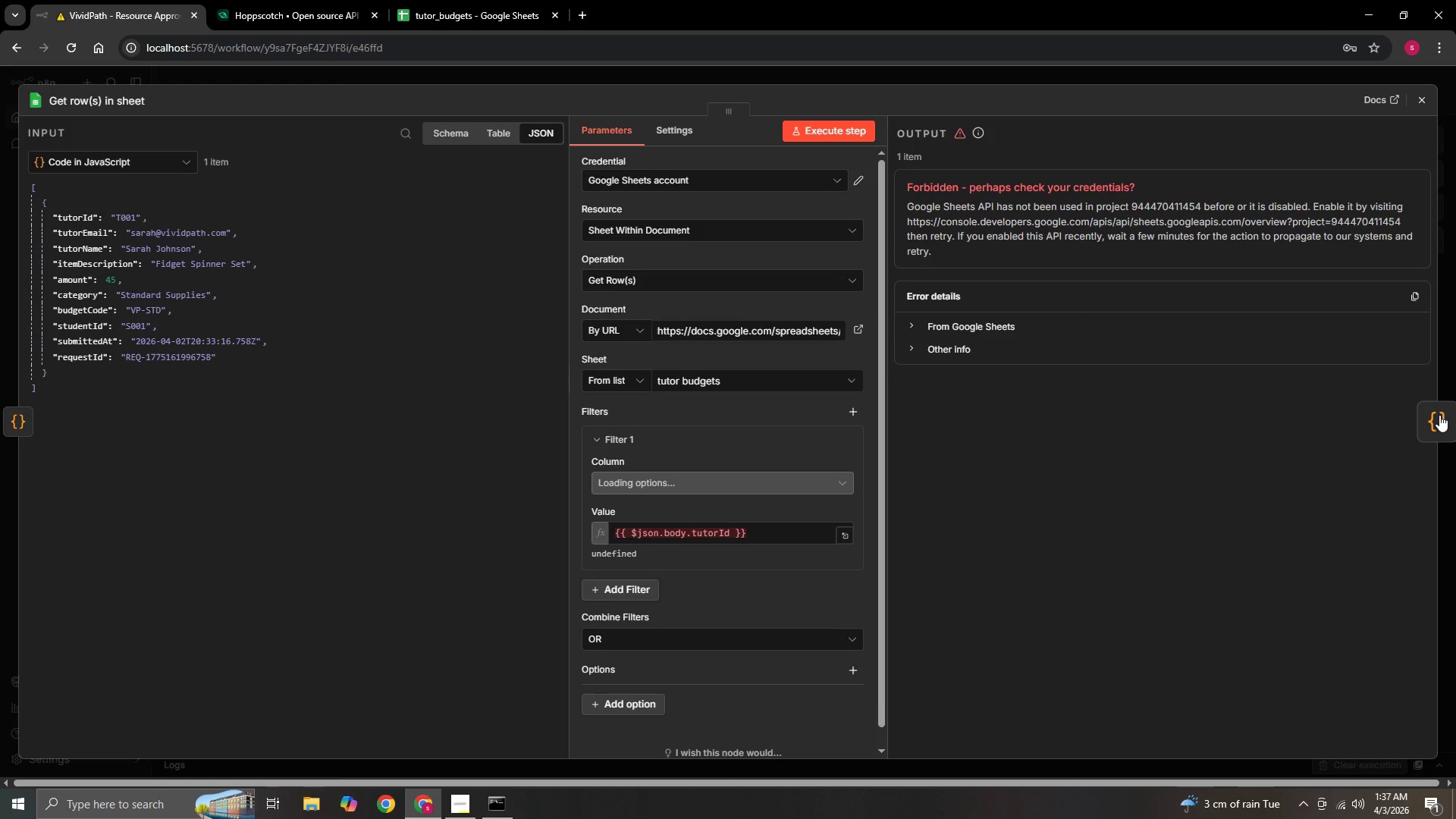 
scroll: coordinate [1076, 427], scroll_direction: down, amount: 4.0
 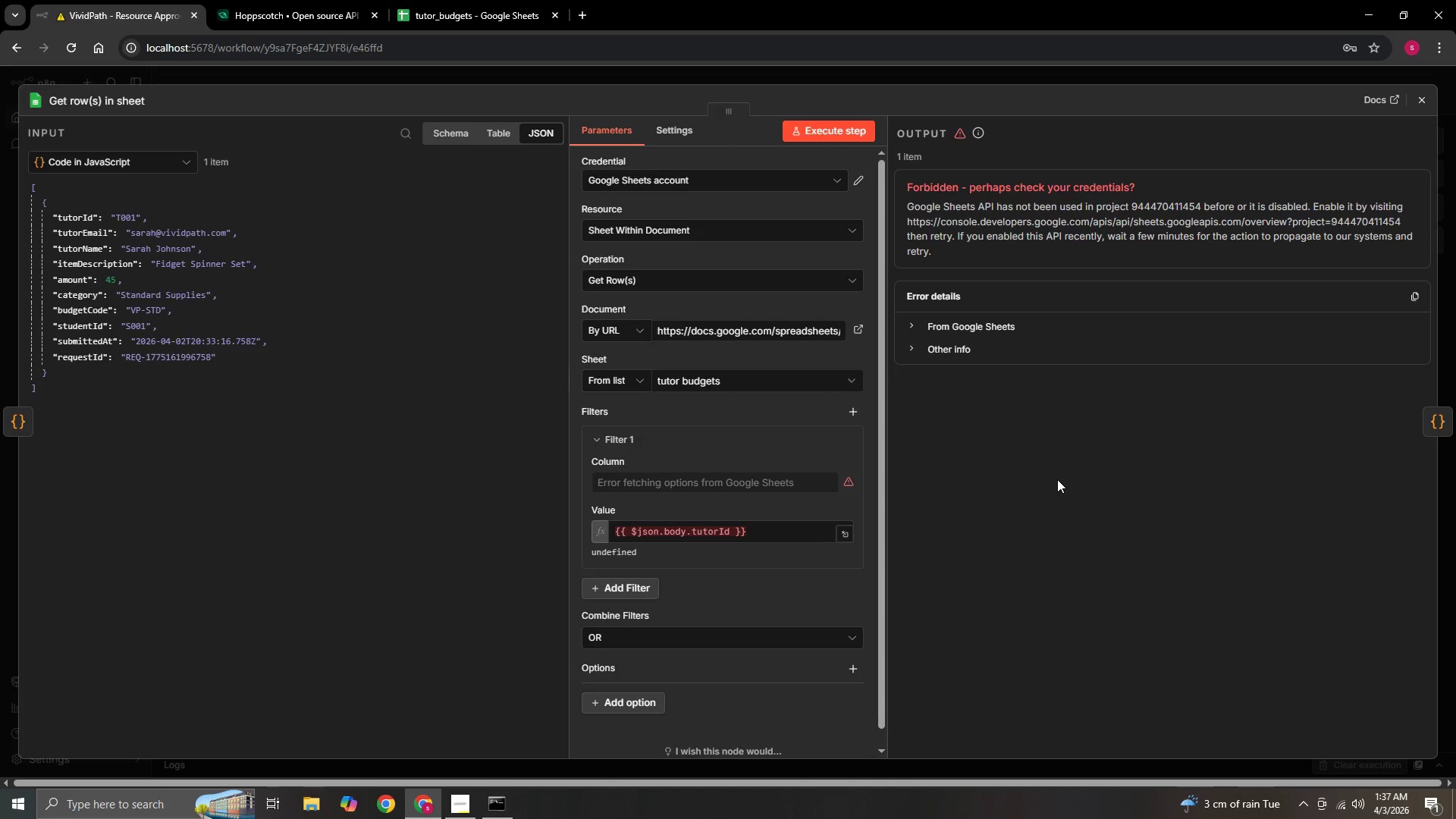 
wait(8.61)
 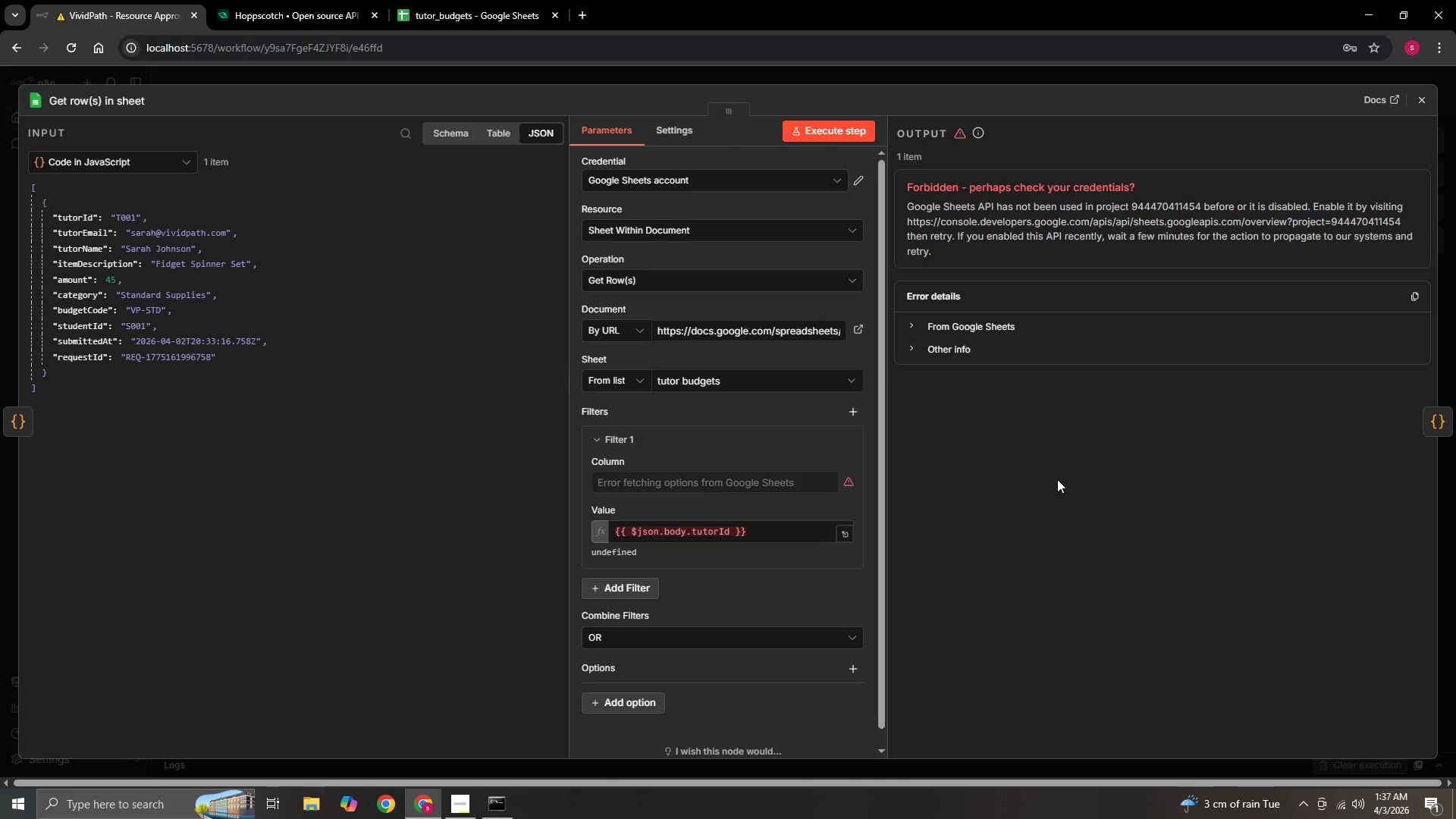 
scroll: coordinate [836, 507], scroll_direction: none, amount: 0.0
 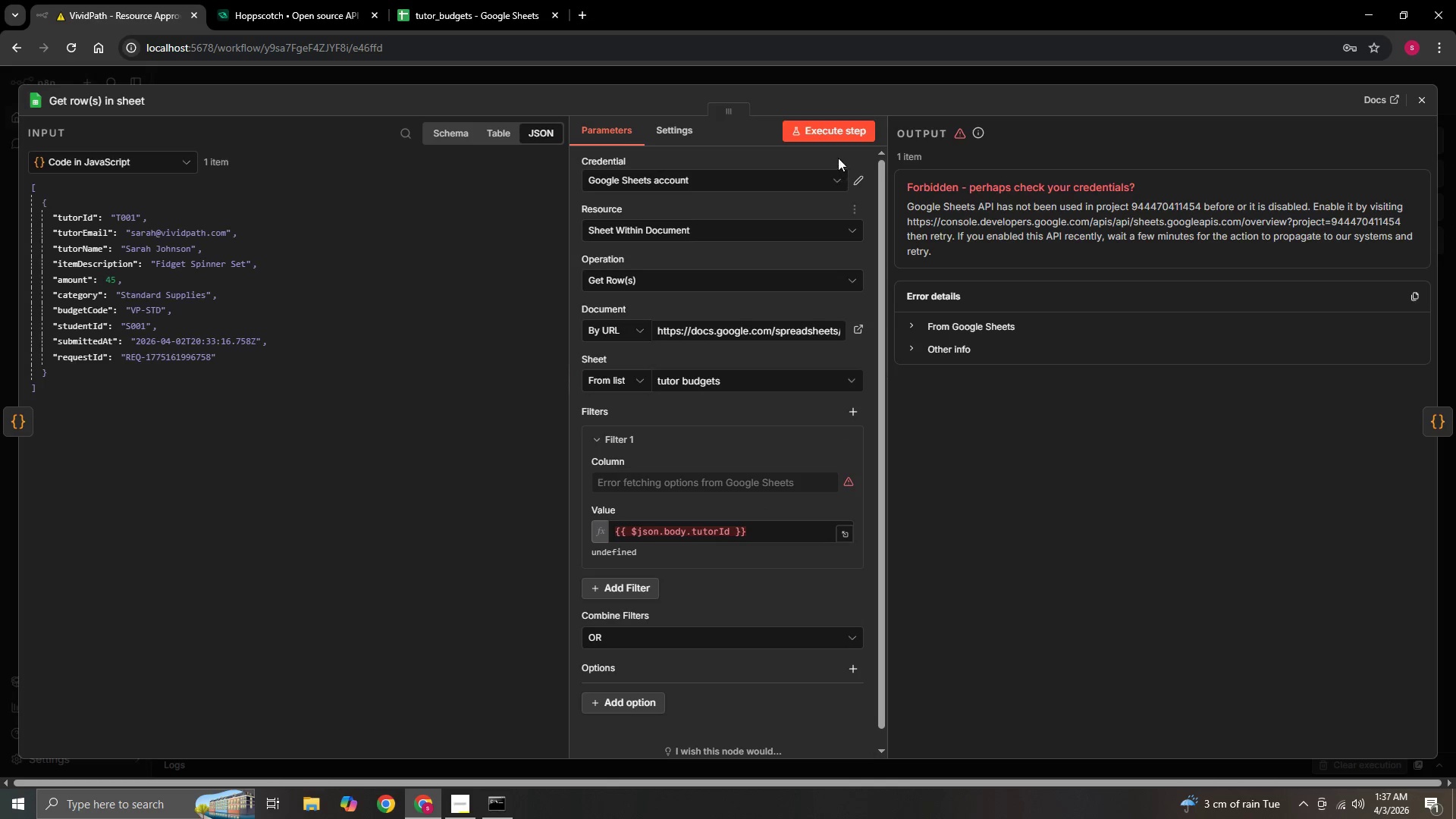 
left_click([833, 130])
 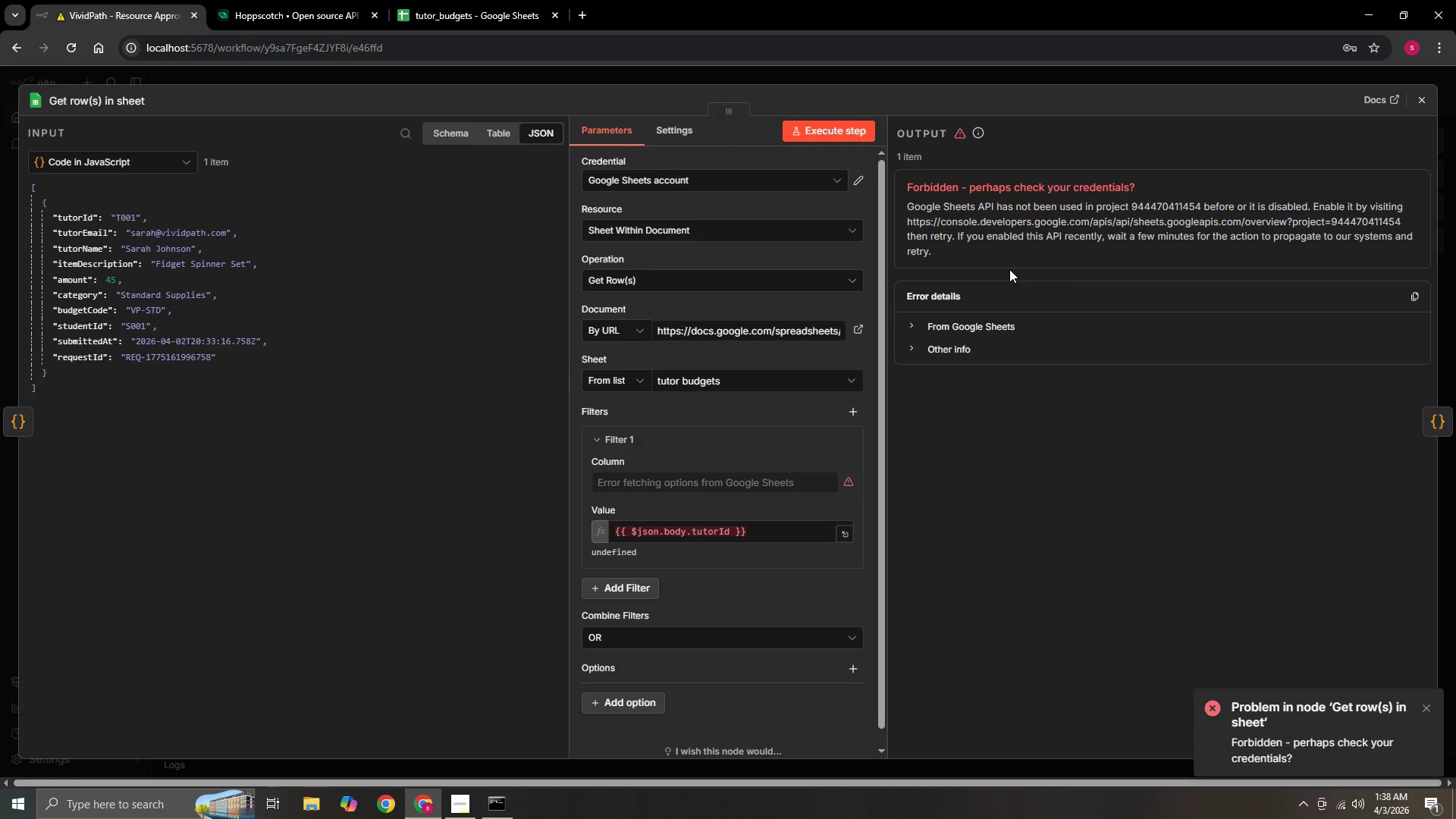 
wait(43.06)
 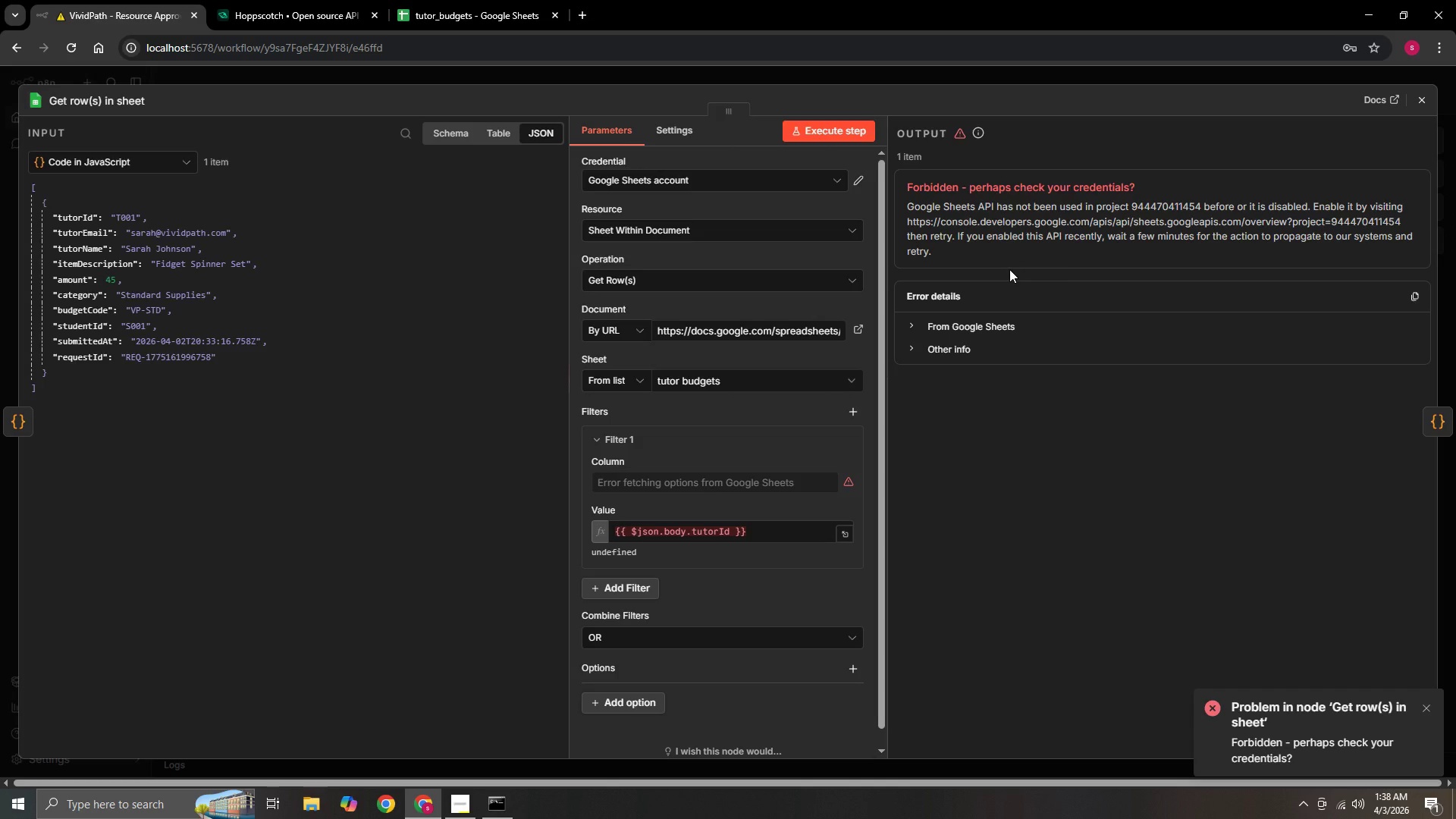 
scroll: coordinate [694, 488], scroll_direction: down, amount: 2.0
 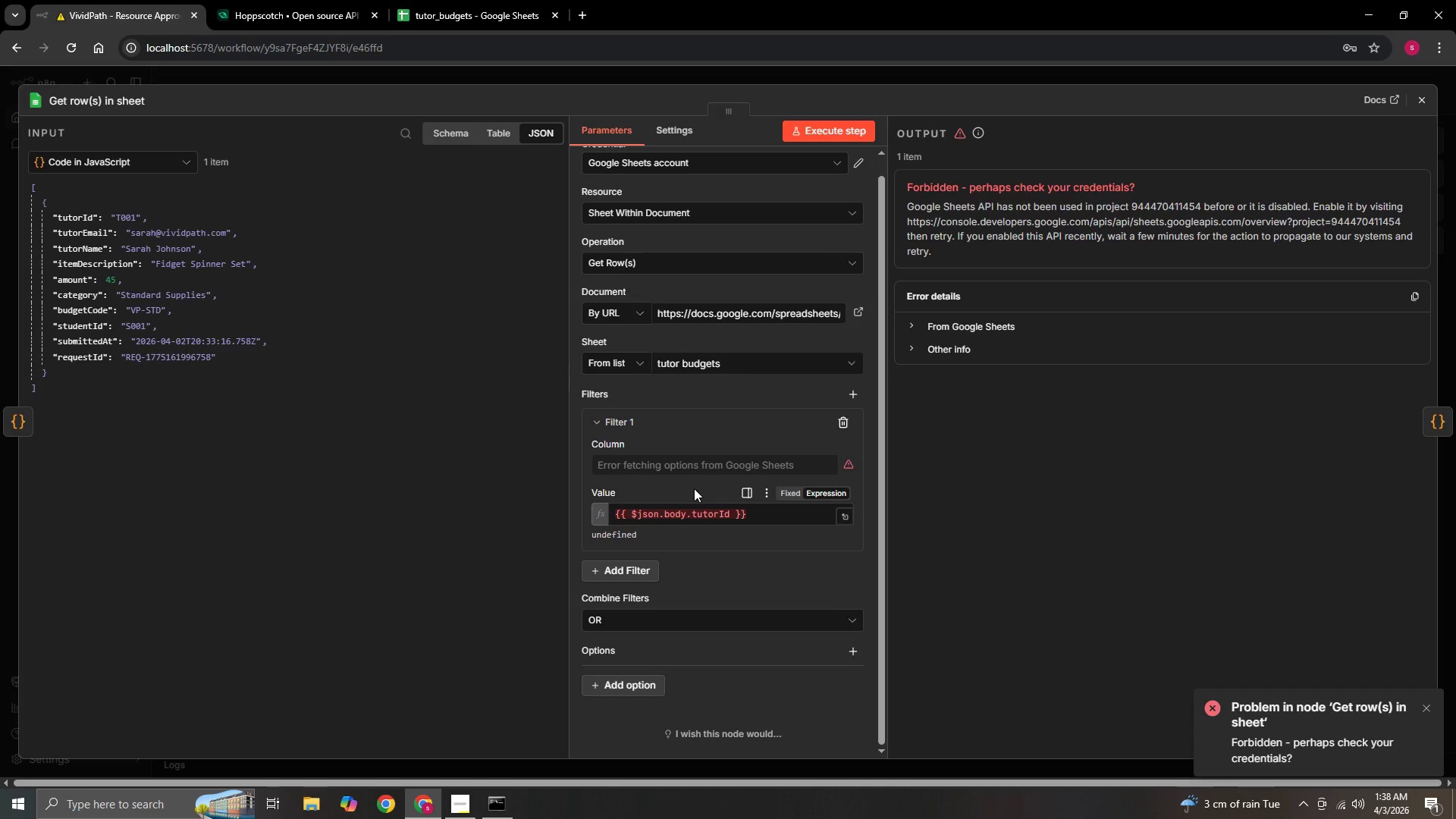 
wait(12.11)
 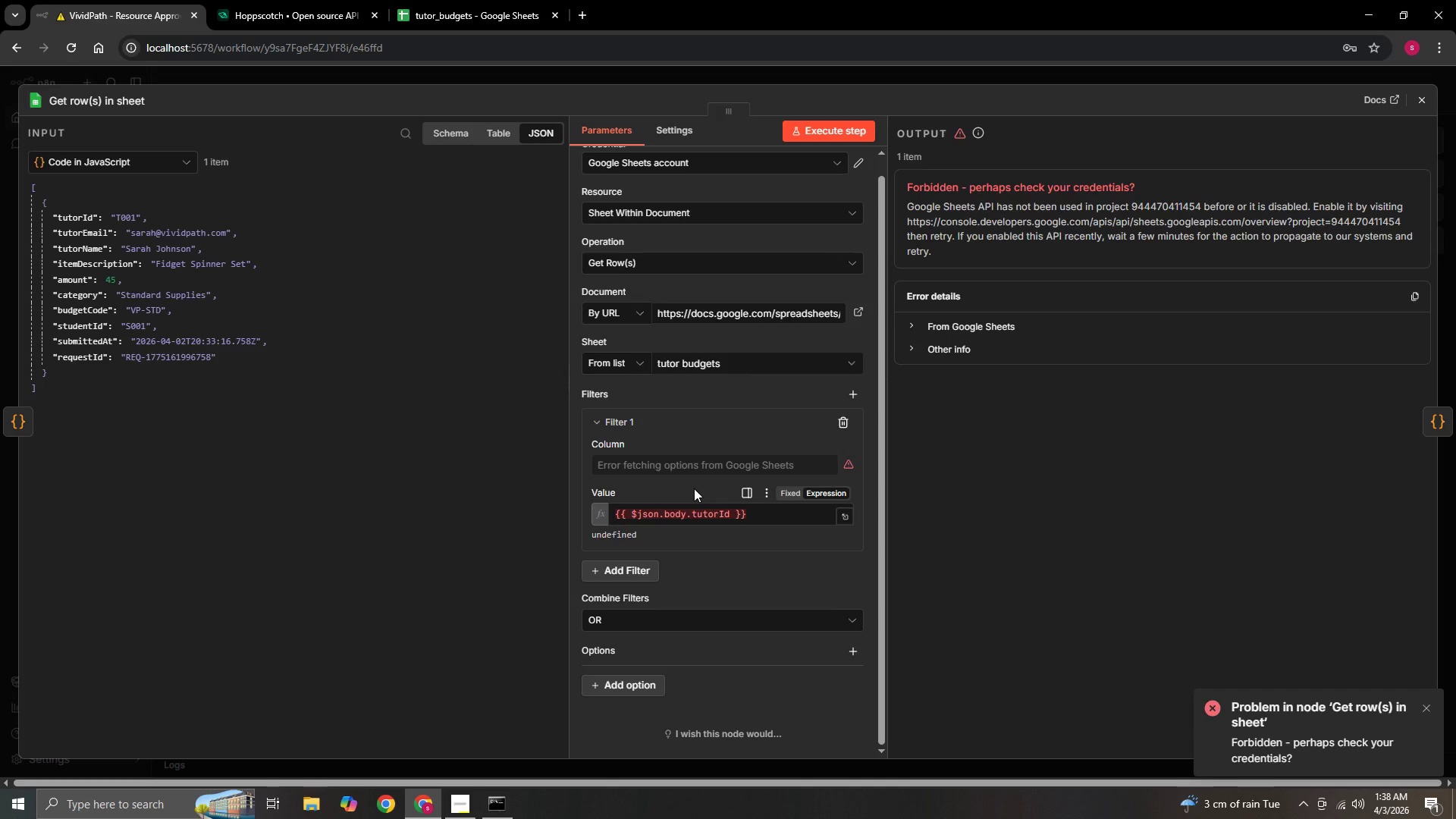 
scroll: coordinate [709, 581], scroll_direction: up, amount: 2.0
 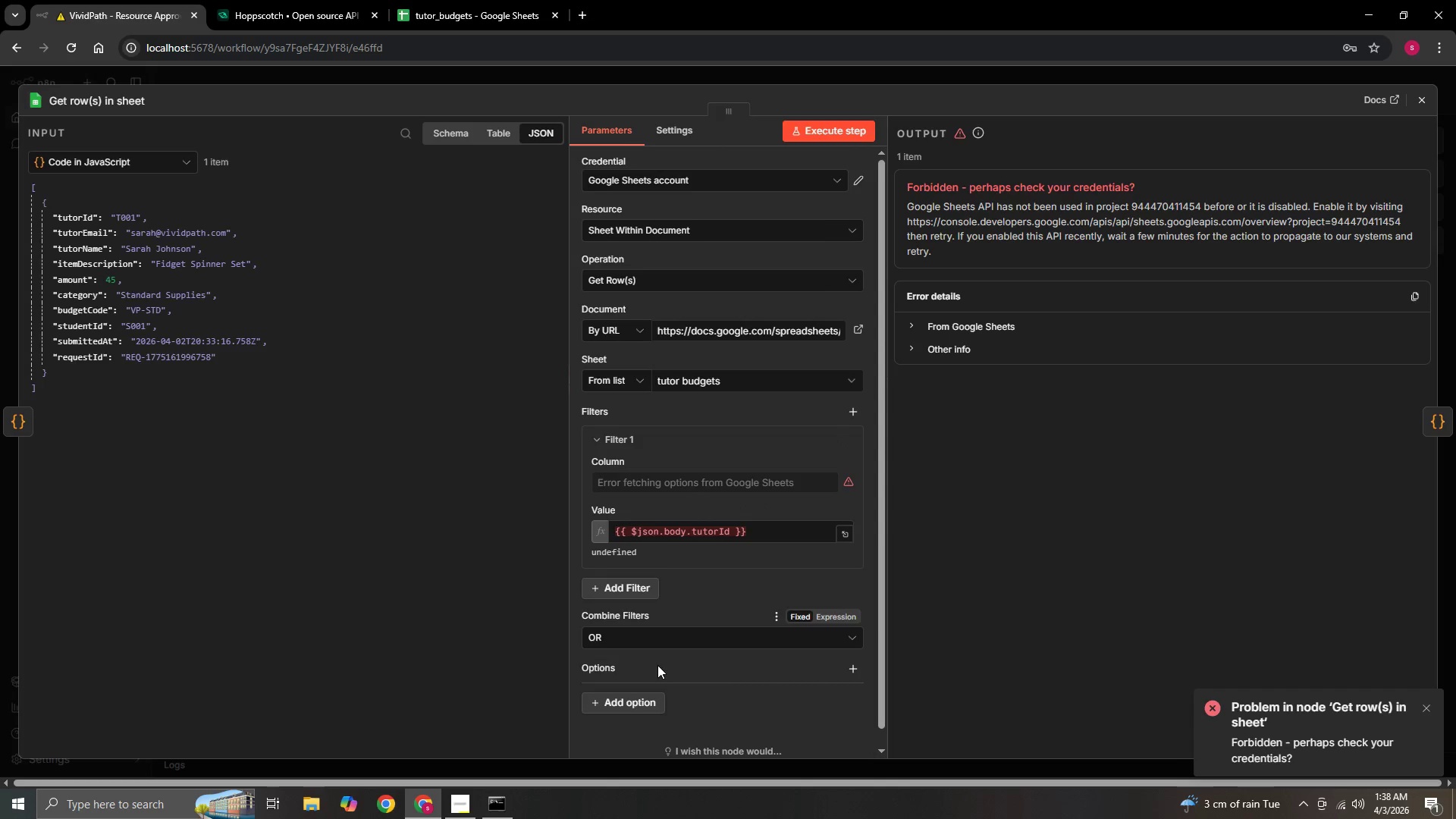 
left_click([667, 656])
 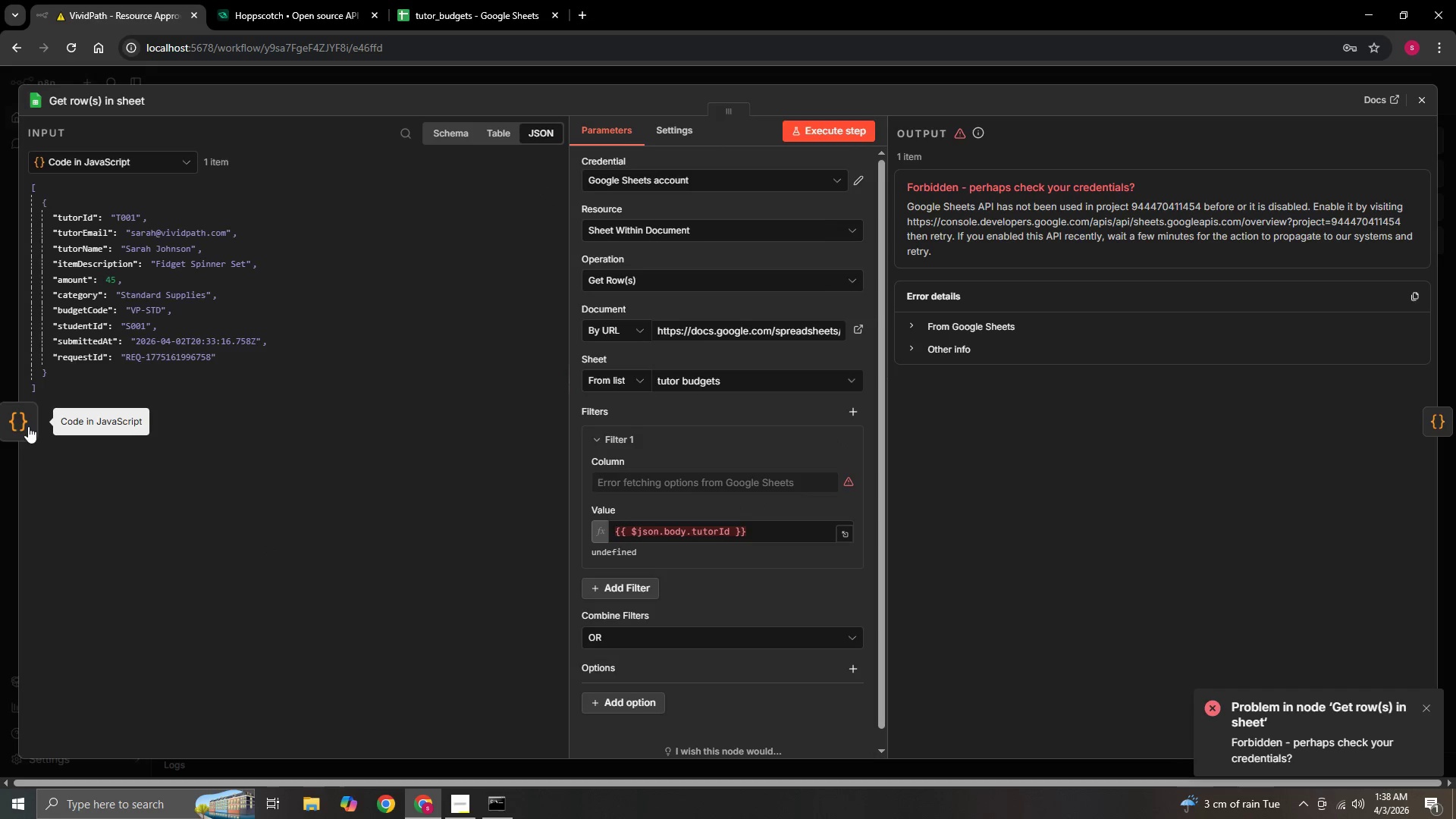 
left_click([10, 416])
 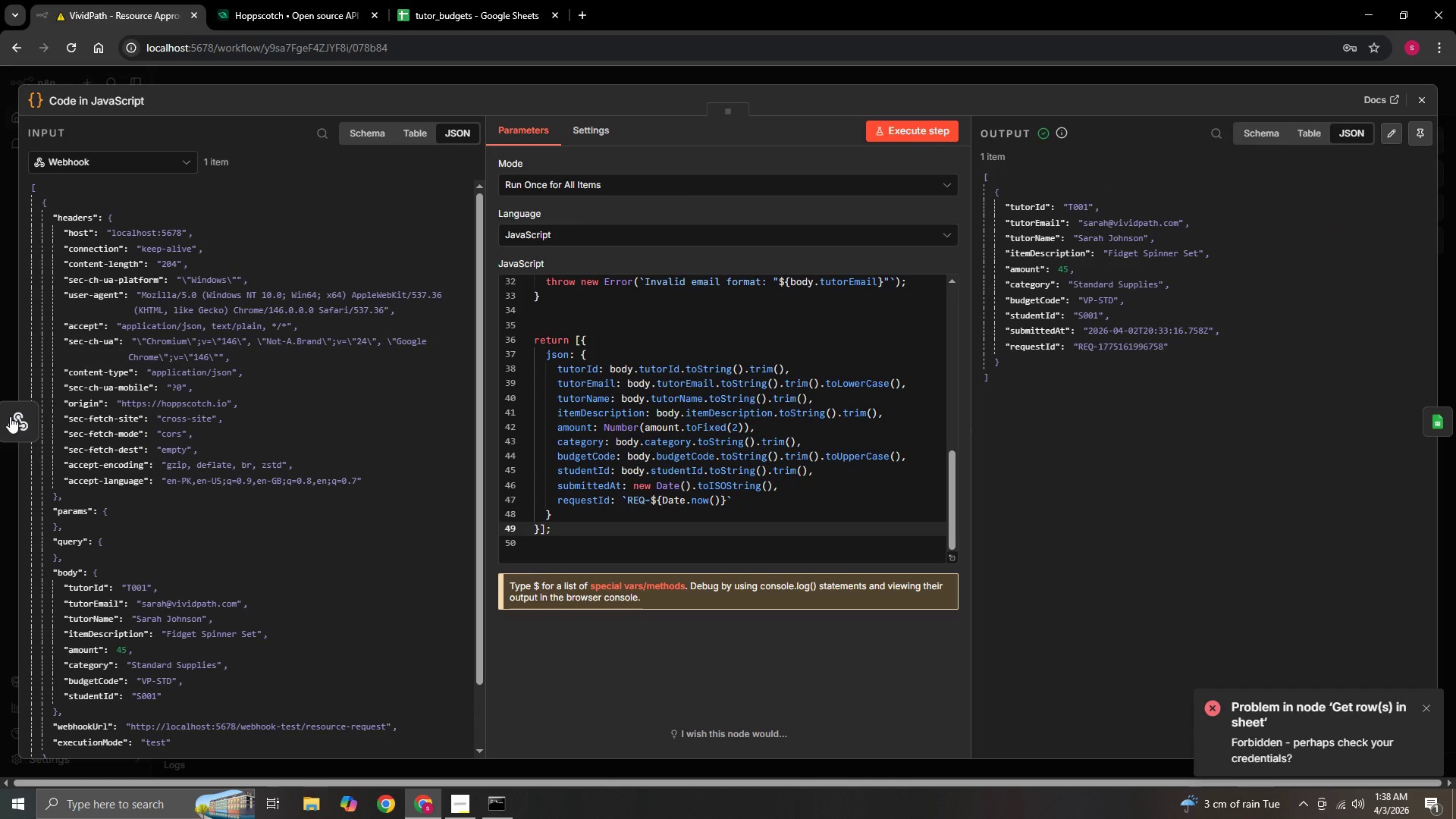 
left_click([10, 416])
 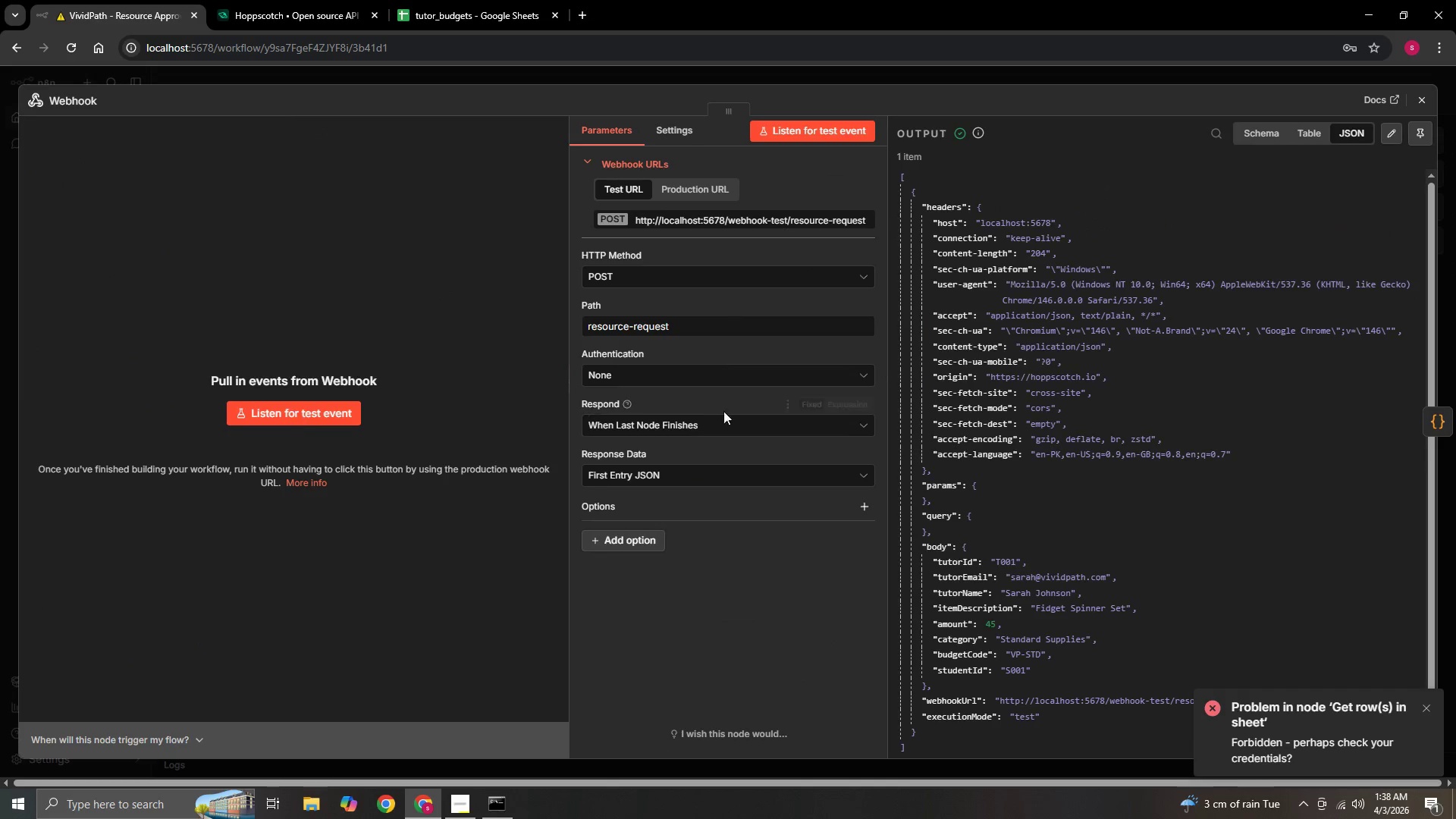 
scroll: coordinate [723, 461], scroll_direction: down, amount: 3.0
 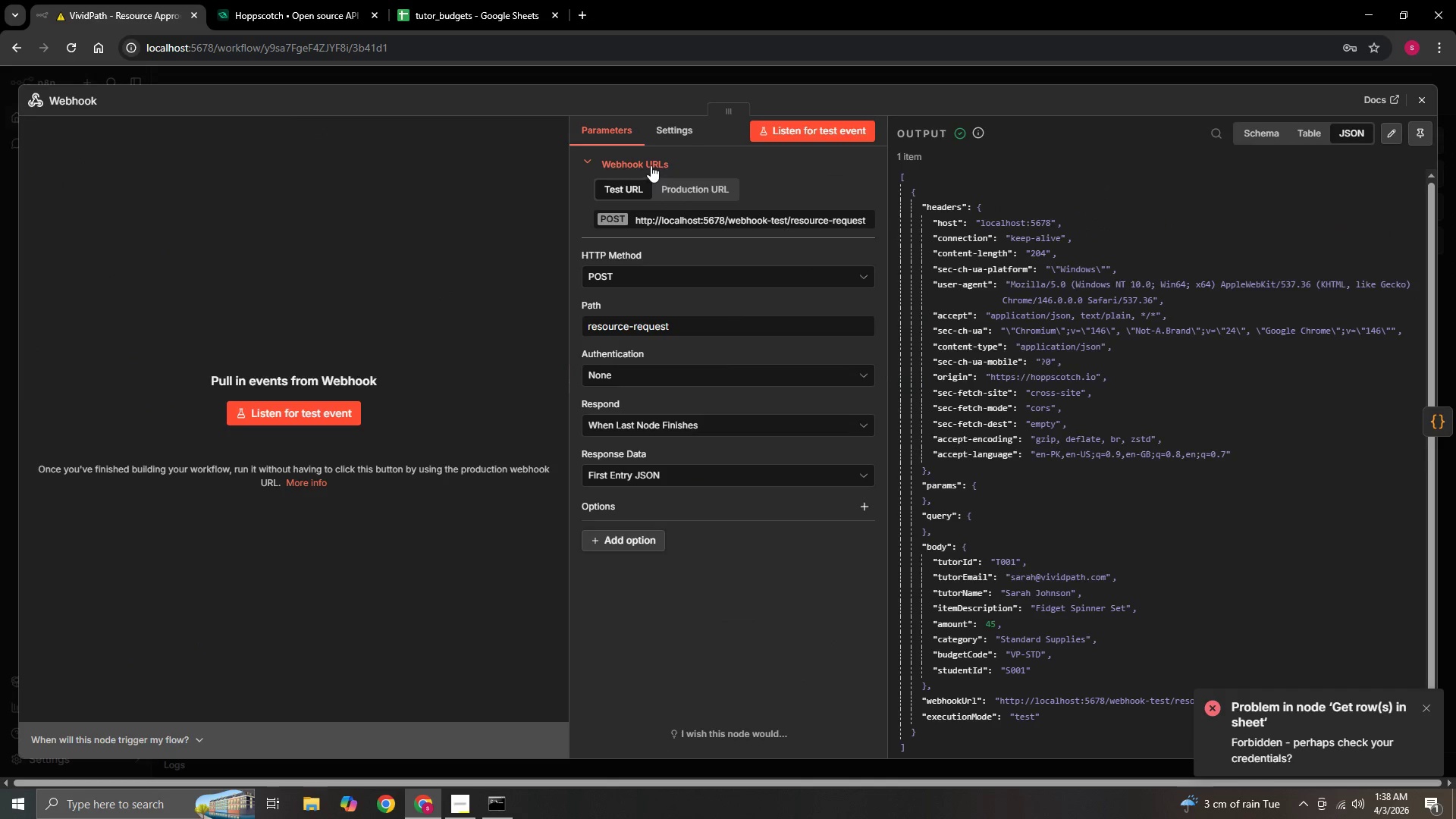 
left_click([704, 187])
 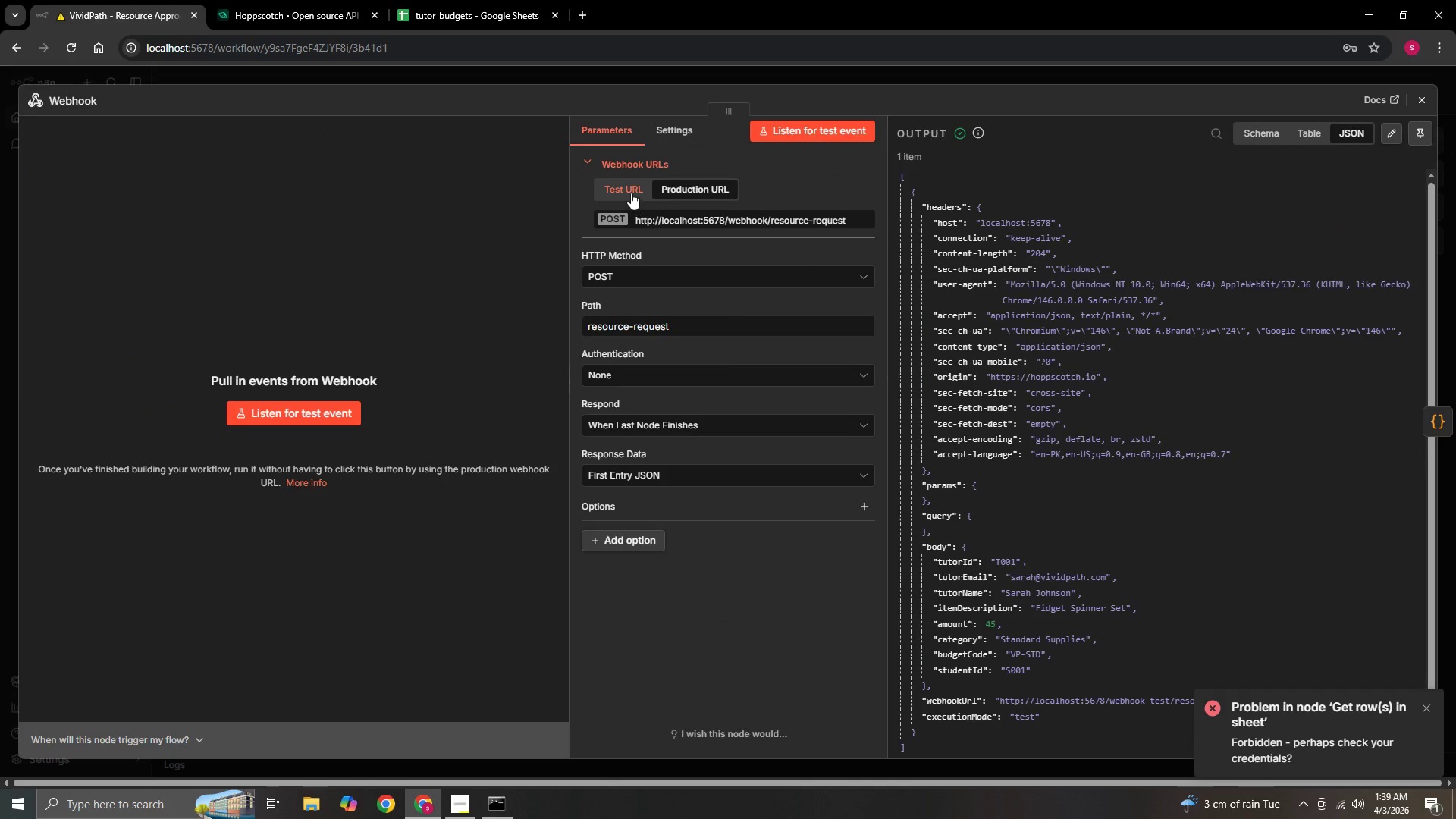 
left_click([631, 190])
 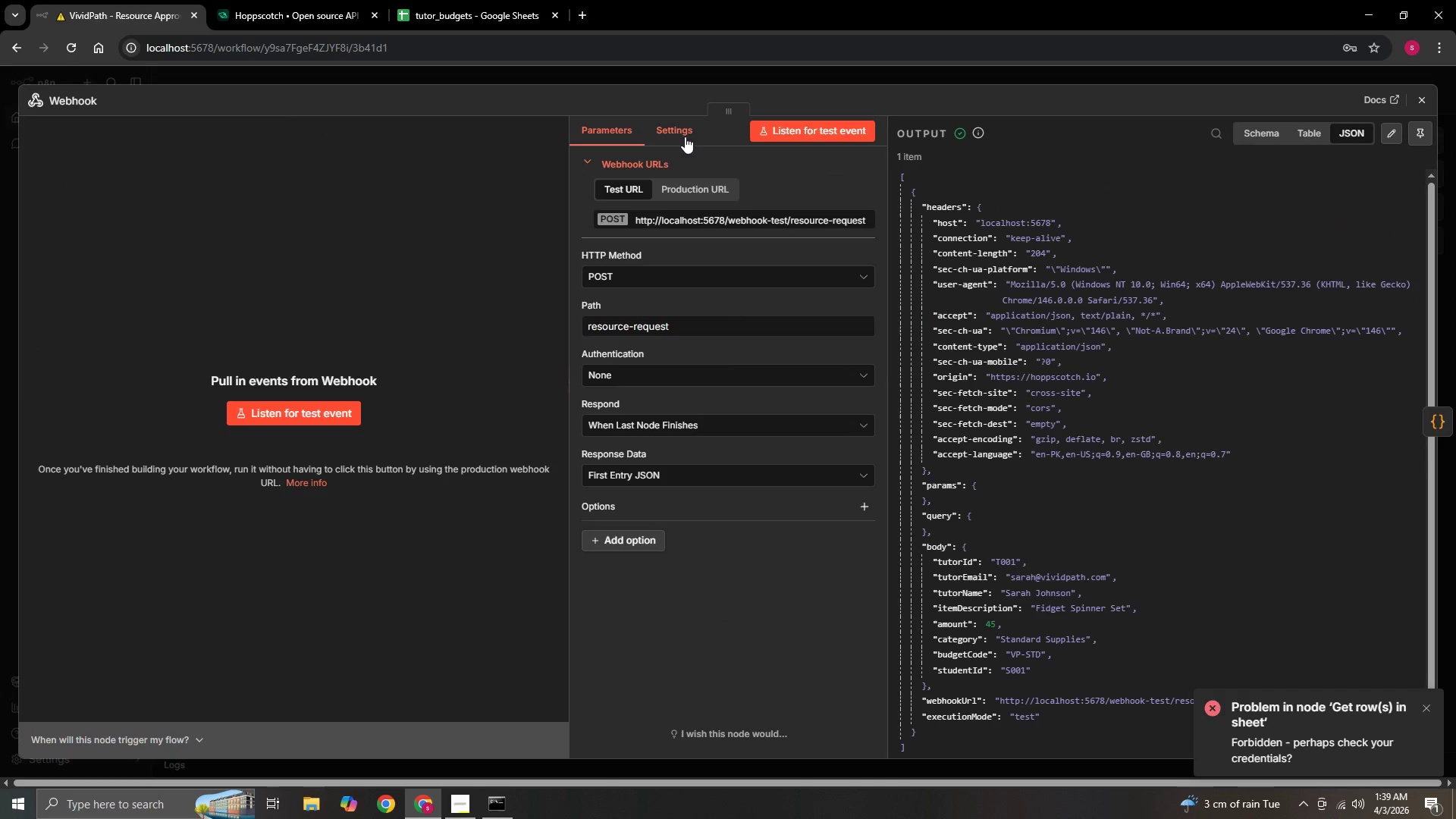 
left_click([685, 132])
 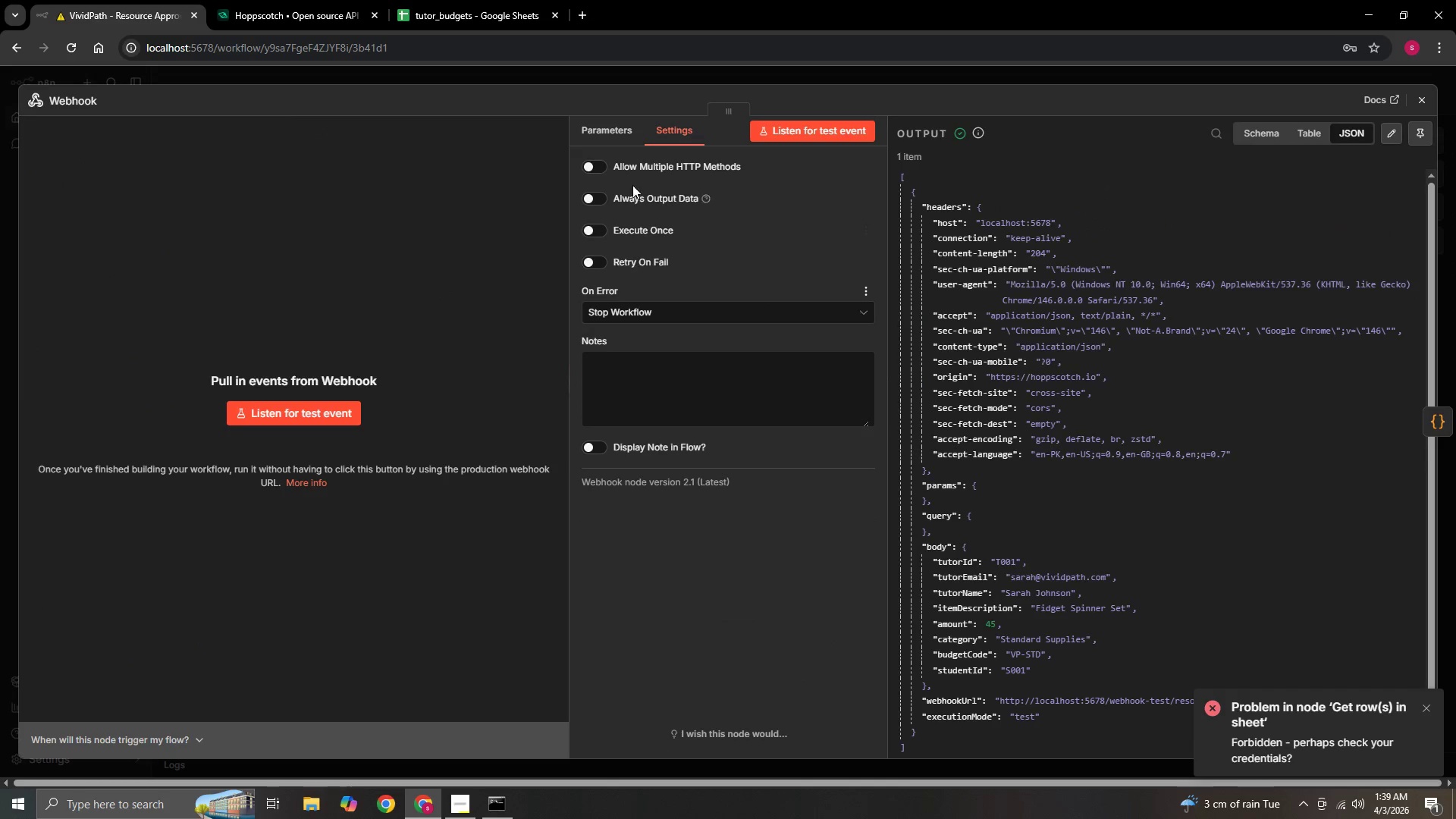 
left_click([622, 130])
 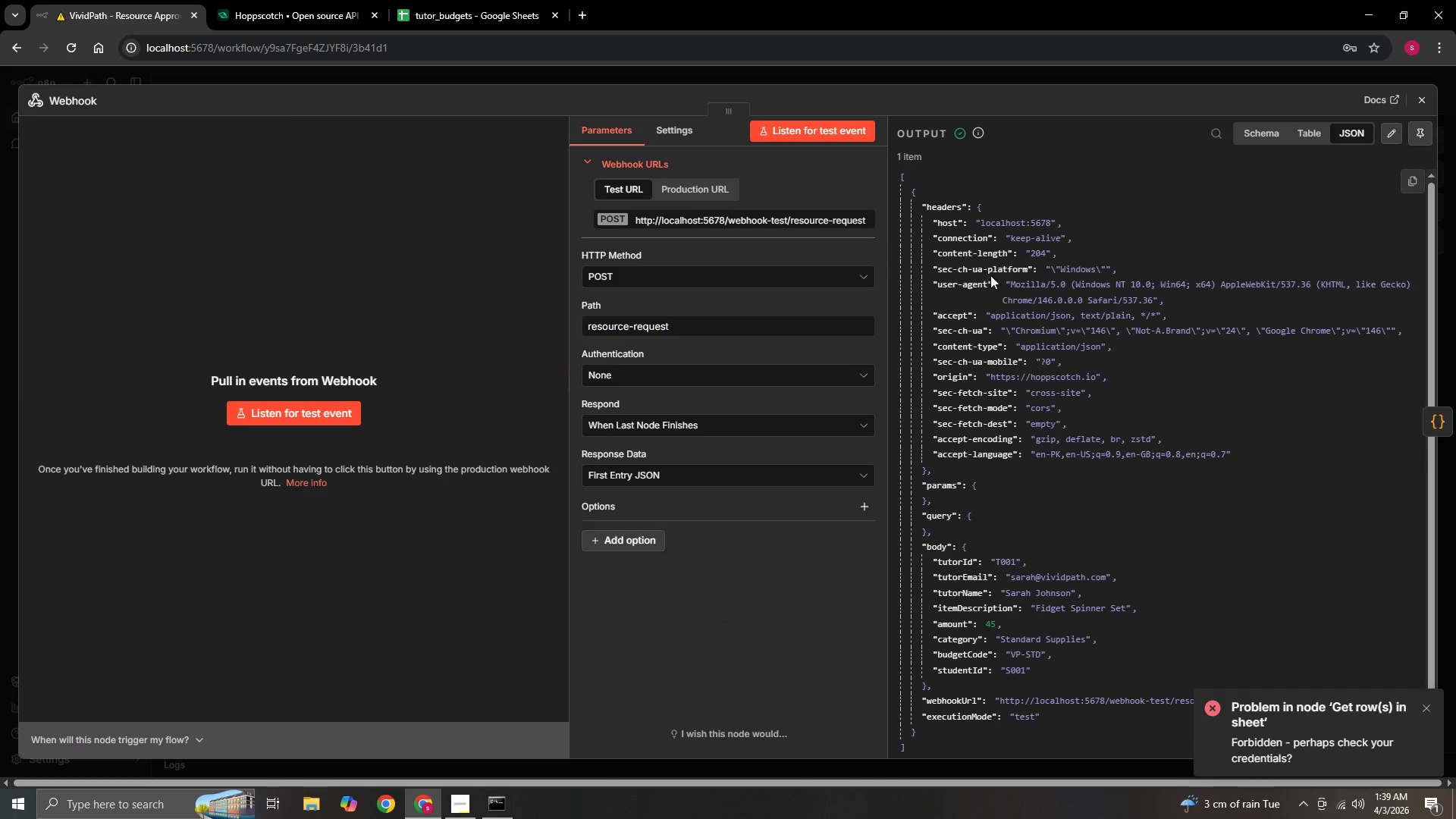 
scroll: coordinate [996, 274], scroll_direction: up, amount: 3.0
 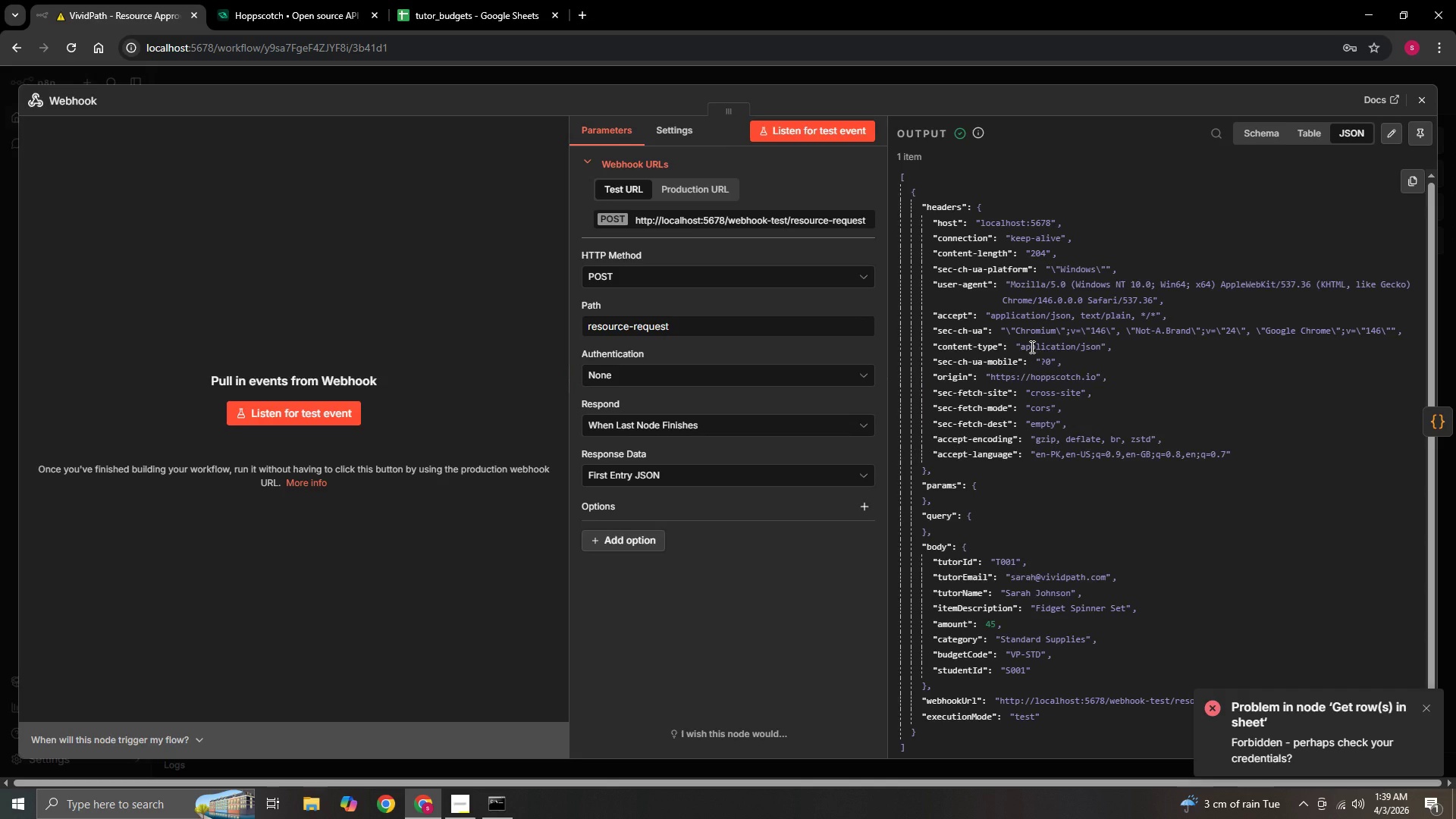 
wait(14.5)
 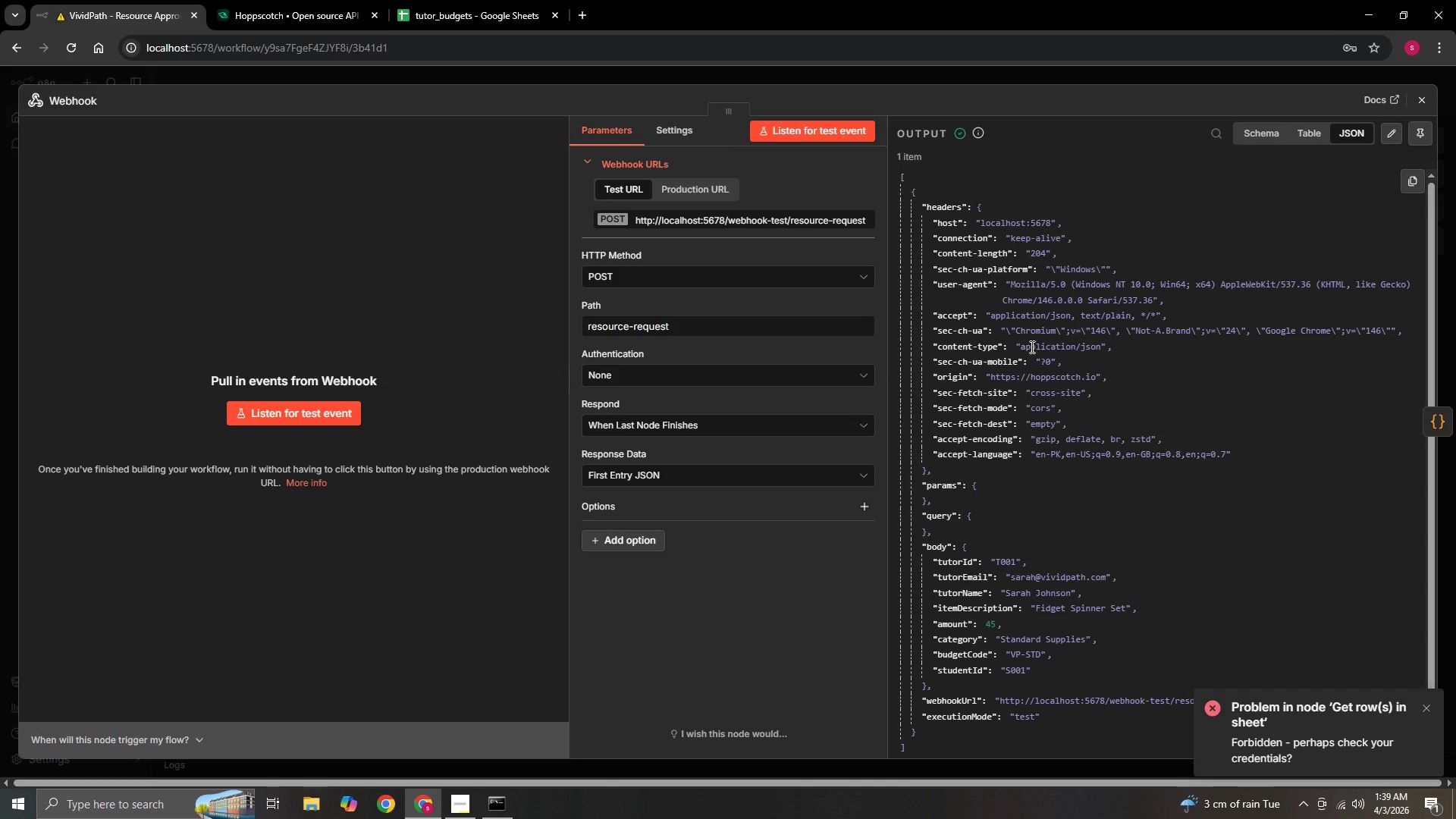 
left_click([577, 15])
 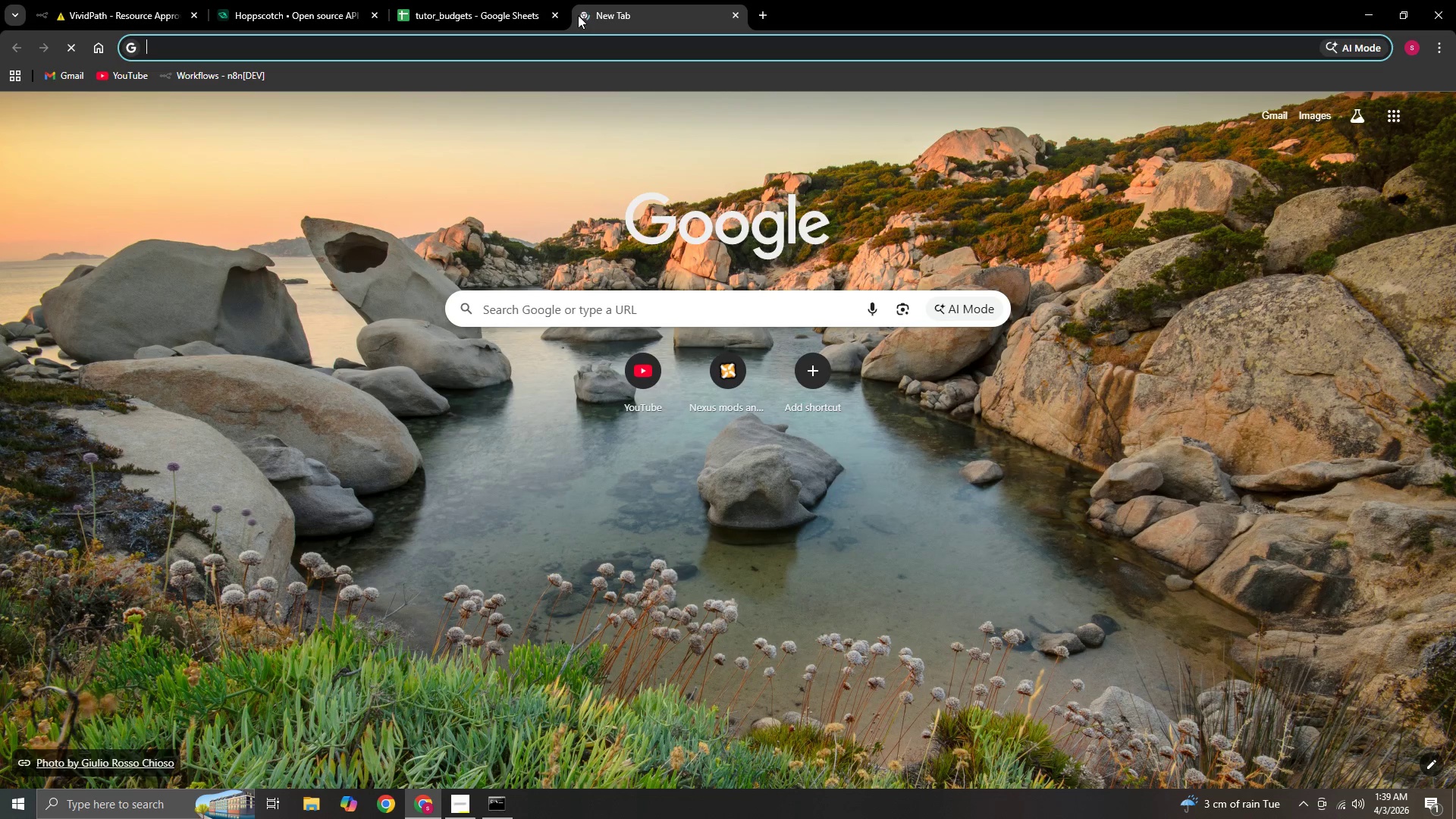 
key(G)
 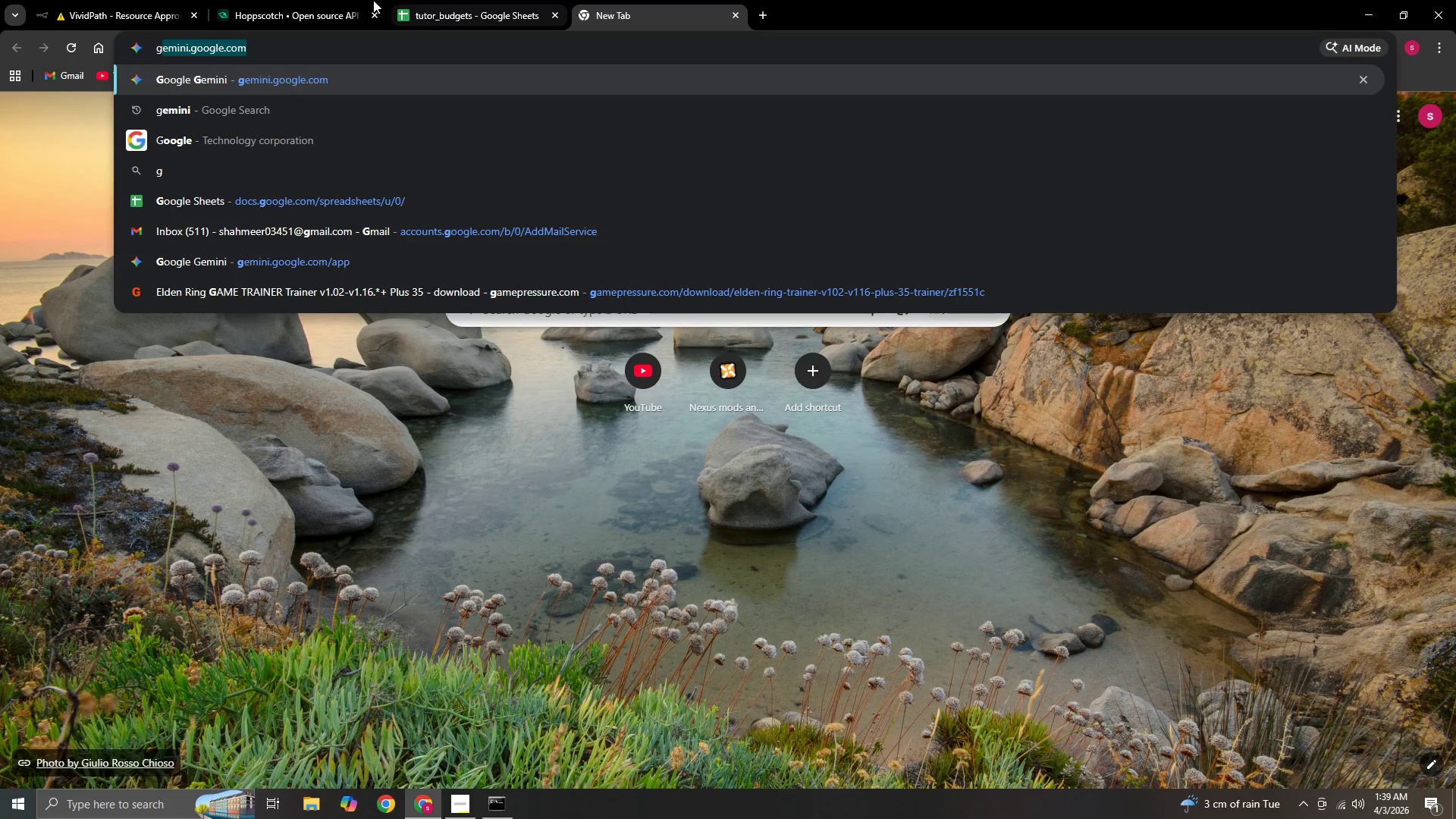 
left_click([323, 79])
 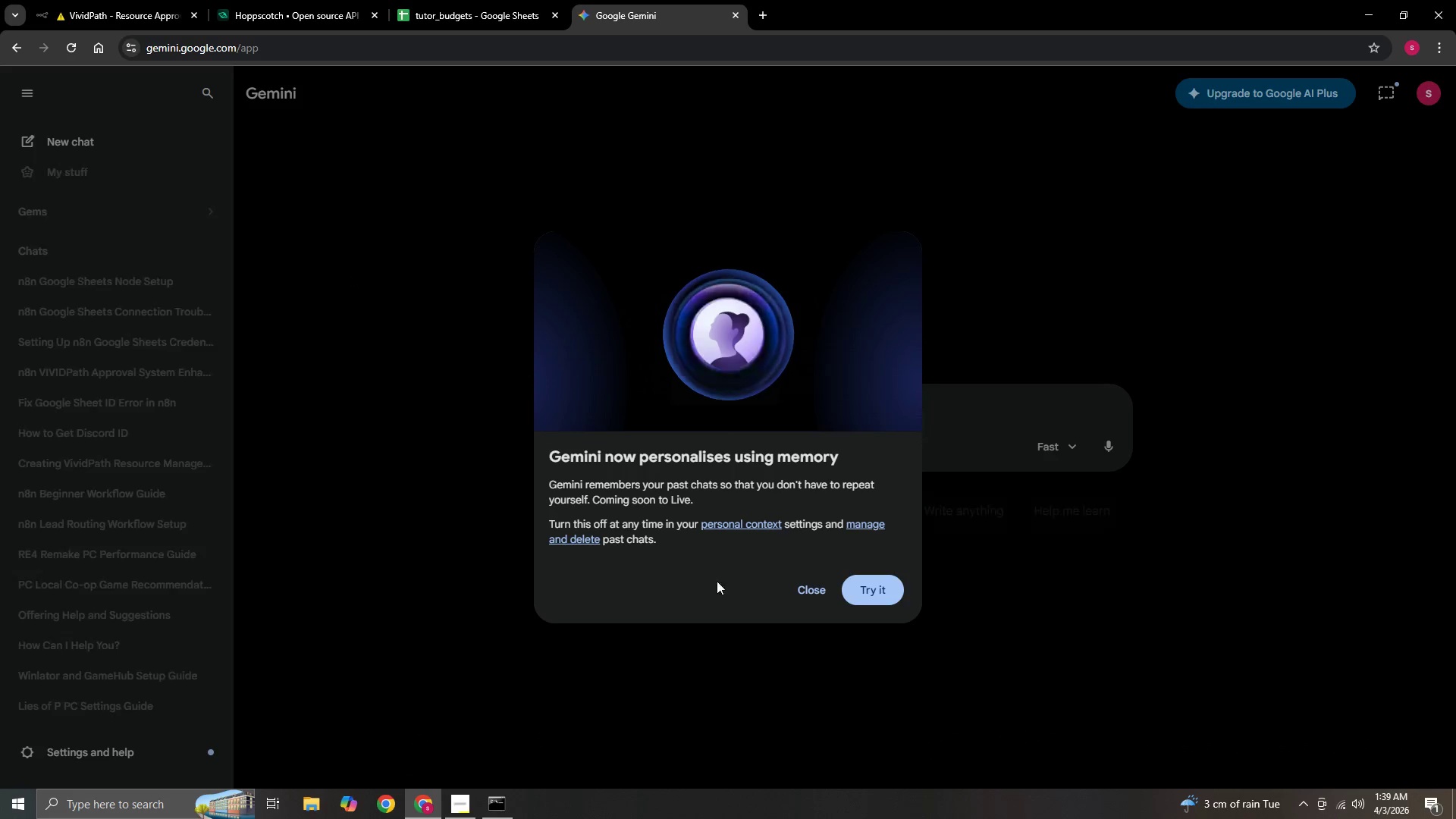 
left_click([818, 594])
 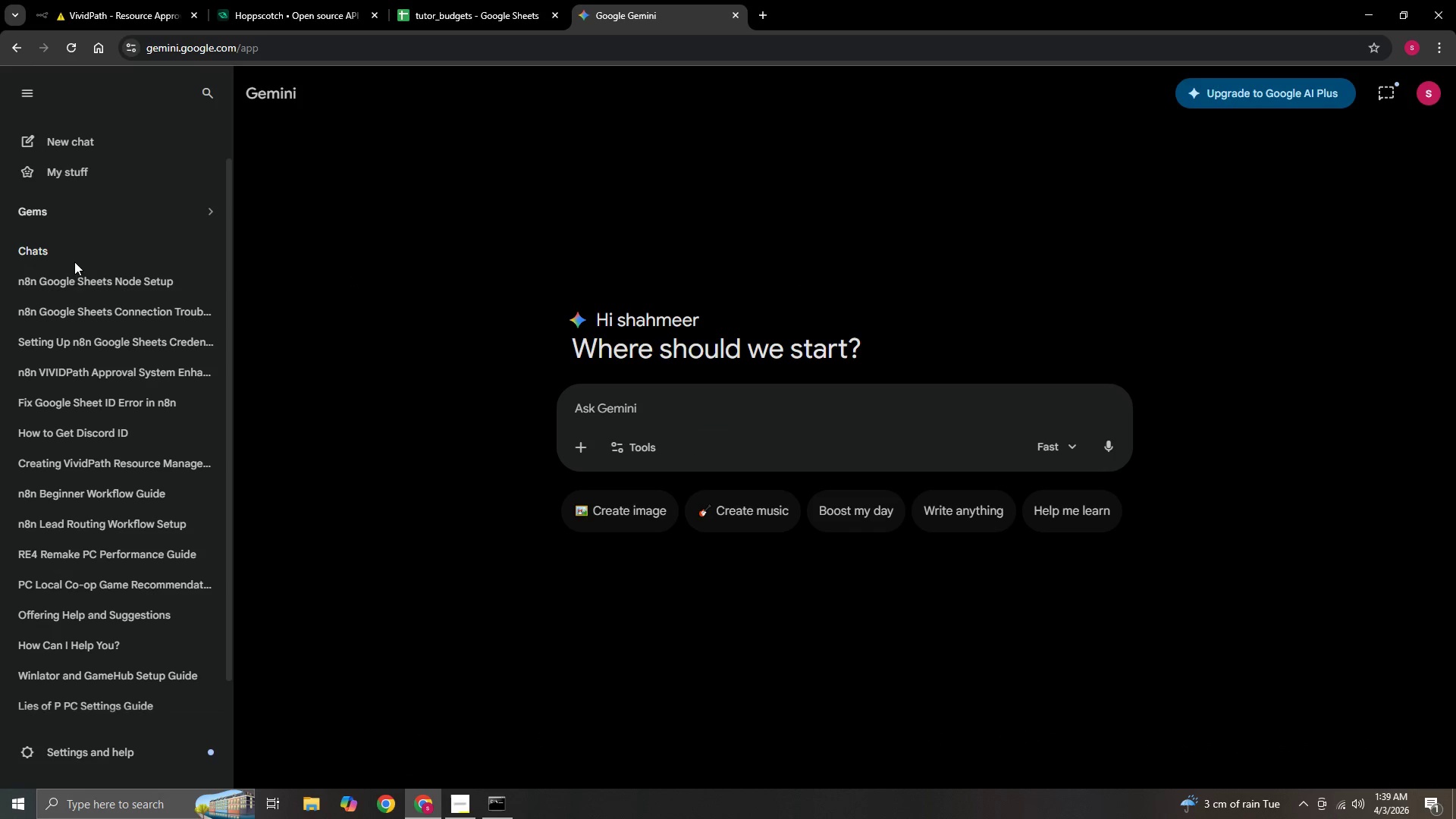 
double_click([80, 278])
 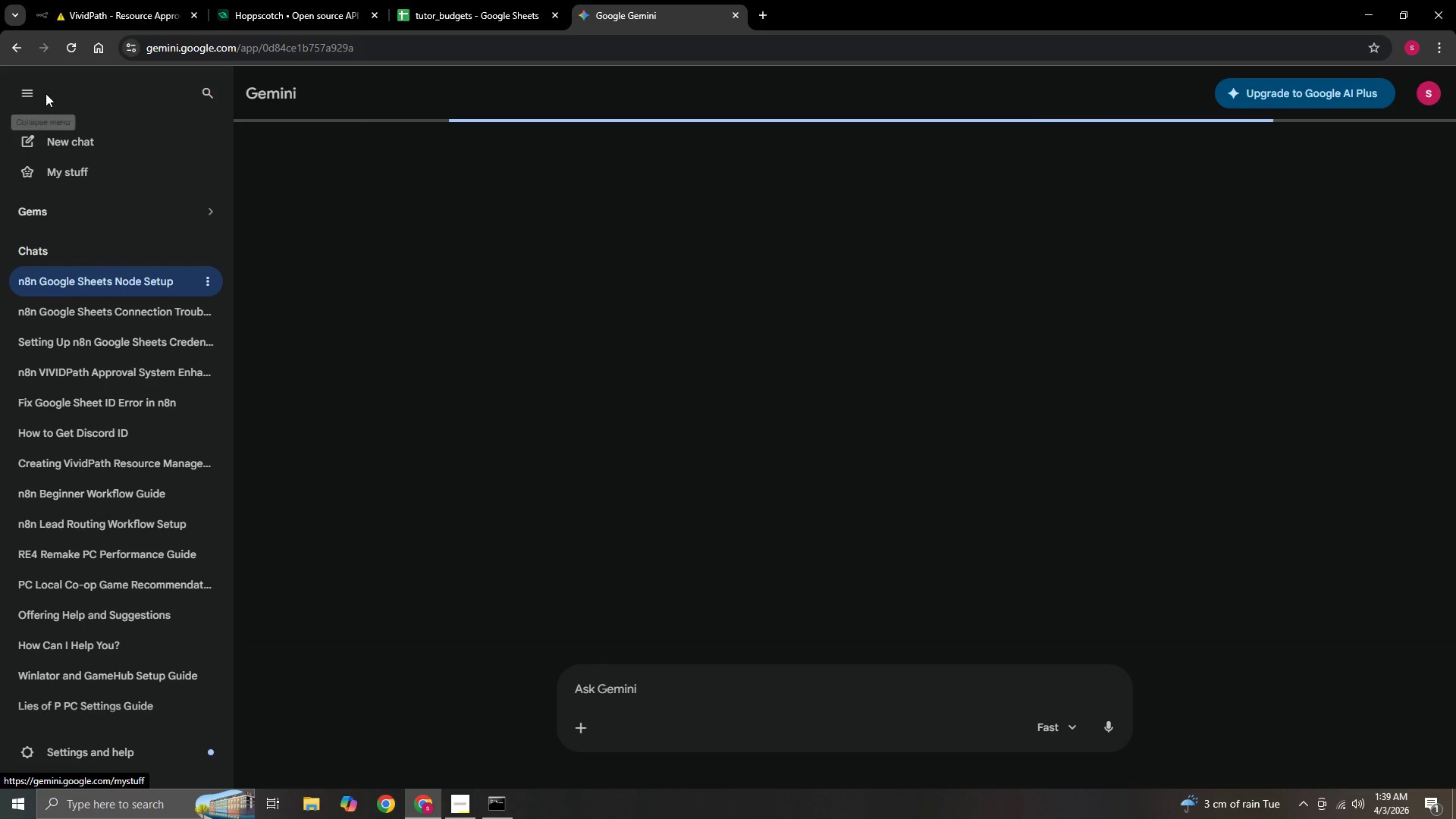 
left_click([23, 93])
 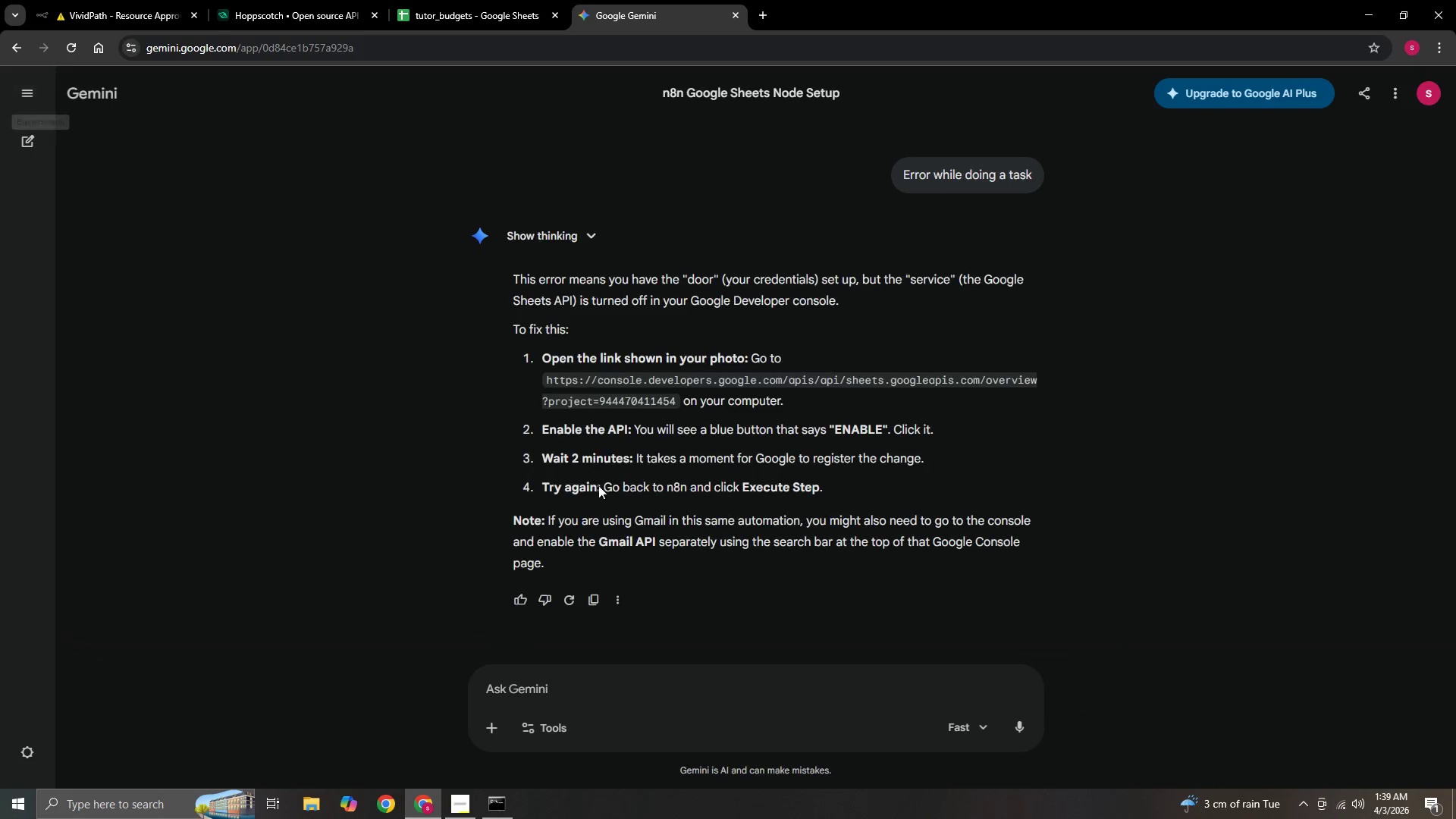 
scroll: coordinate [607, 488], scroll_direction: down, amount: 1.0
 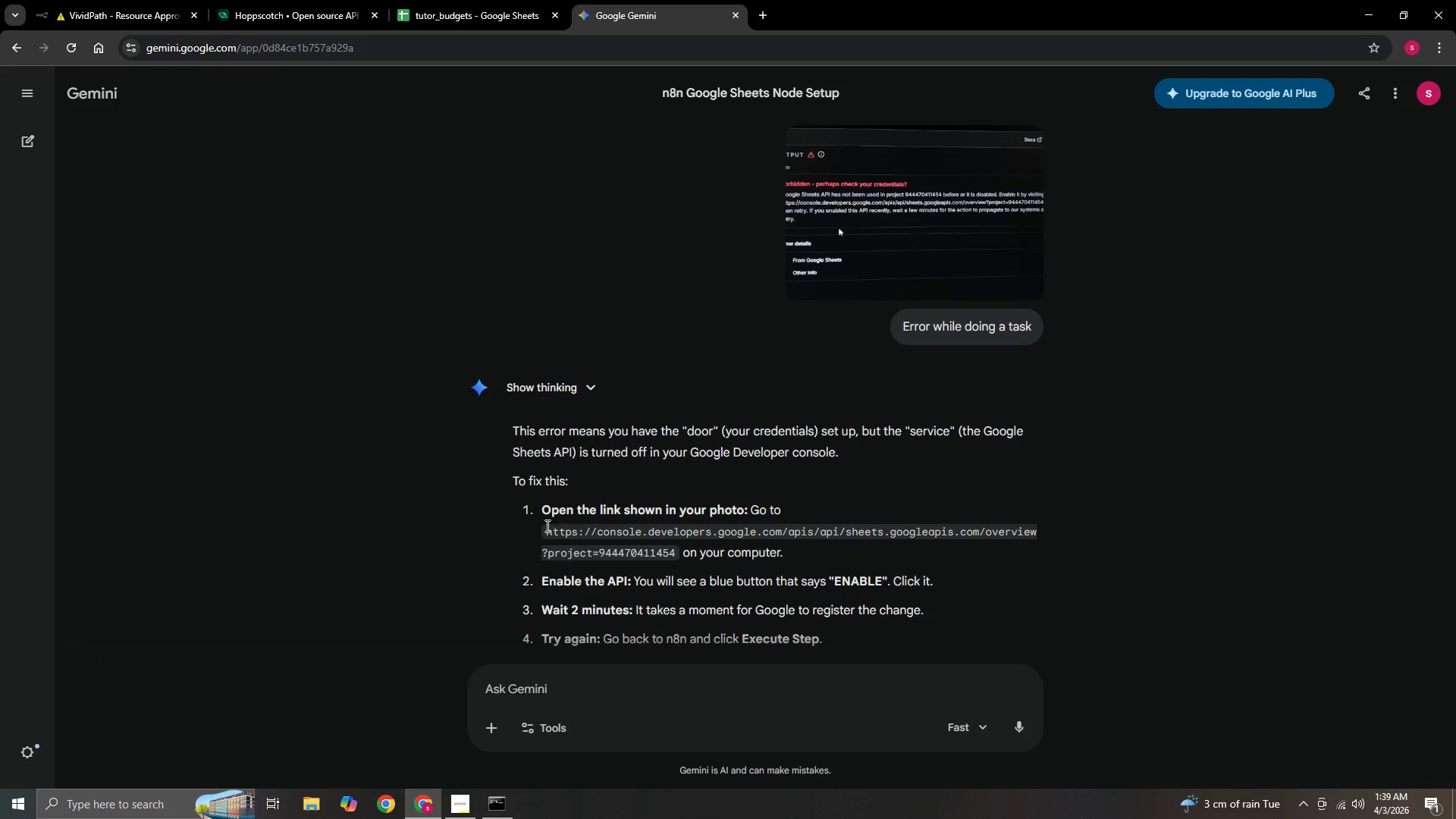 
left_click_drag(start_coordinate=[543, 525], to_coordinate=[673, 551])
 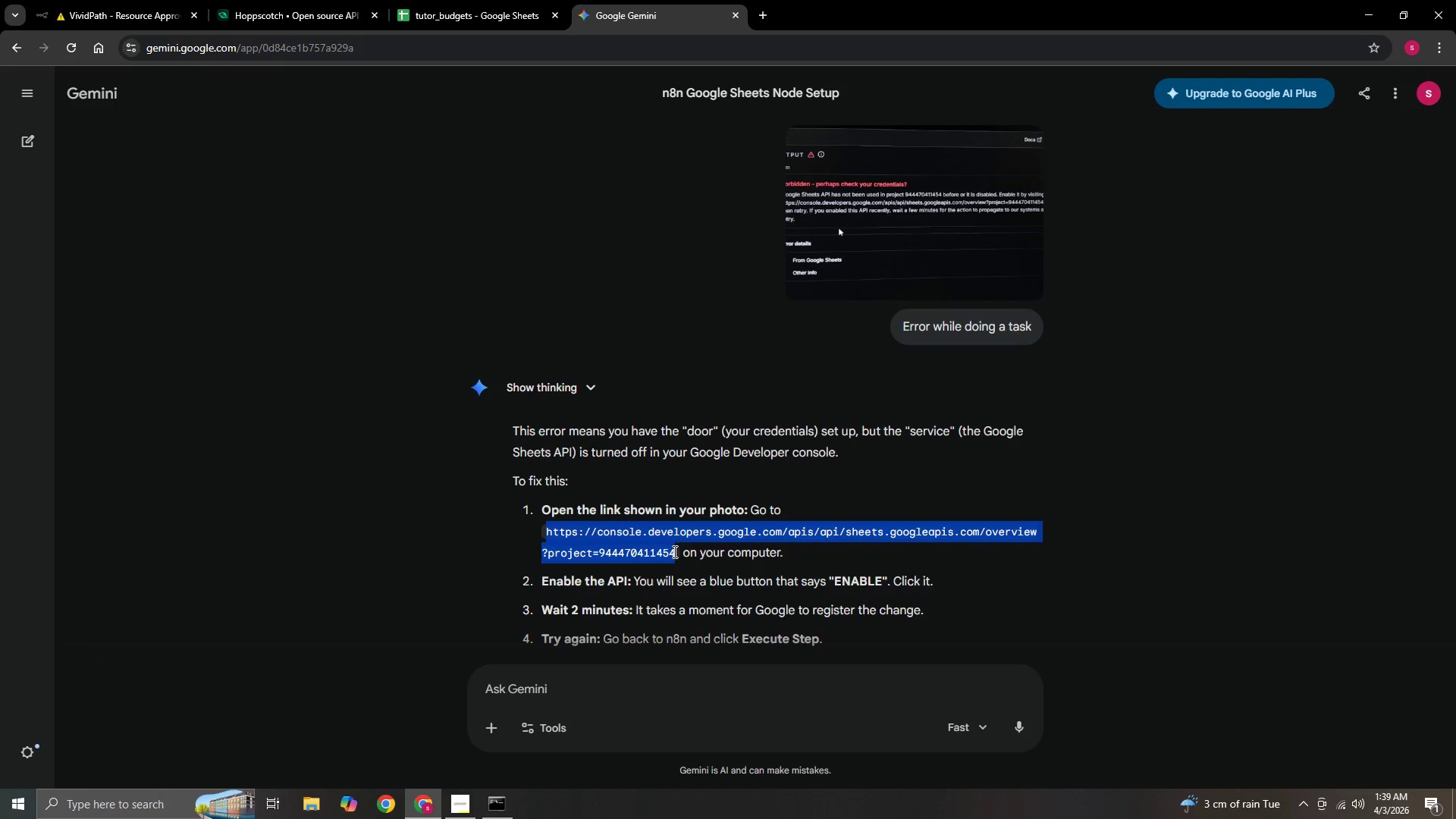 
right_click([673, 551])
 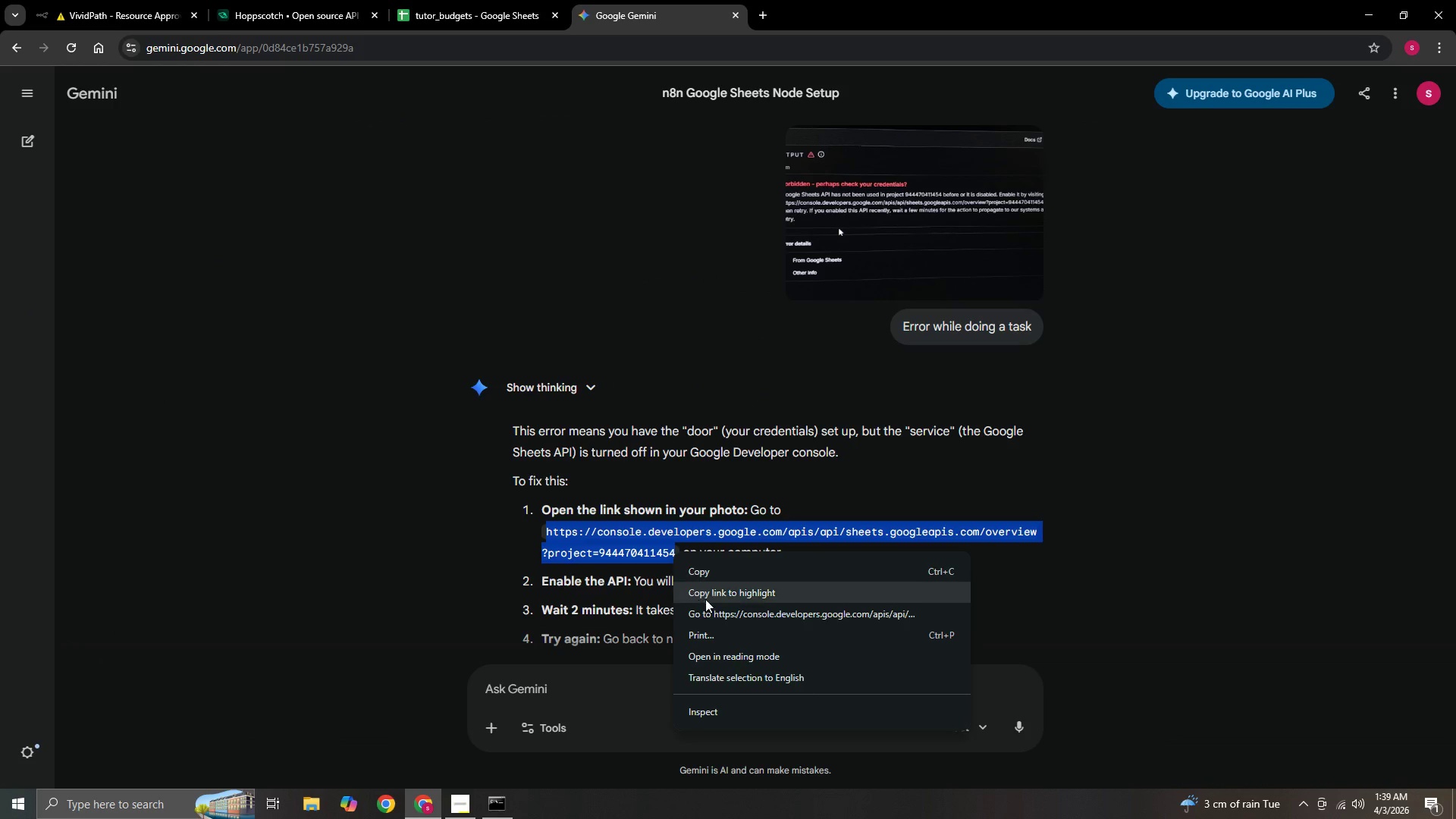 
left_click([716, 613])
 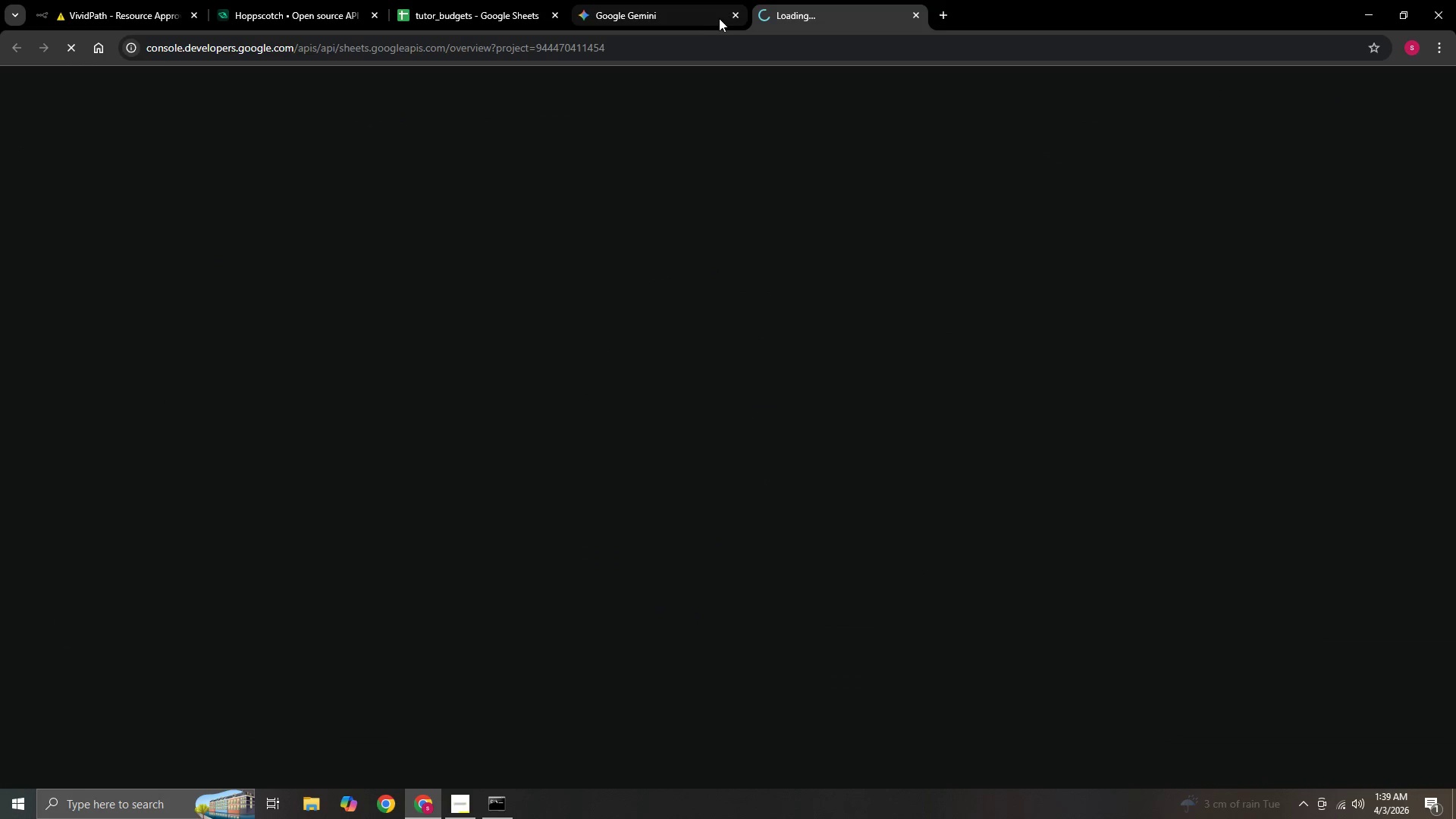 
left_click([733, 12])
 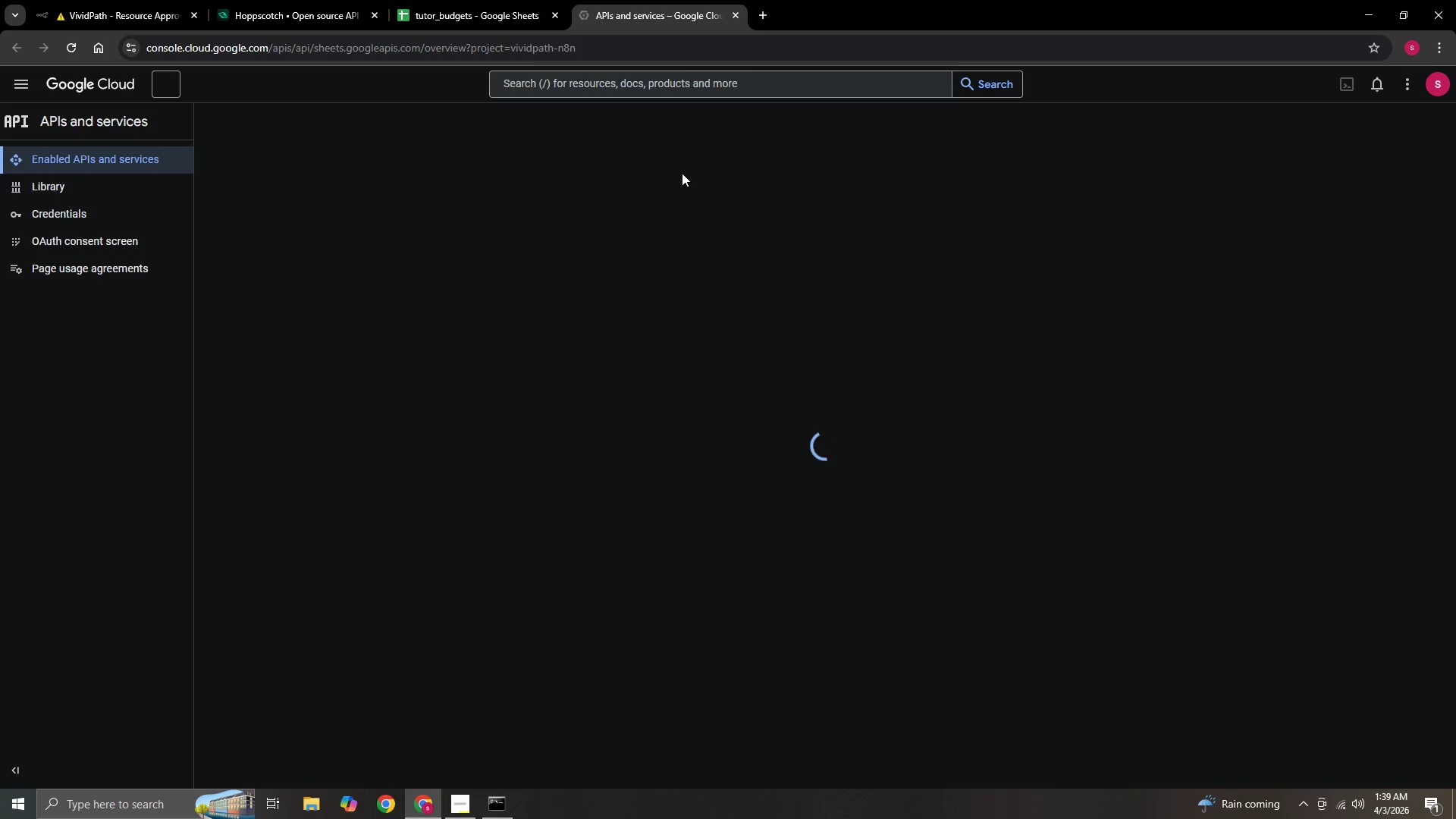 
wait(10.31)
 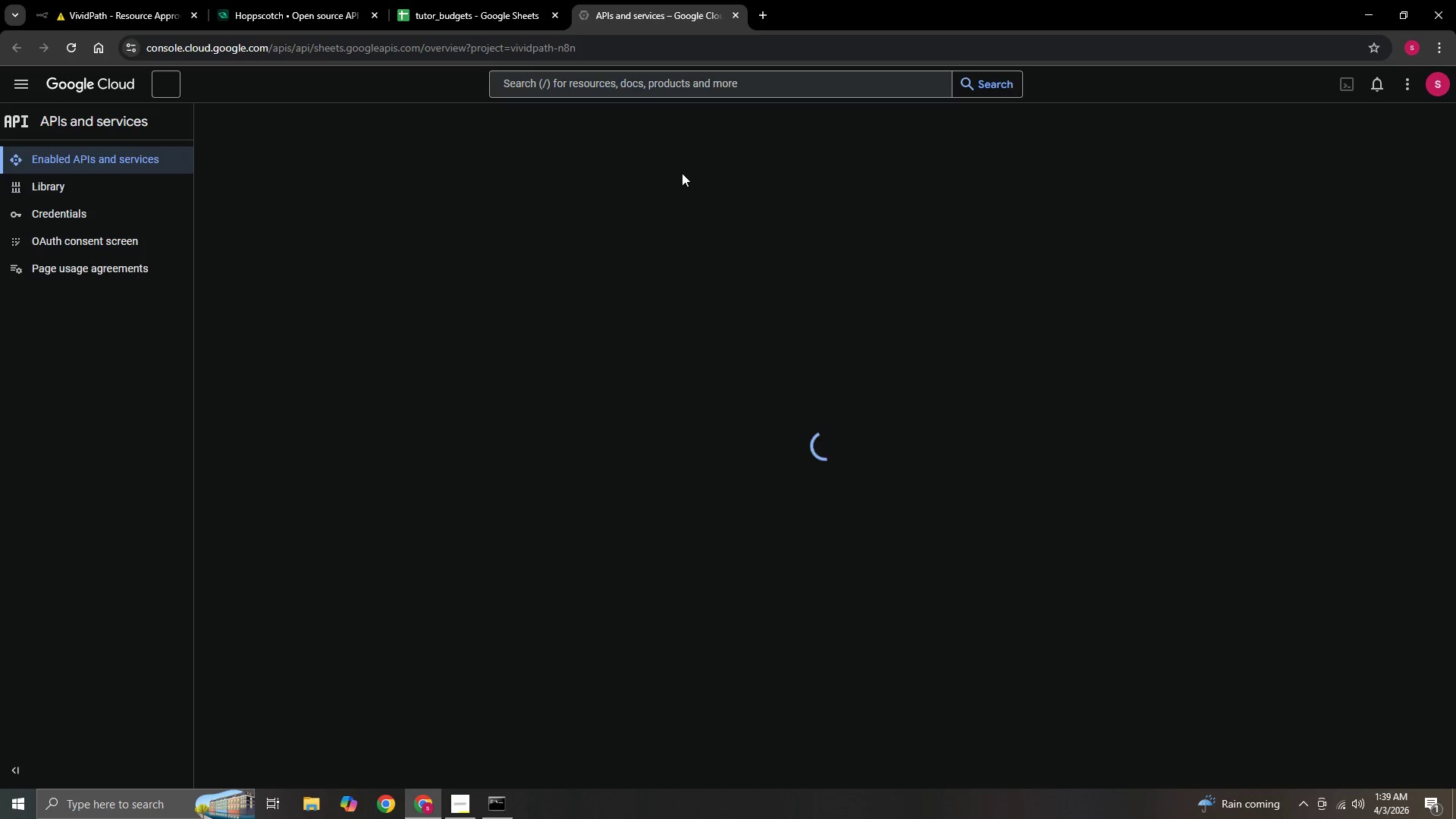 
scroll: coordinate [680, 212], scroll_direction: down, amount: 1.0
 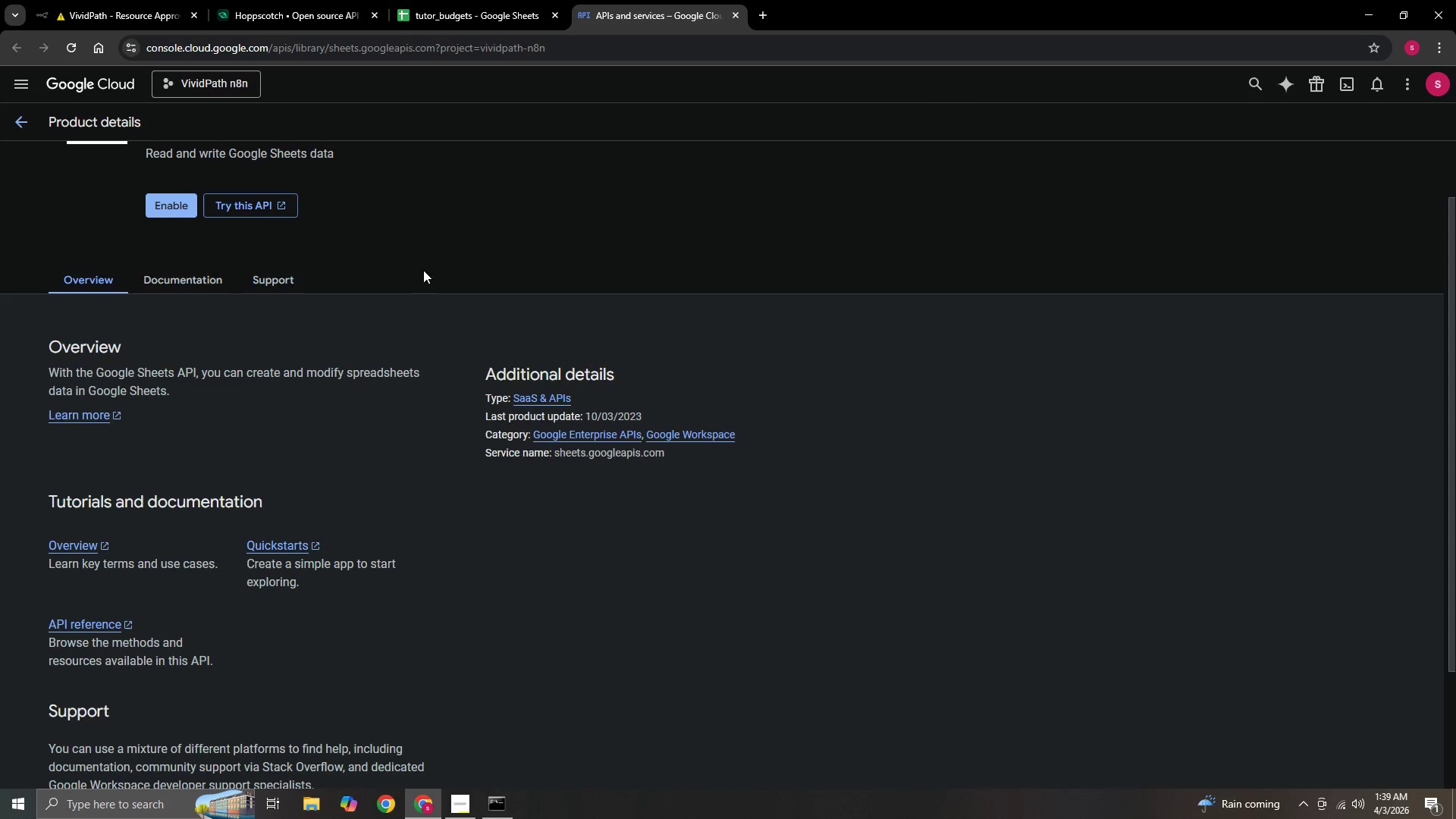 
scroll: coordinate [422, 271], scroll_direction: up, amount: 2.0
 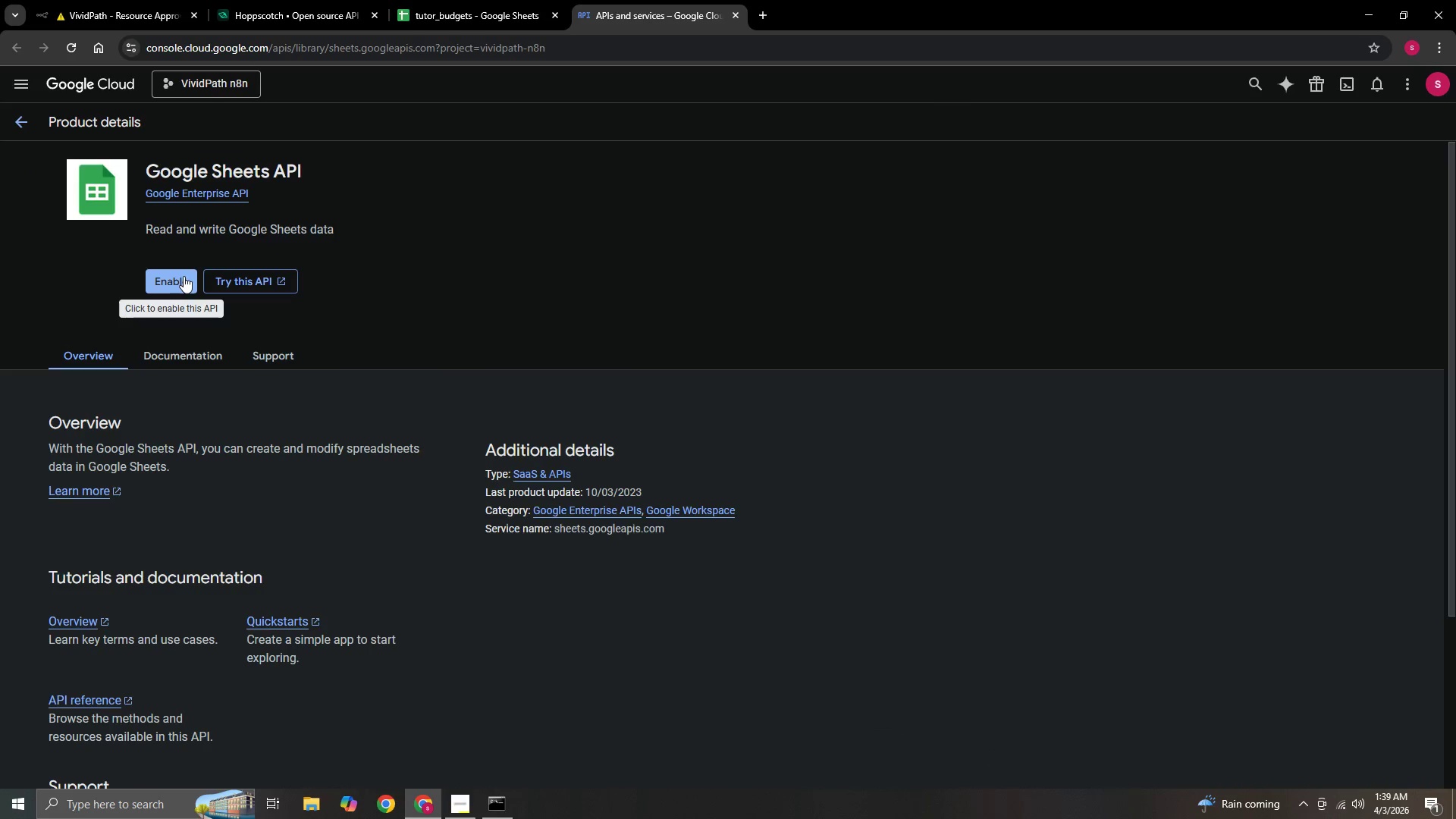 
left_click([184, 274])
 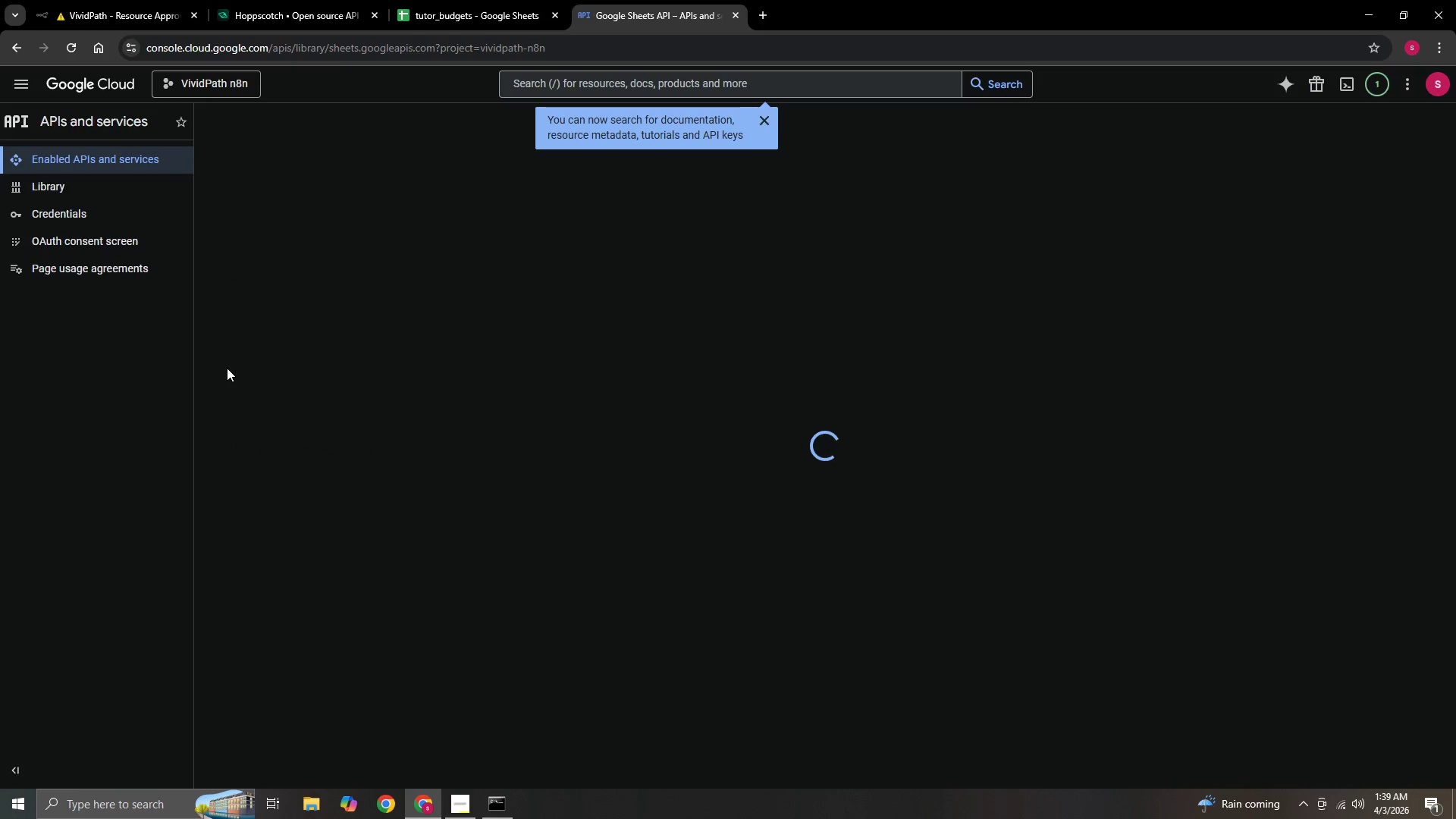 
wait(15.42)
 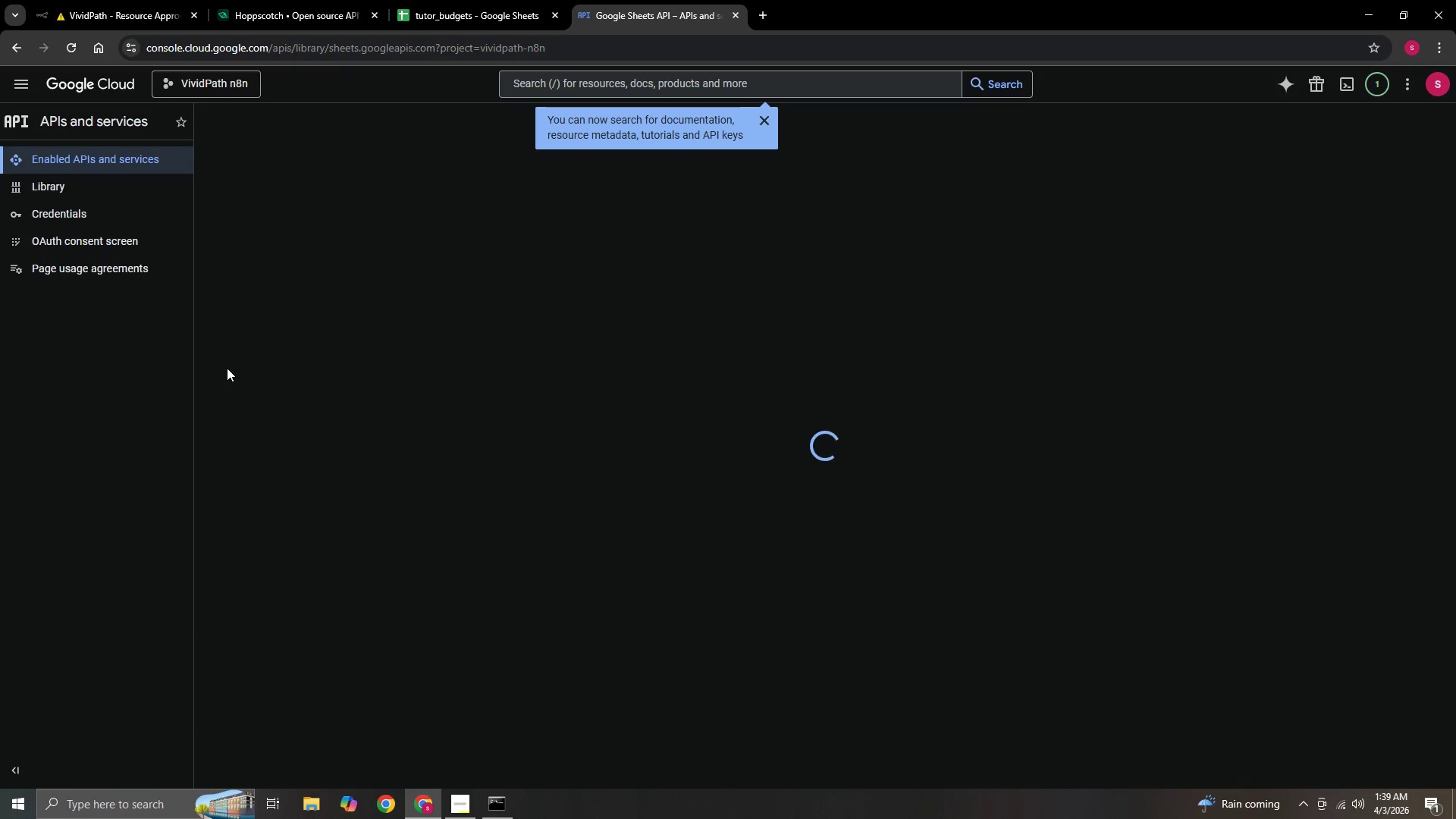 
scroll: coordinate [492, 310], scroll_direction: up, amount: 4.0
 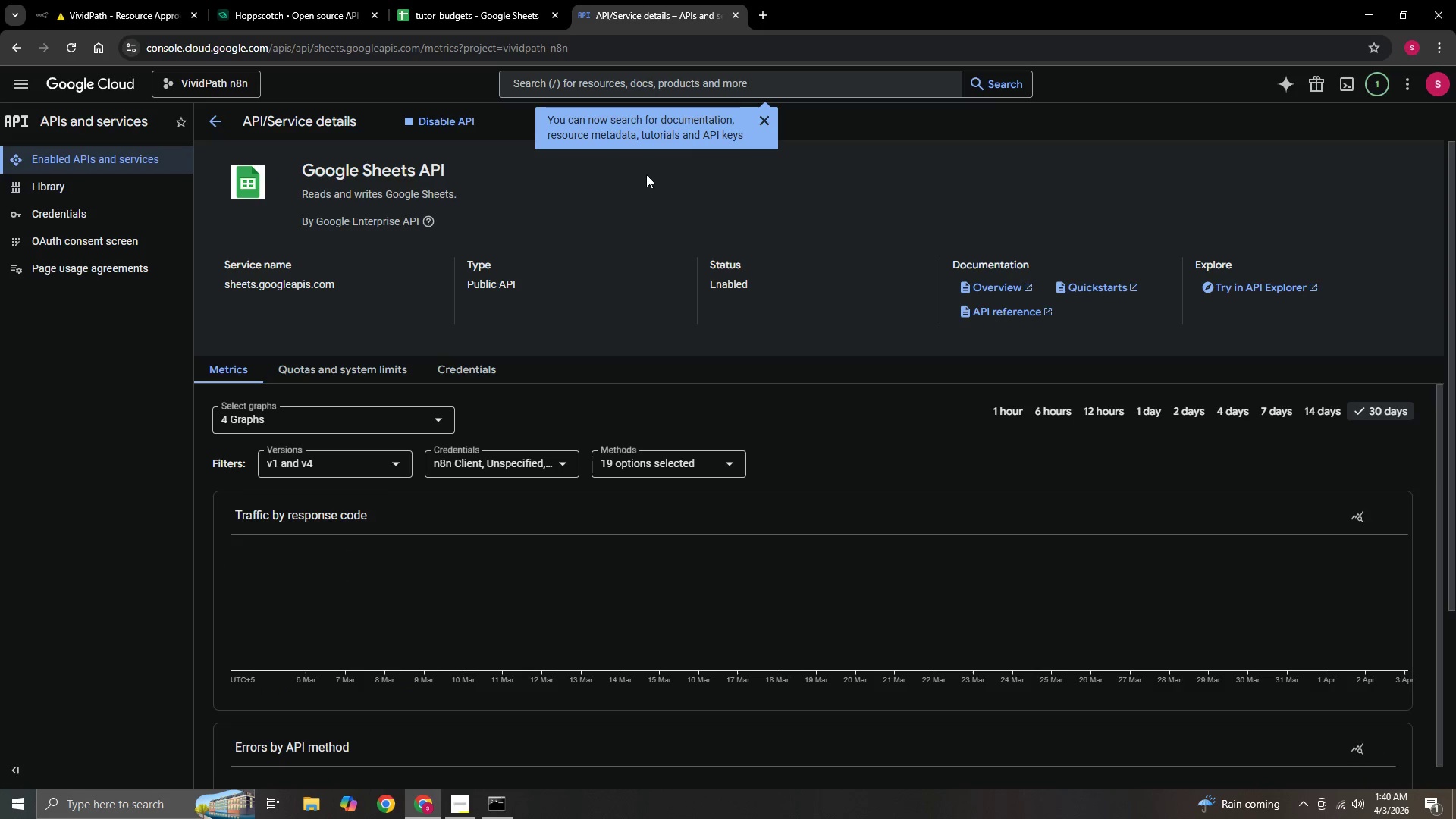 
scroll: coordinate [588, 452], scroll_direction: down, amount: 4.0
 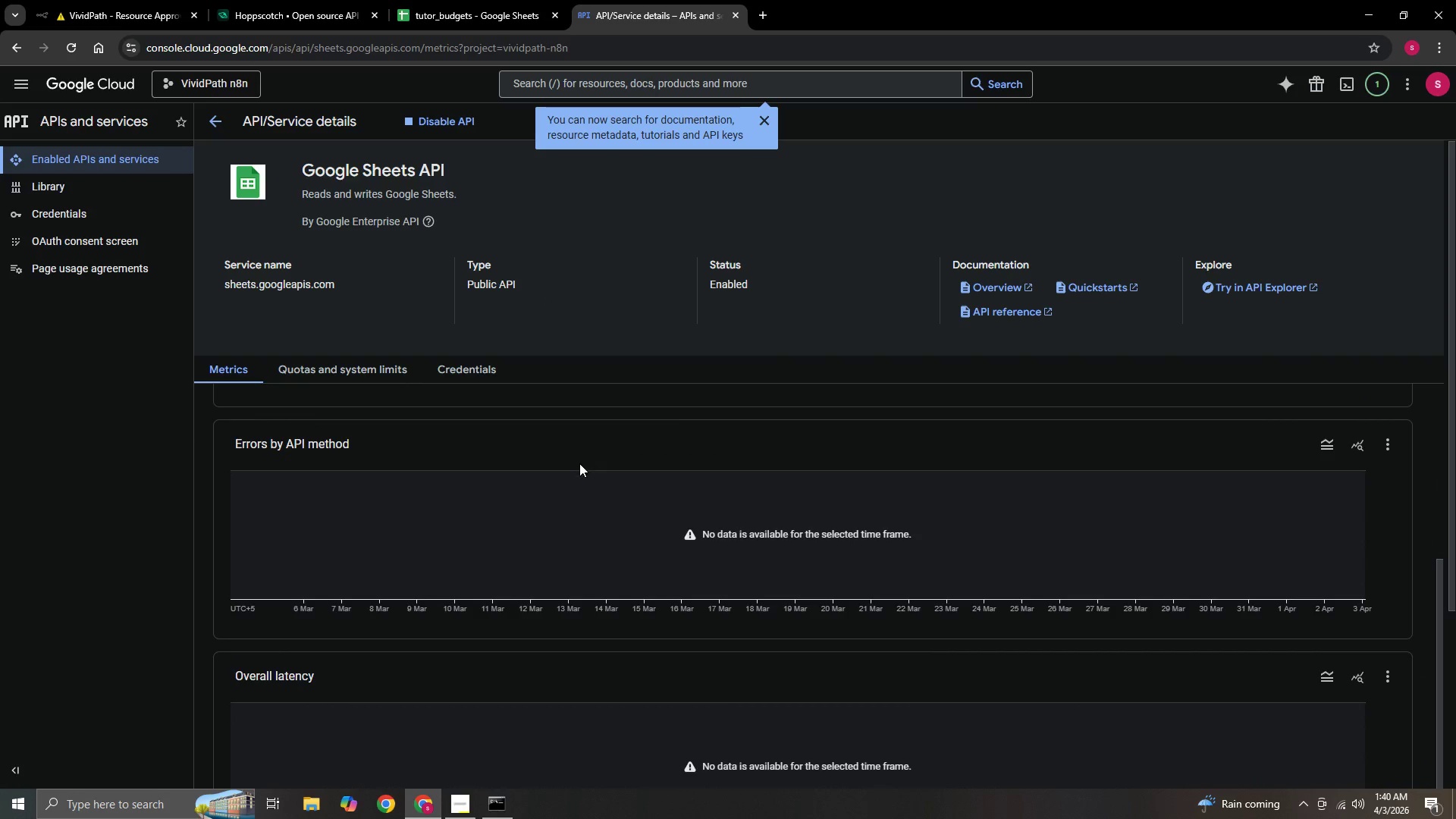 
scroll: coordinate [579, 464], scroll_direction: up, amount: 5.0
 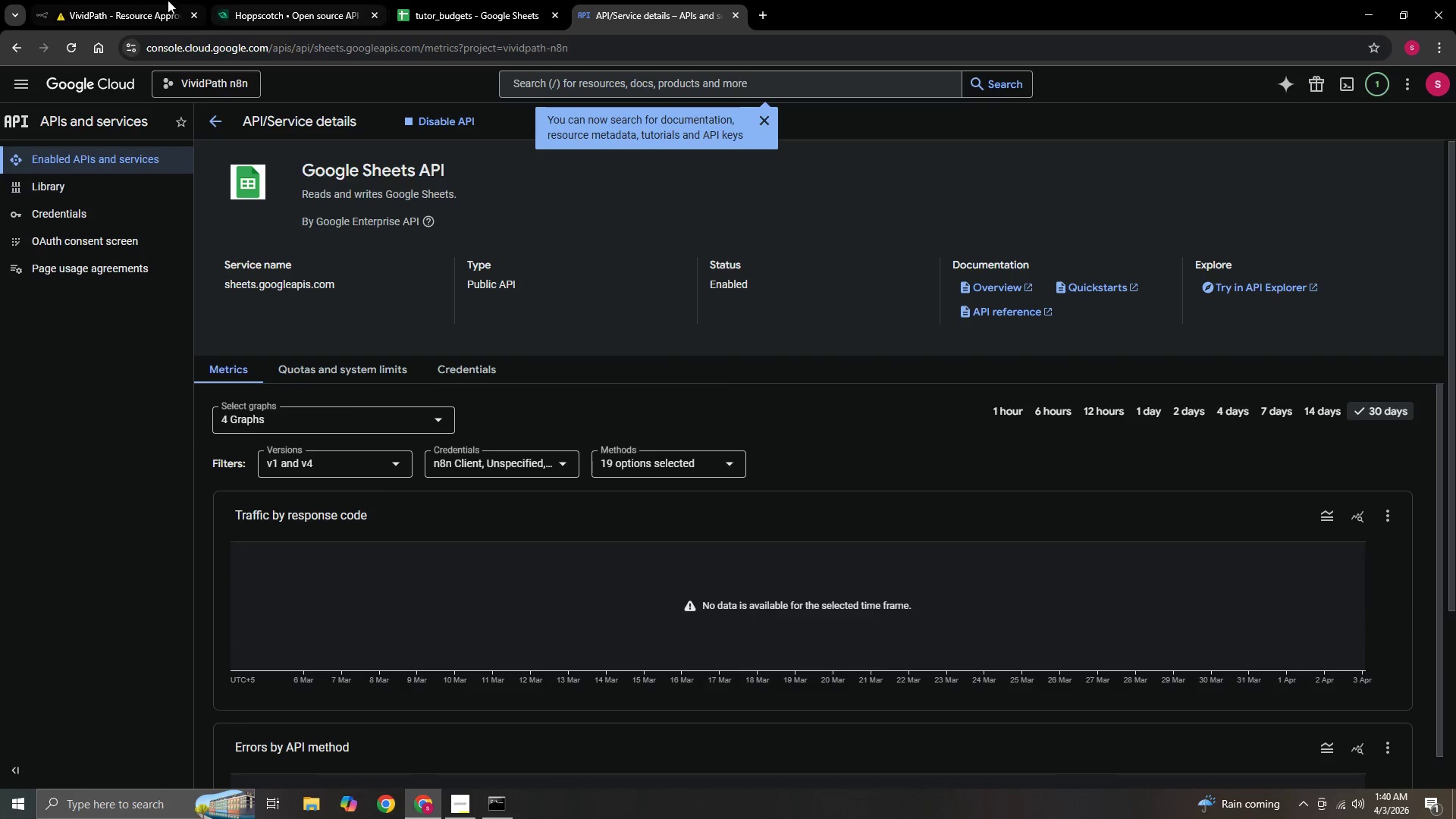 
left_click([143, 9])
 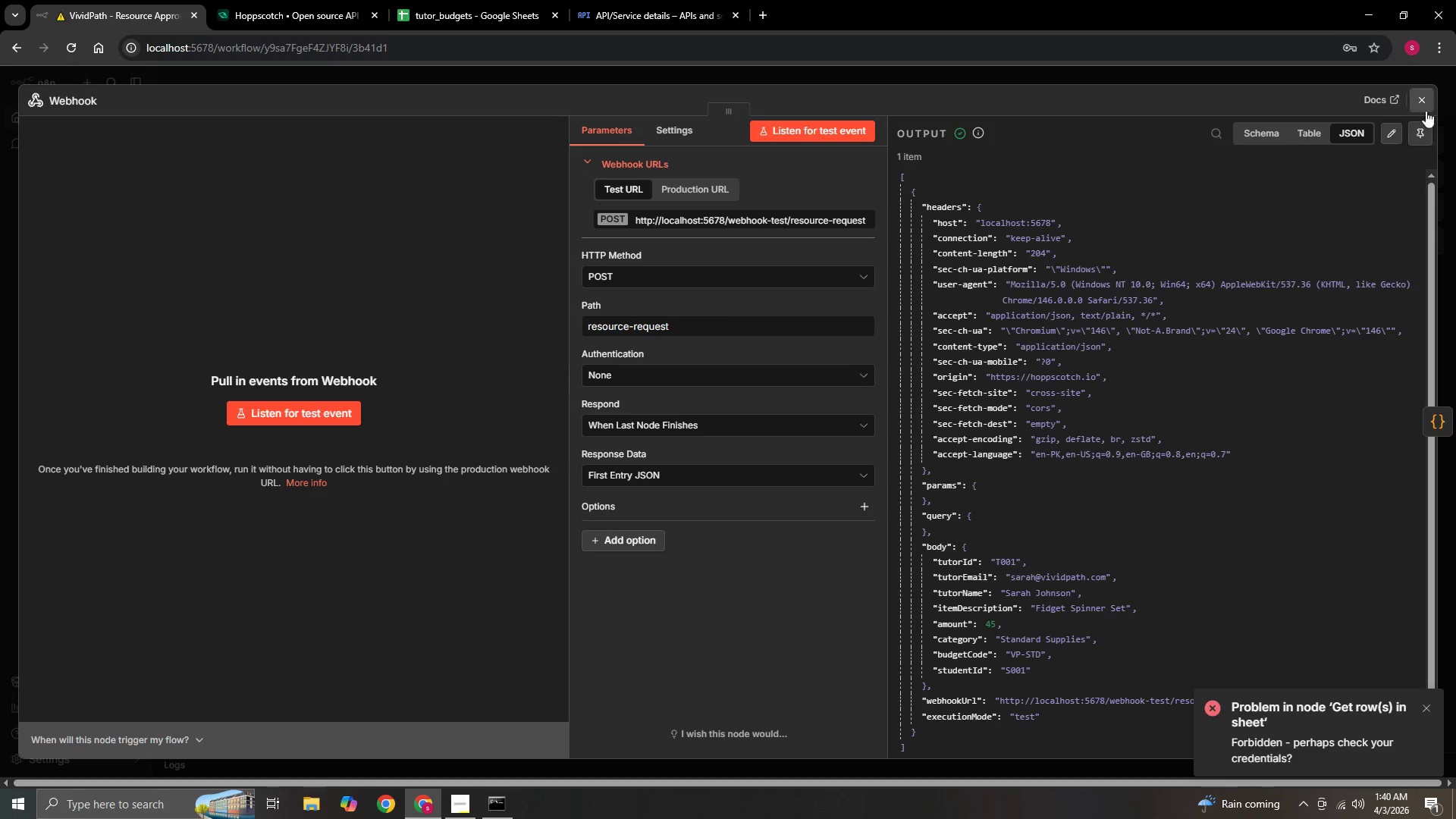 
left_click([1432, 97])
 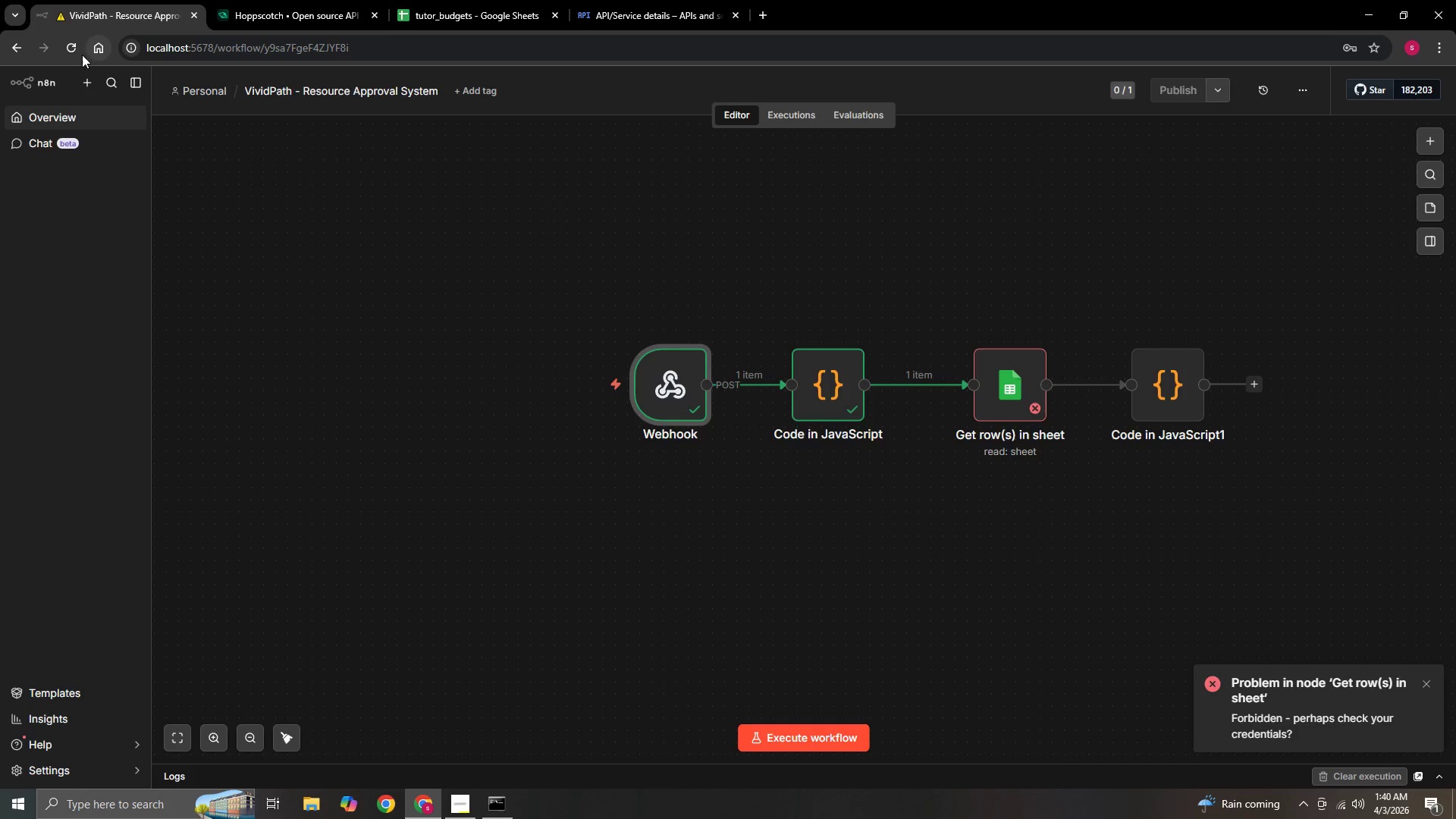 
left_click([69, 50])
 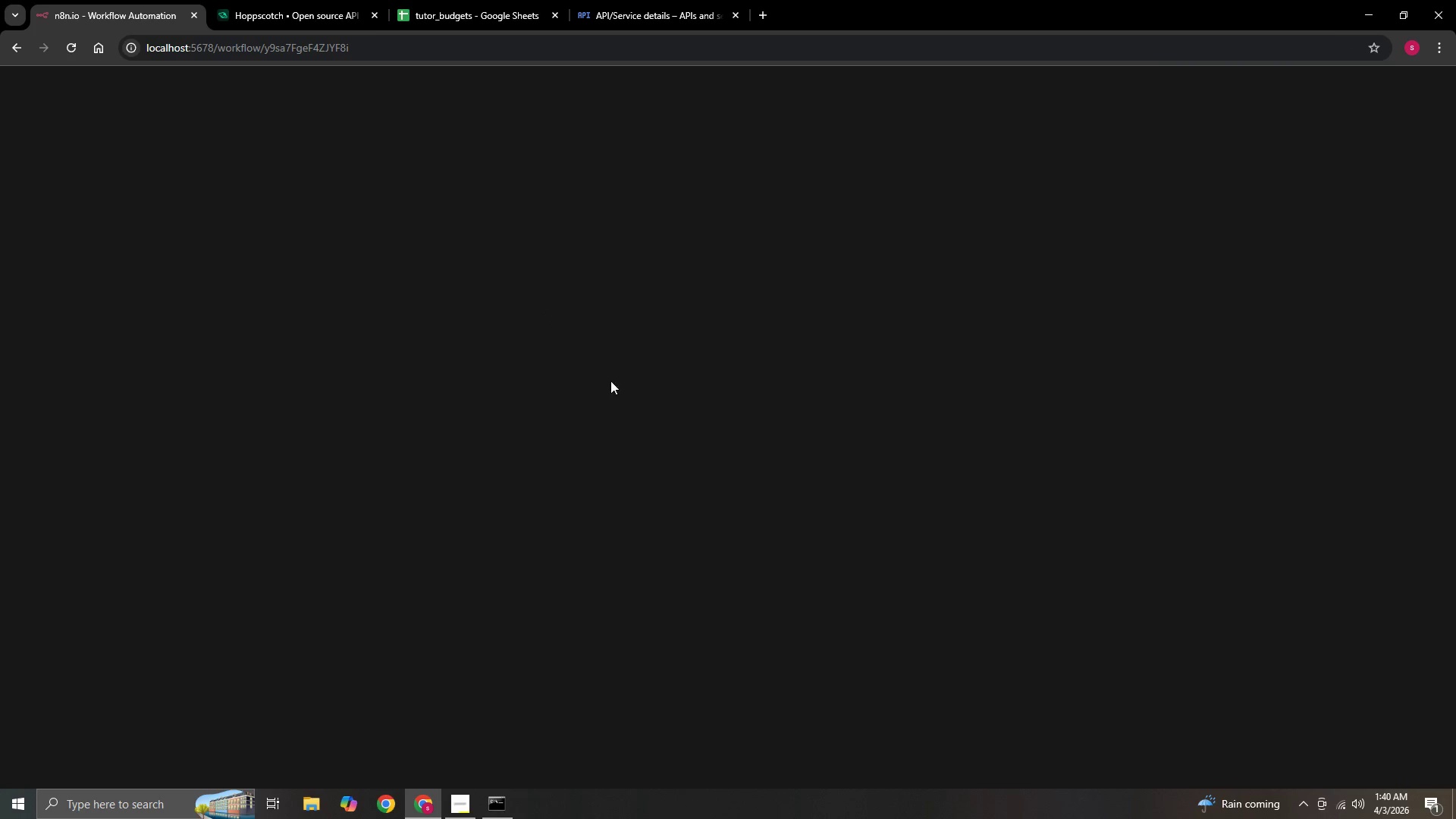 
mouse_move([585, 431])
 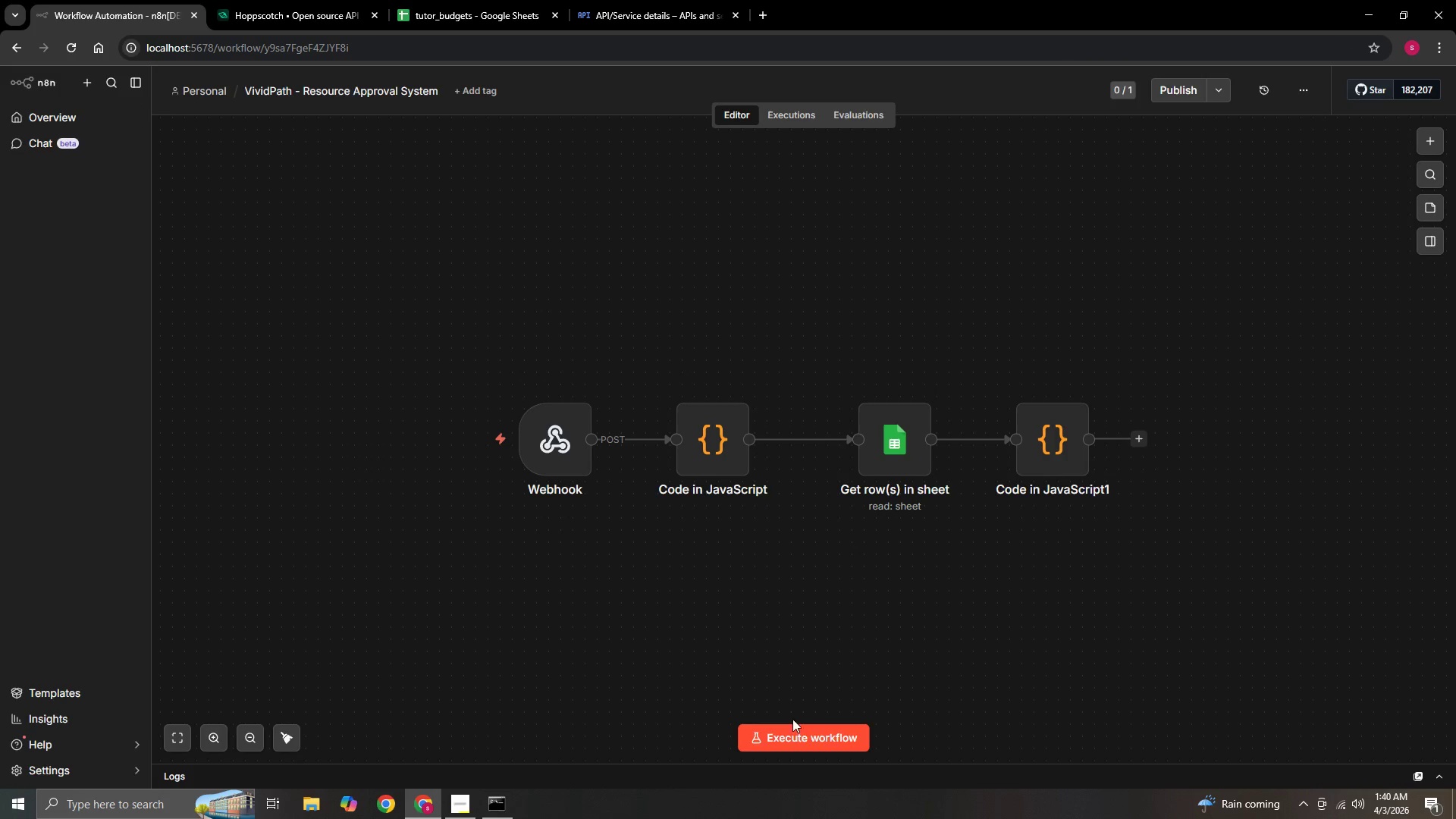 
left_click([795, 736])
 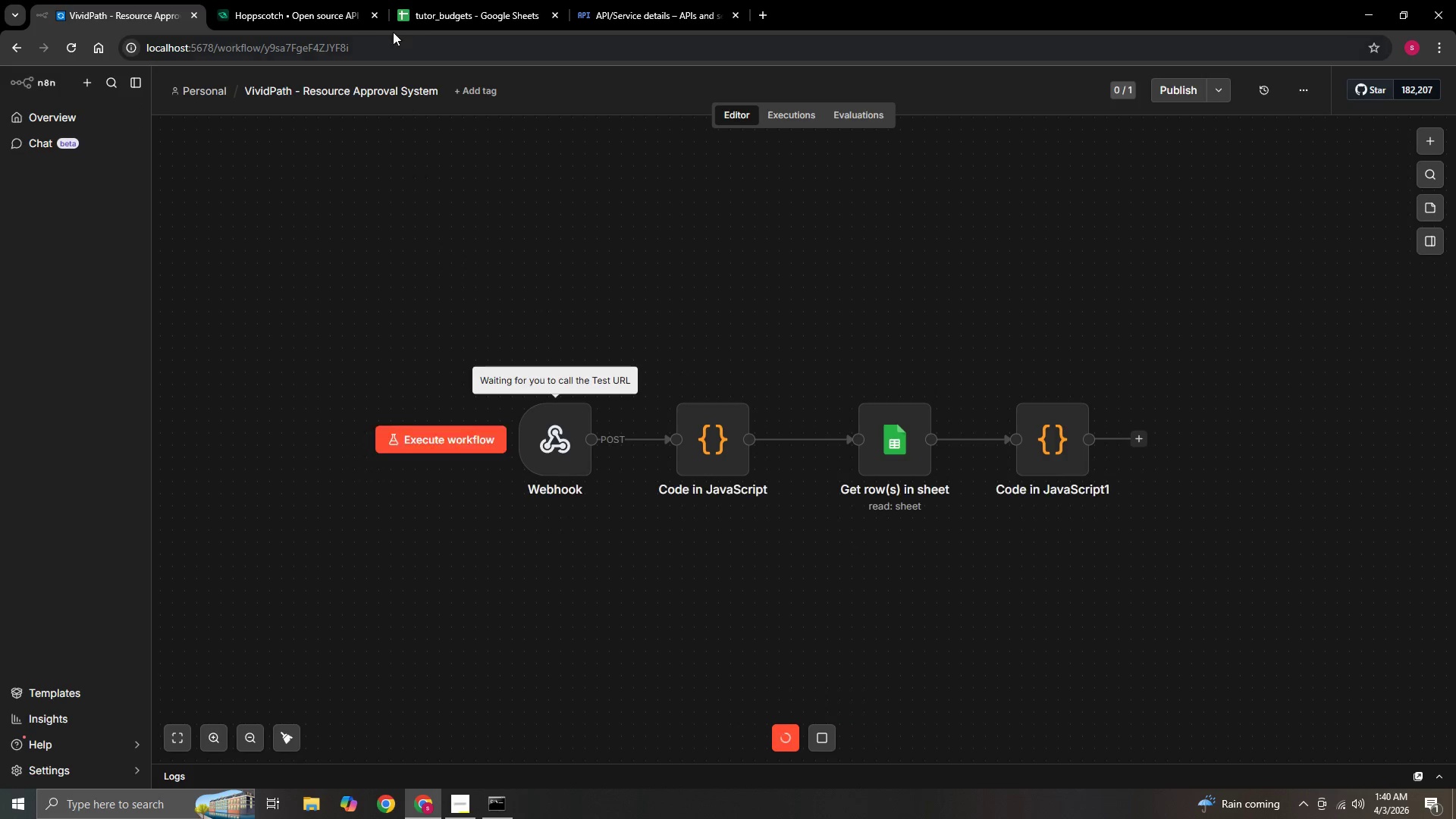 
left_click([338, 5])
 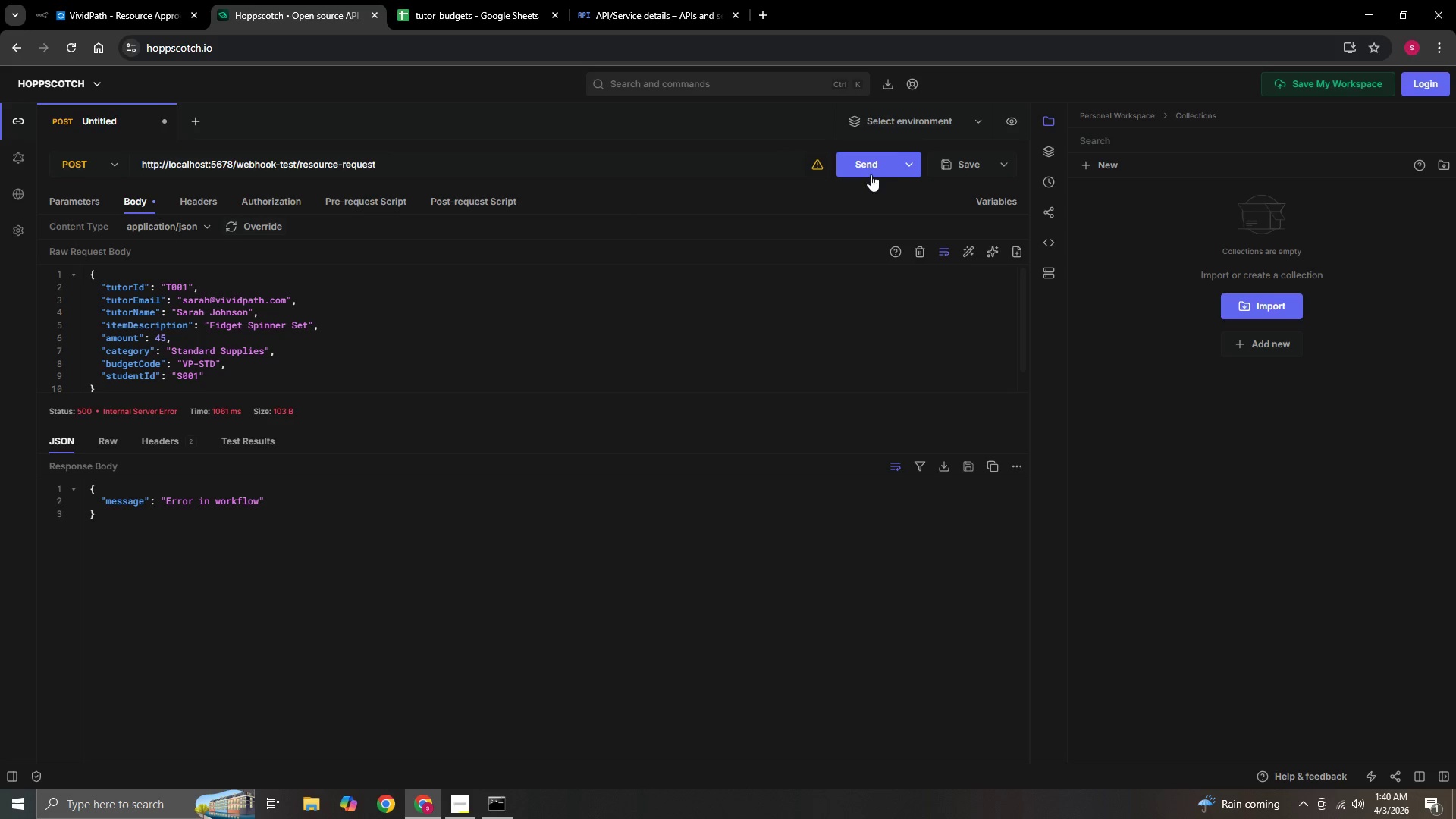 
left_click([870, 165])
 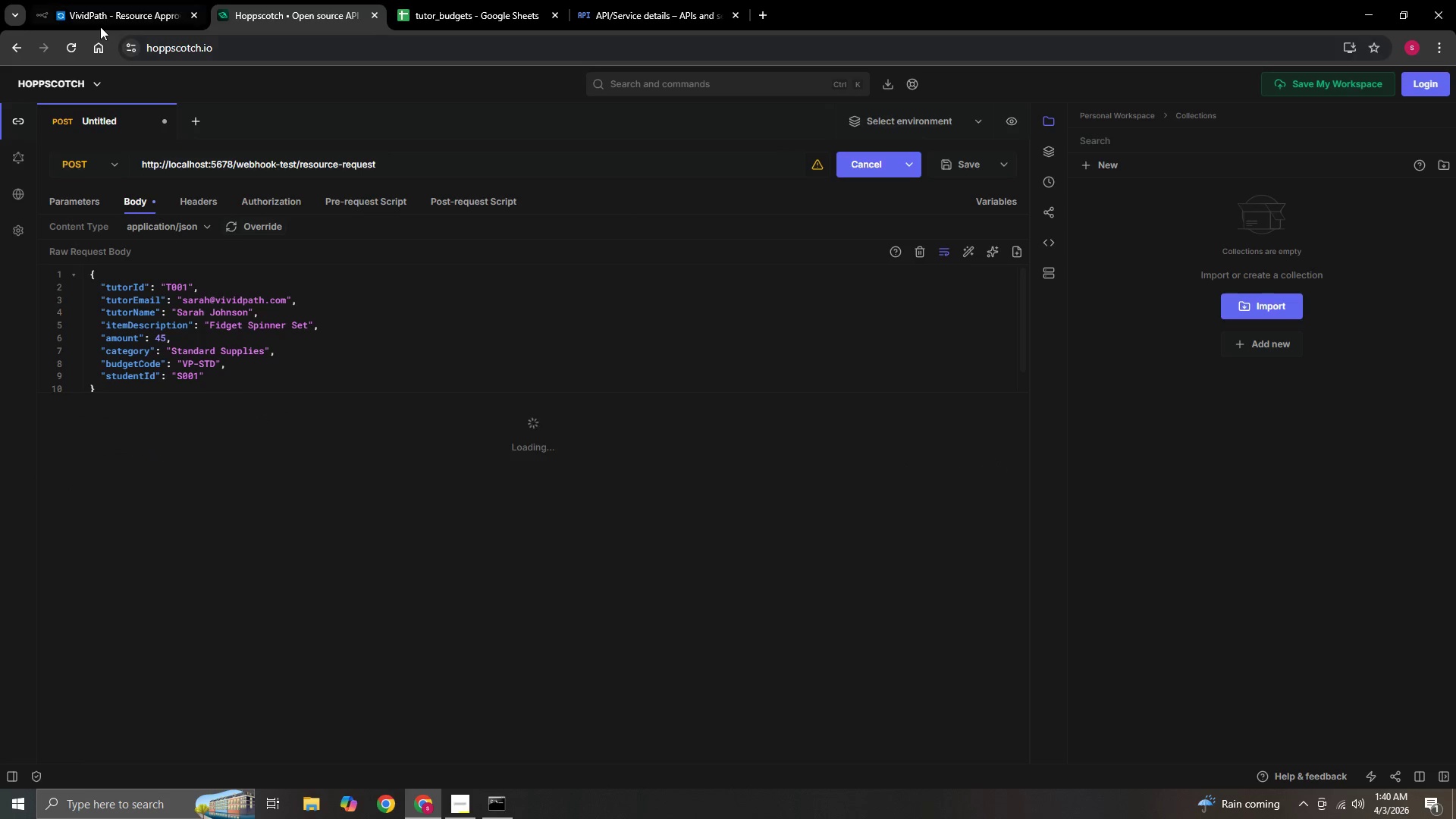 
left_click([100, 10])
 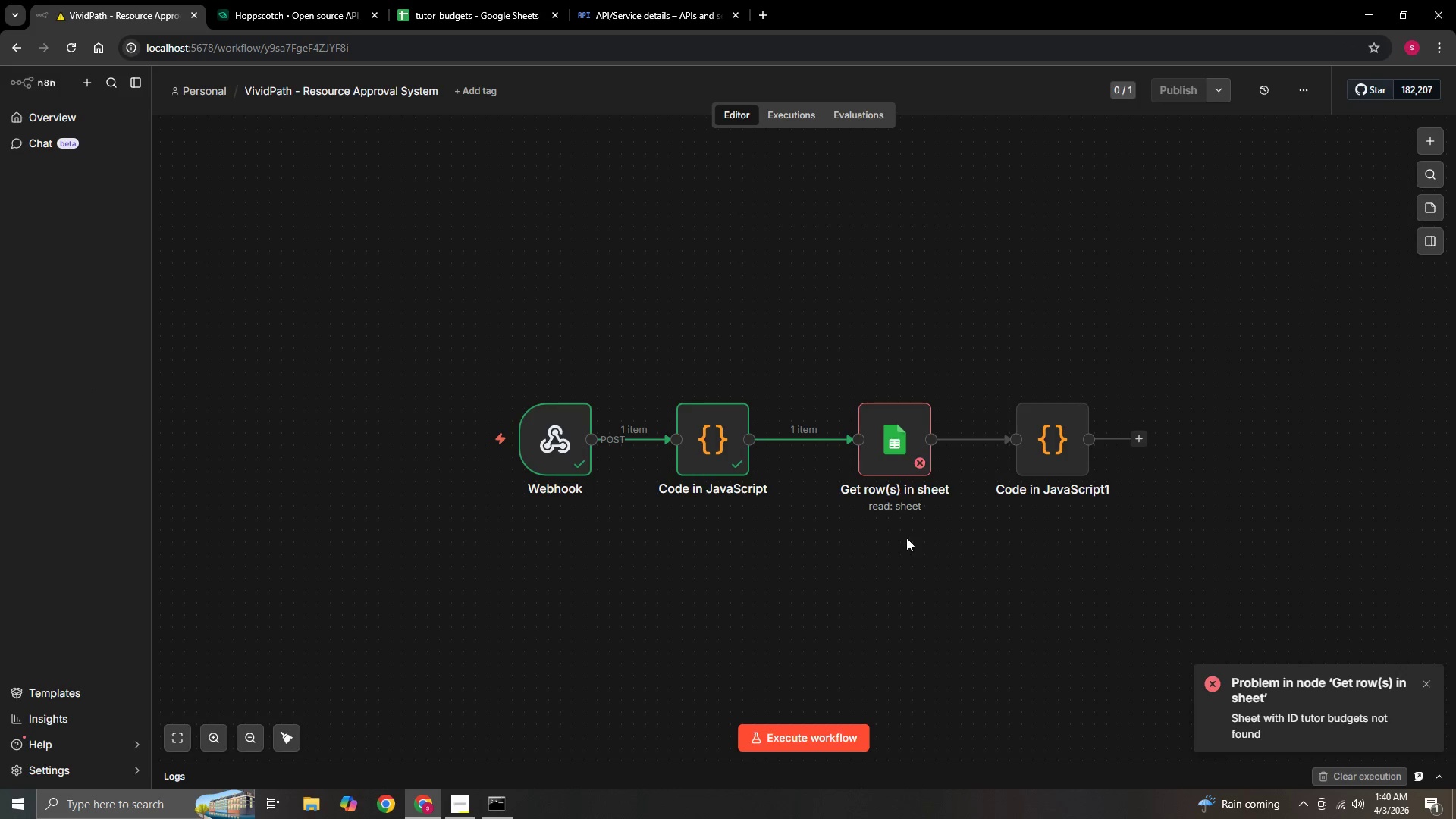 
double_click([894, 450])
 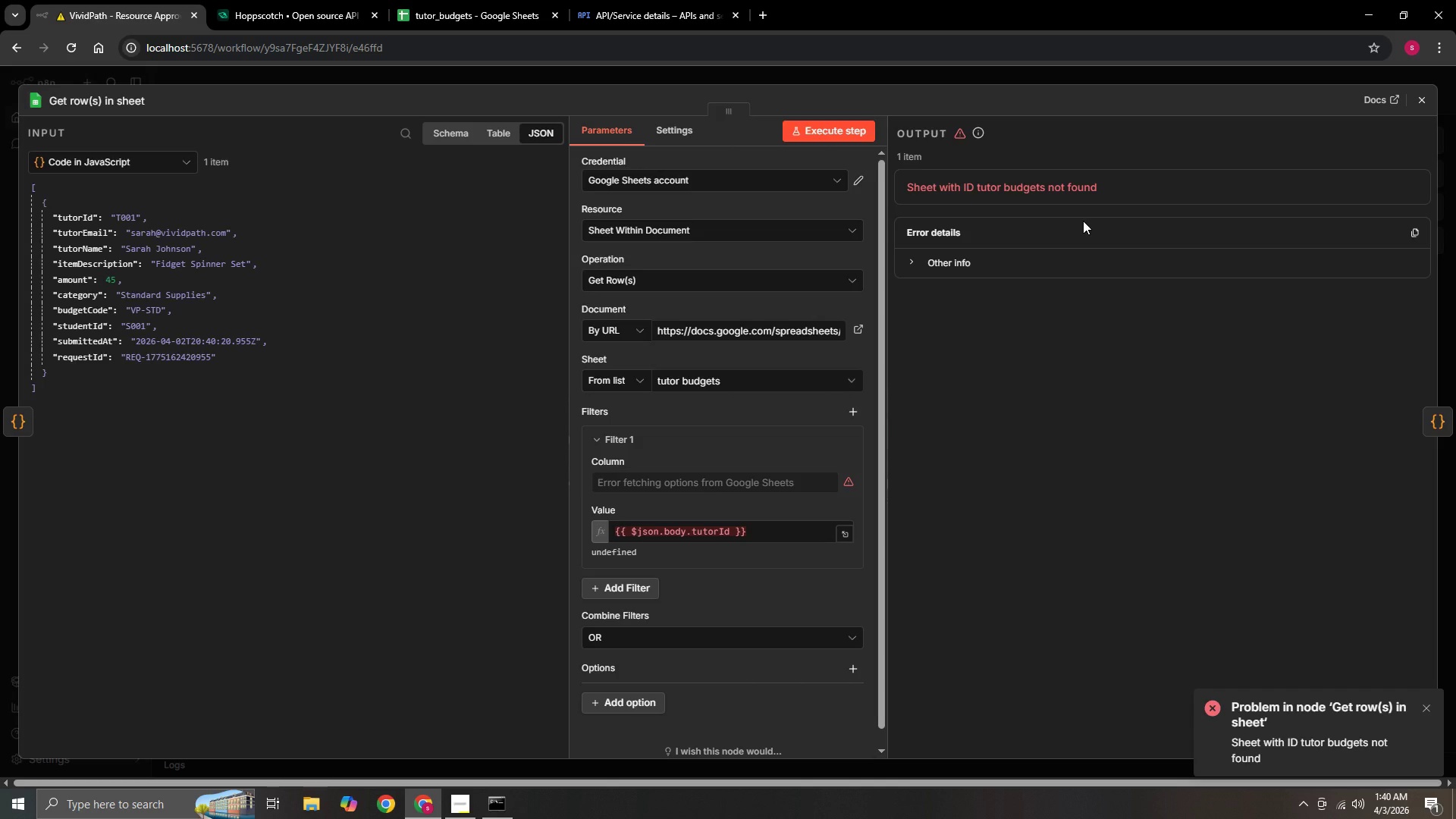 
wait(20.64)
 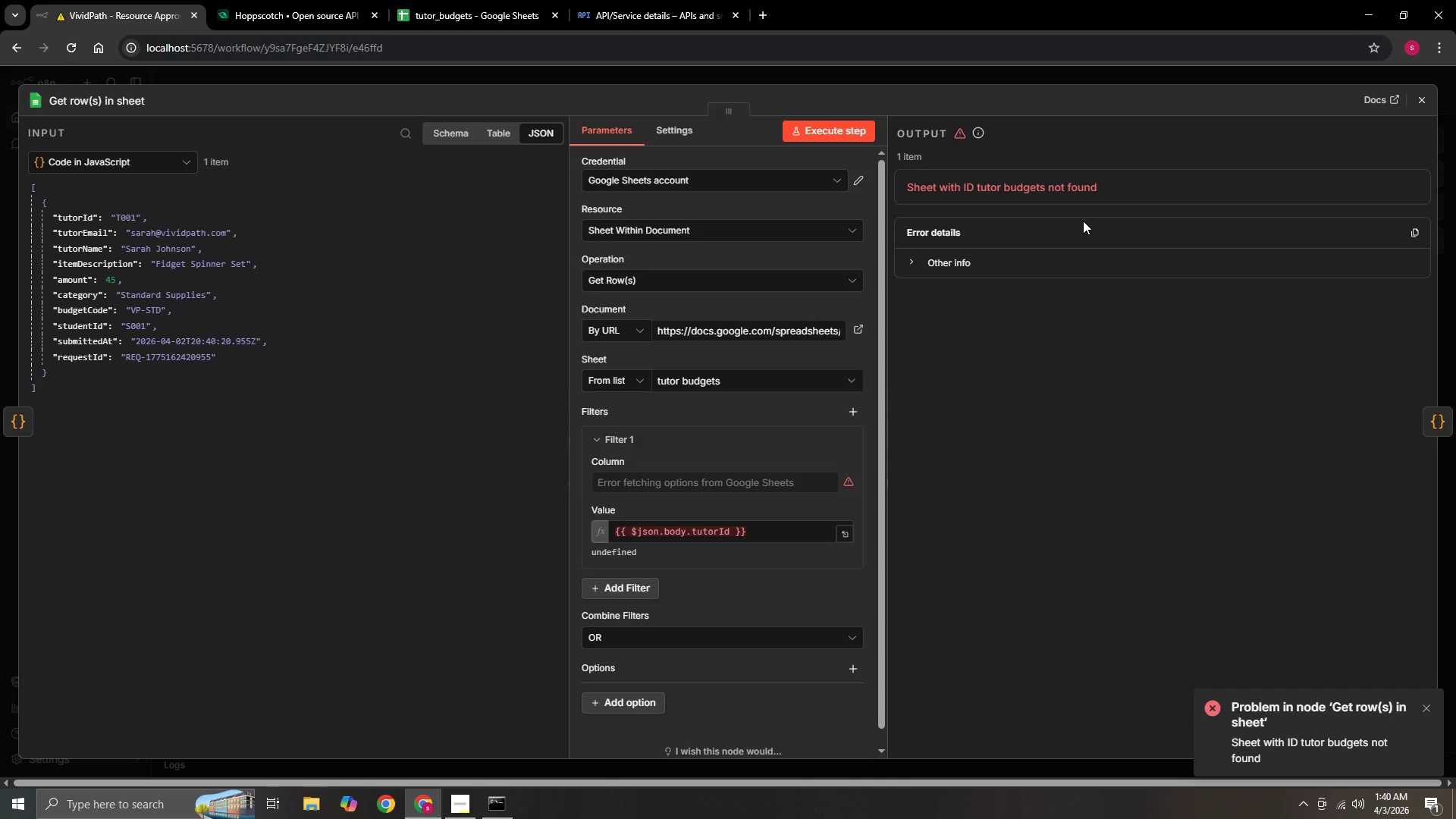 
left_click([917, 267])
 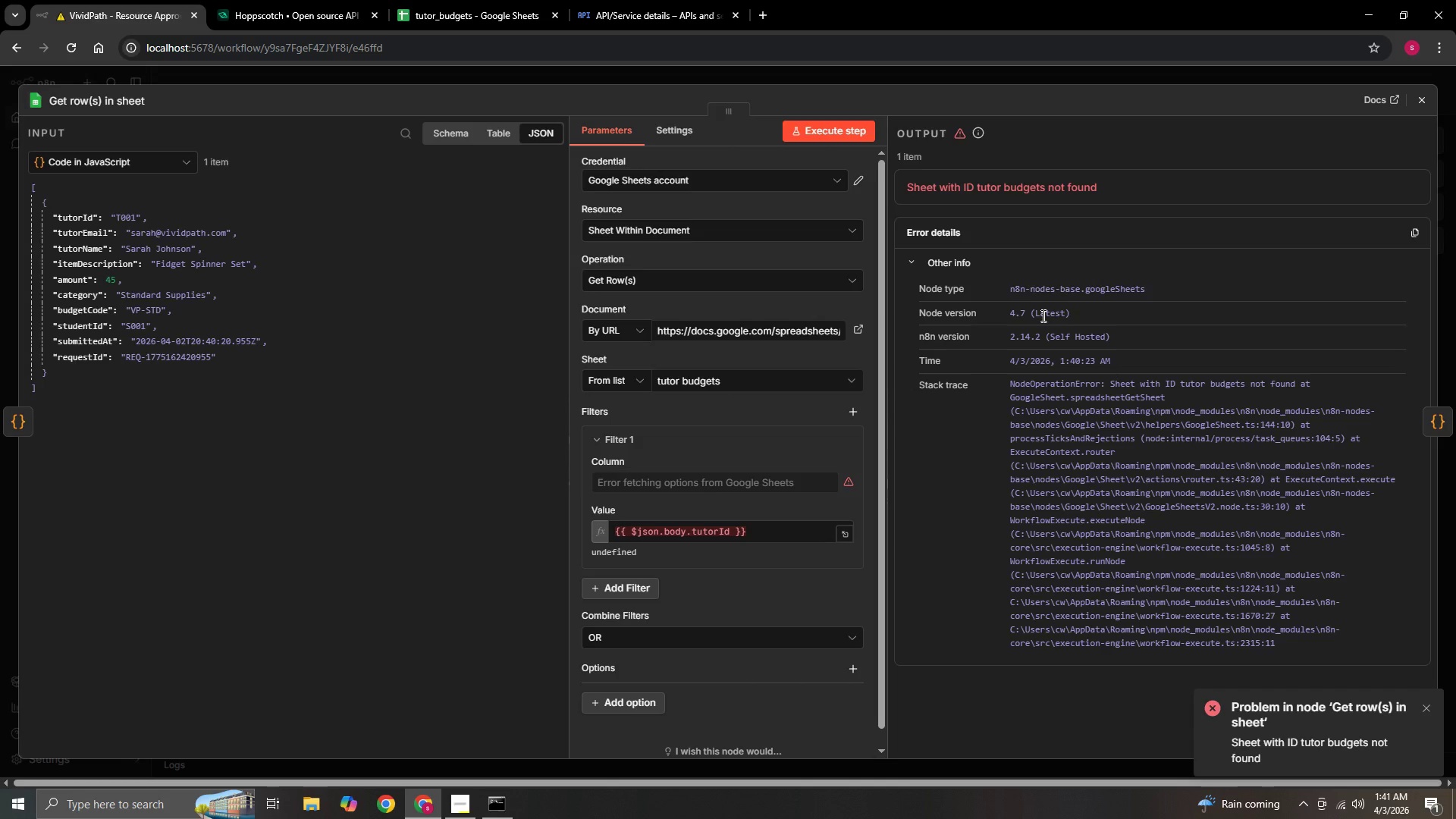 
wait(24.67)
 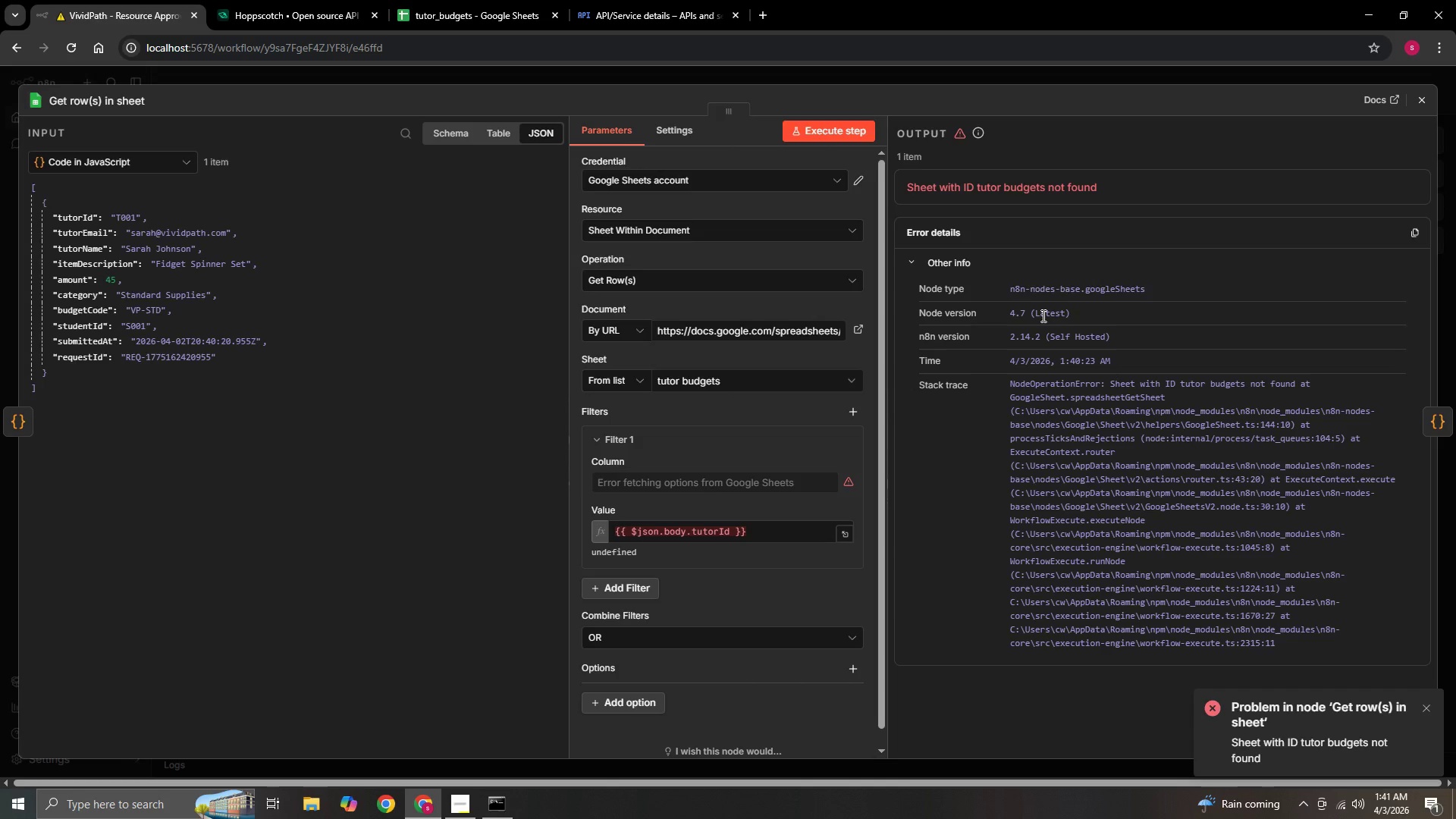 
scroll: coordinate [824, 357], scroll_direction: up, amount: 1.0
 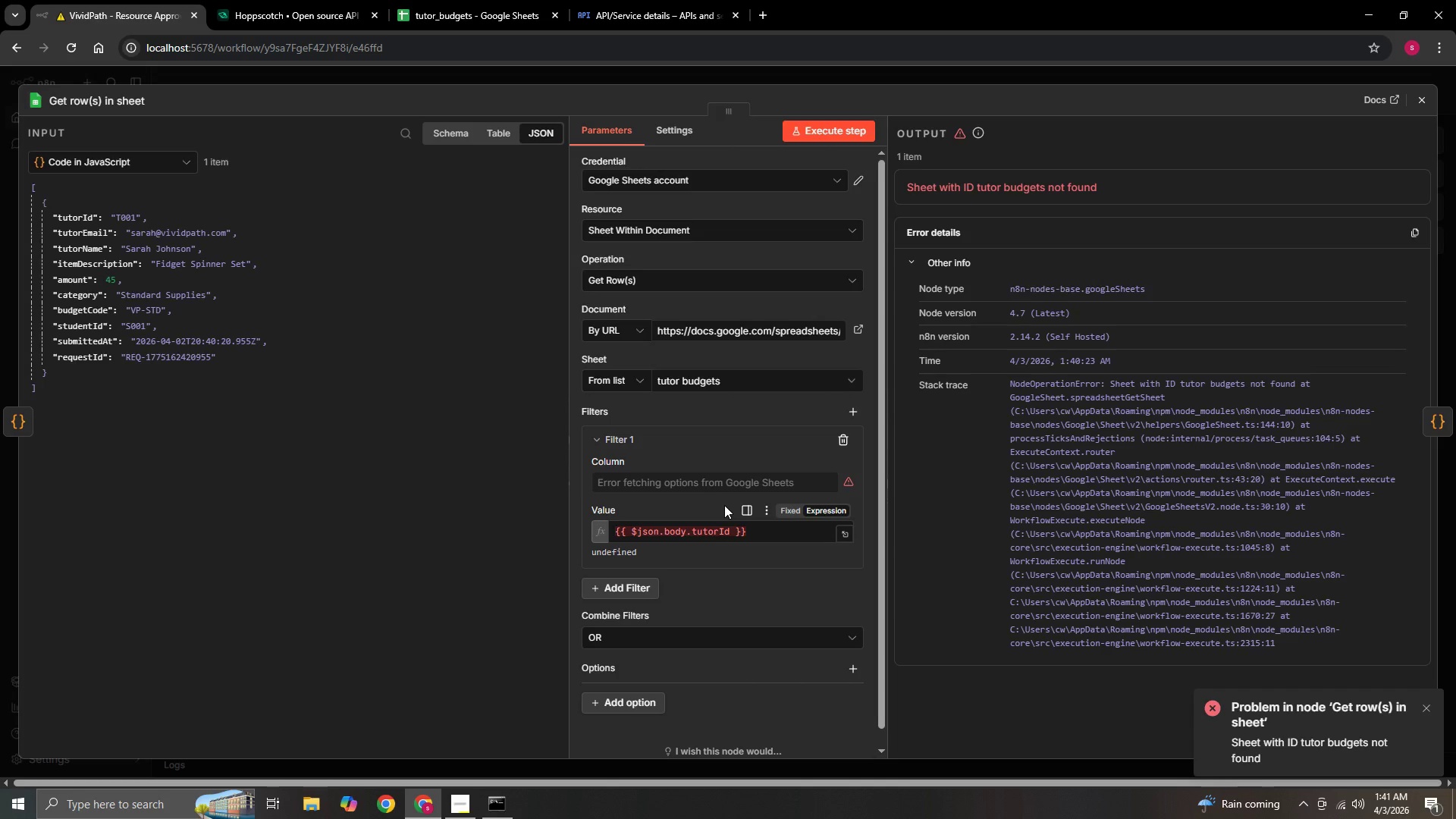 
wait(8.57)
 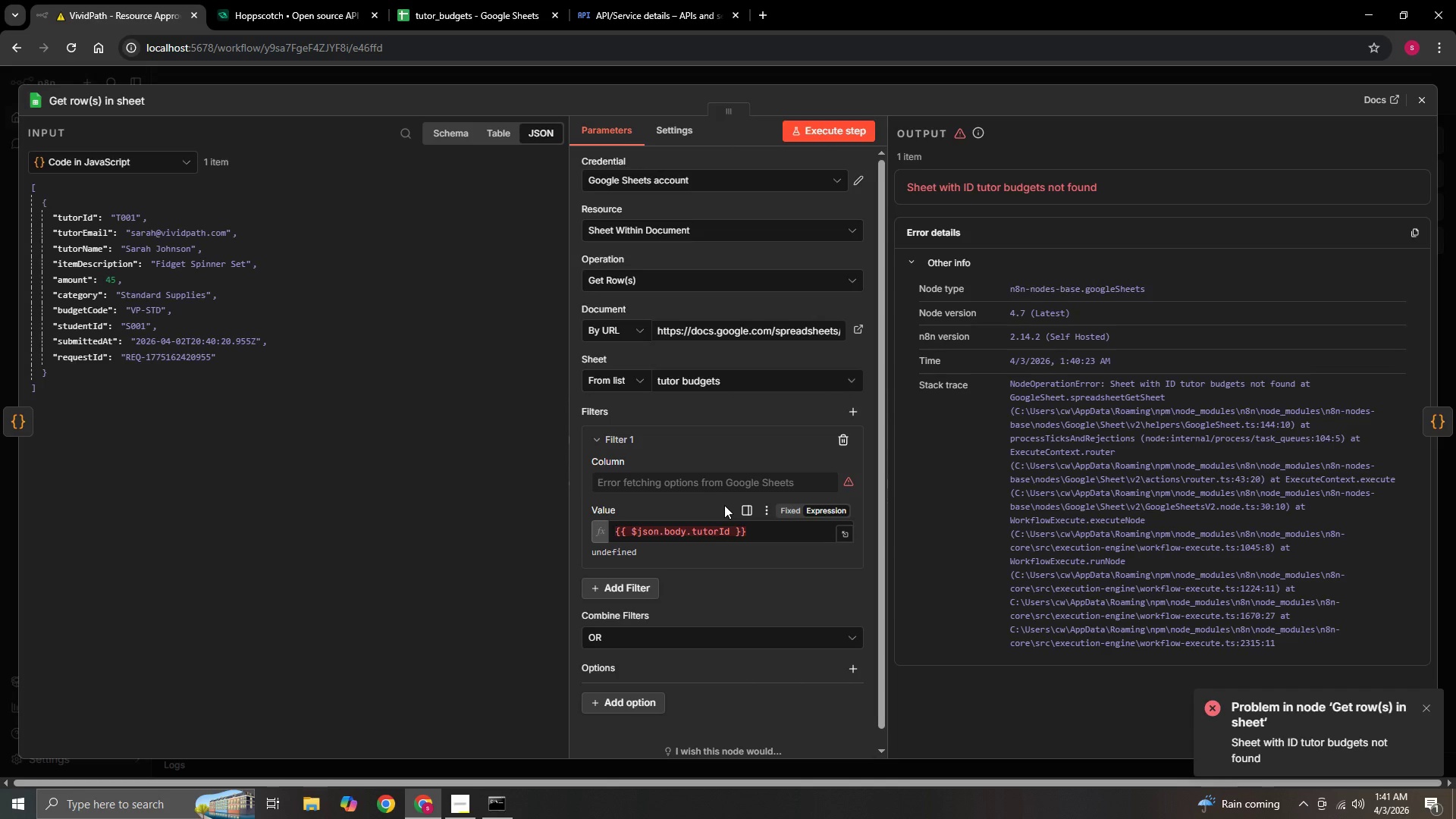 
scroll: coordinate [759, 557], scroll_direction: down, amount: 1.0
 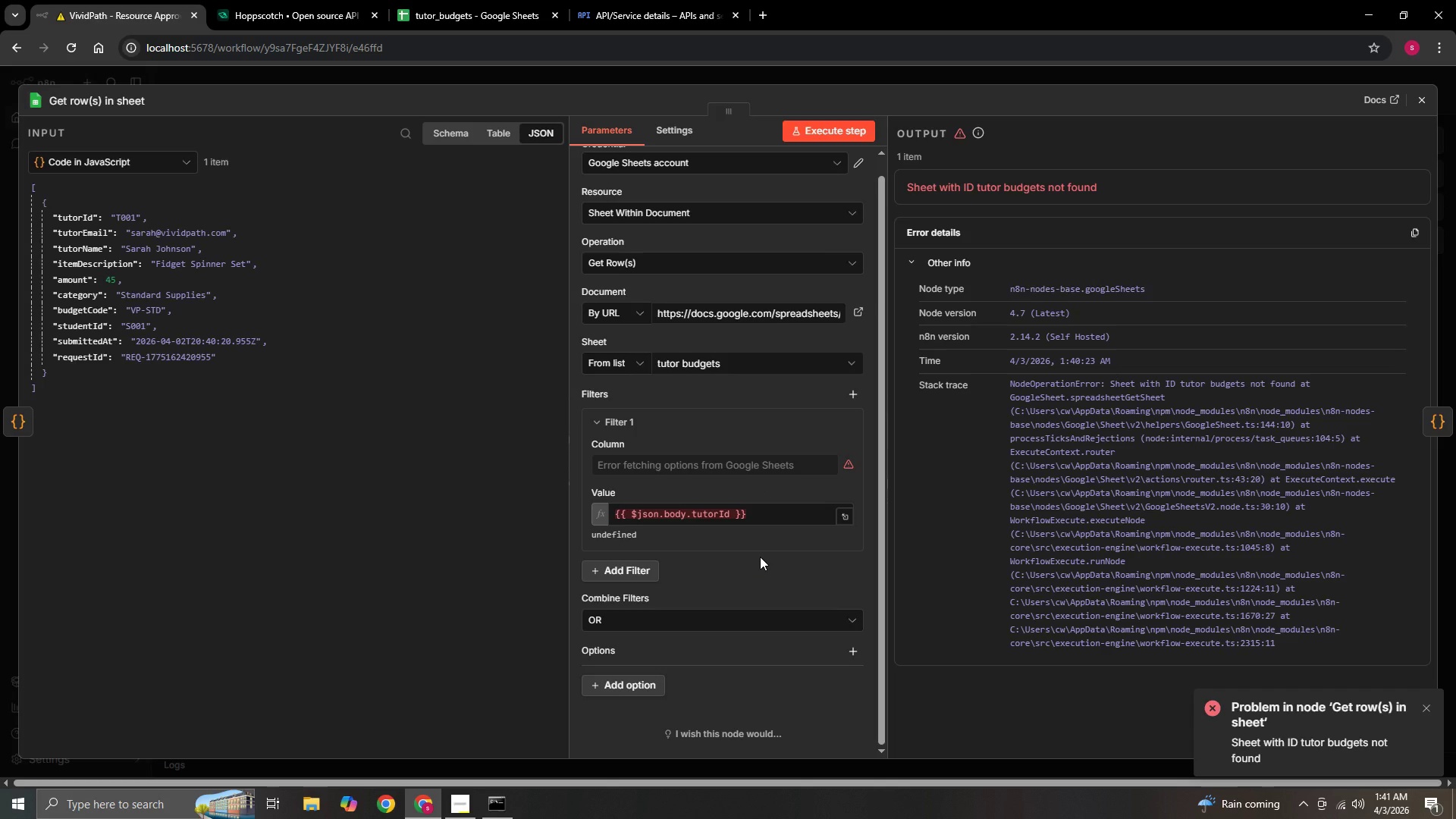 
scroll: coordinate [760, 557], scroll_direction: up, amount: 2.0
 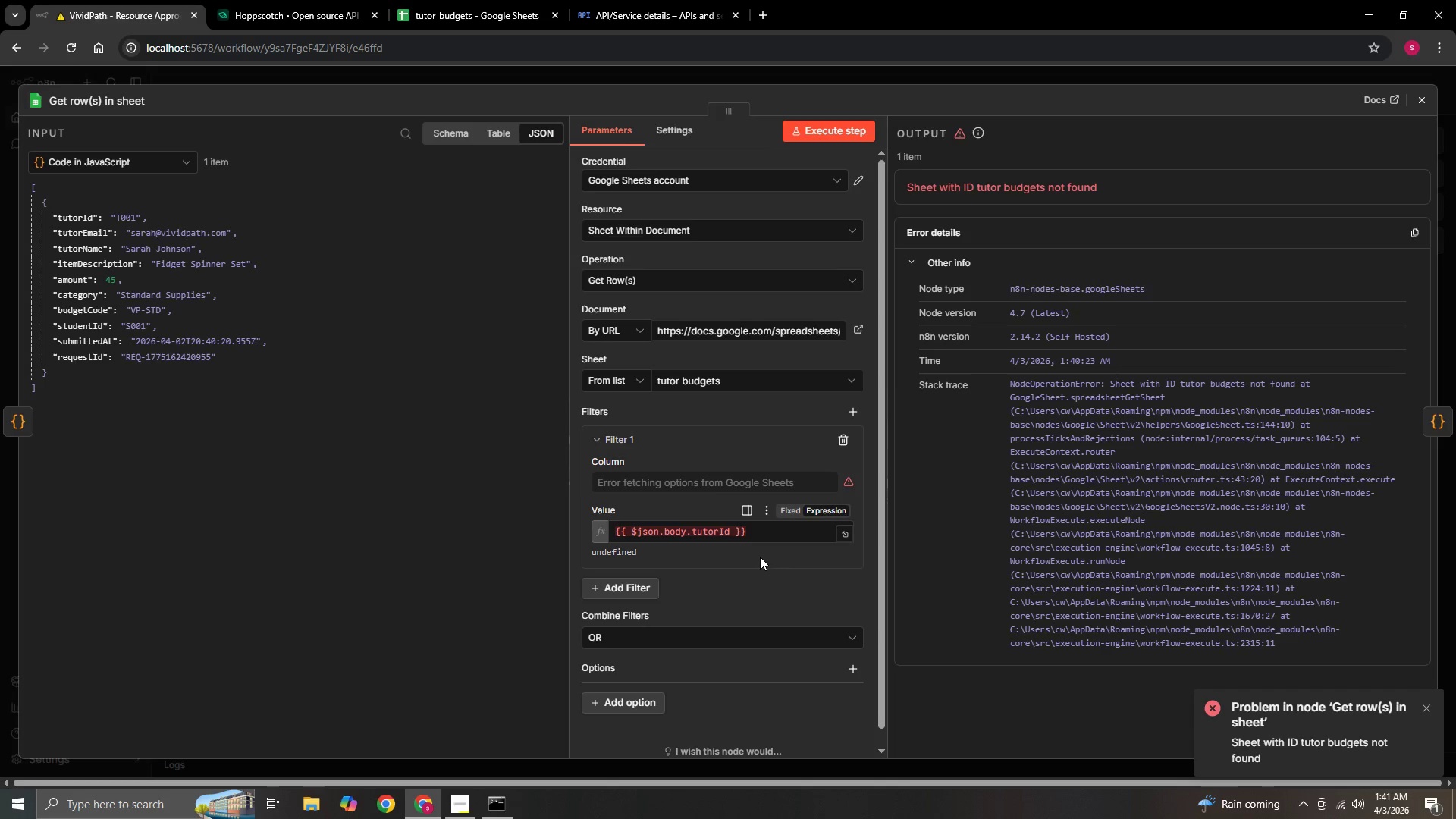 
scroll: coordinate [760, 557], scroll_direction: down, amount: 2.0
 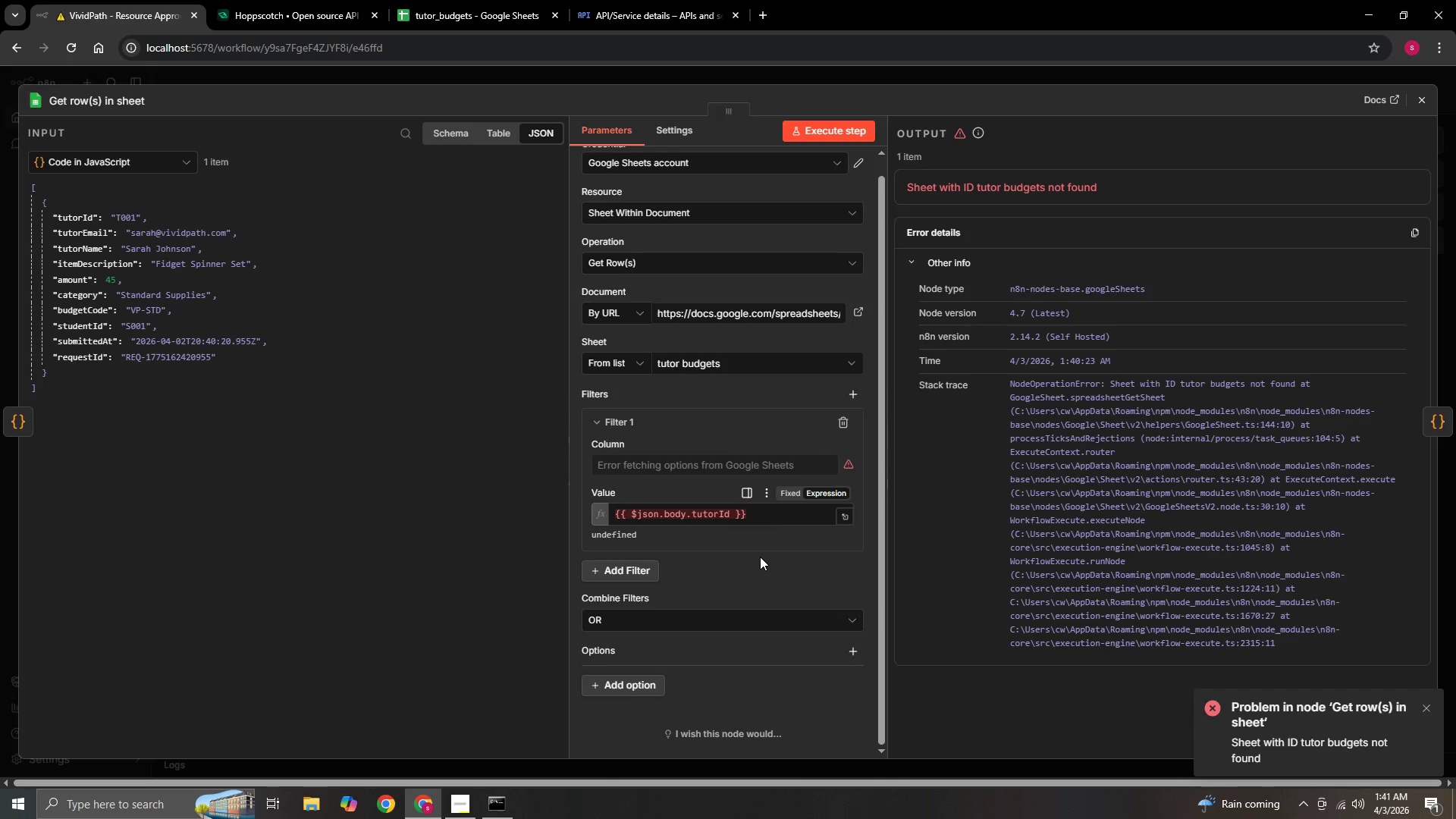 
scroll: coordinate [1106, 546], scroll_direction: up, amount: 3.0
 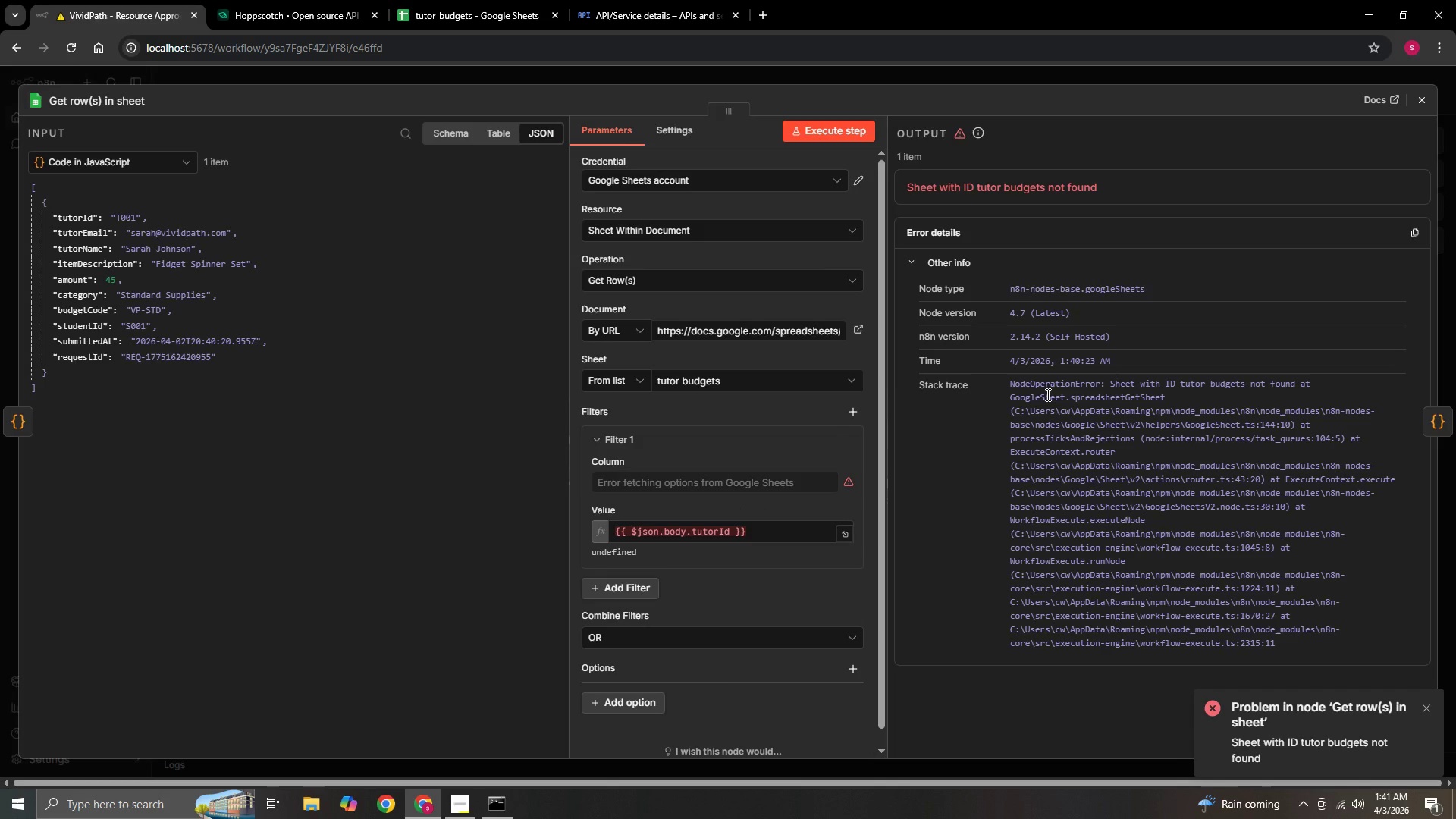 
scroll: coordinate [787, 595], scroll_direction: down, amount: 6.0
 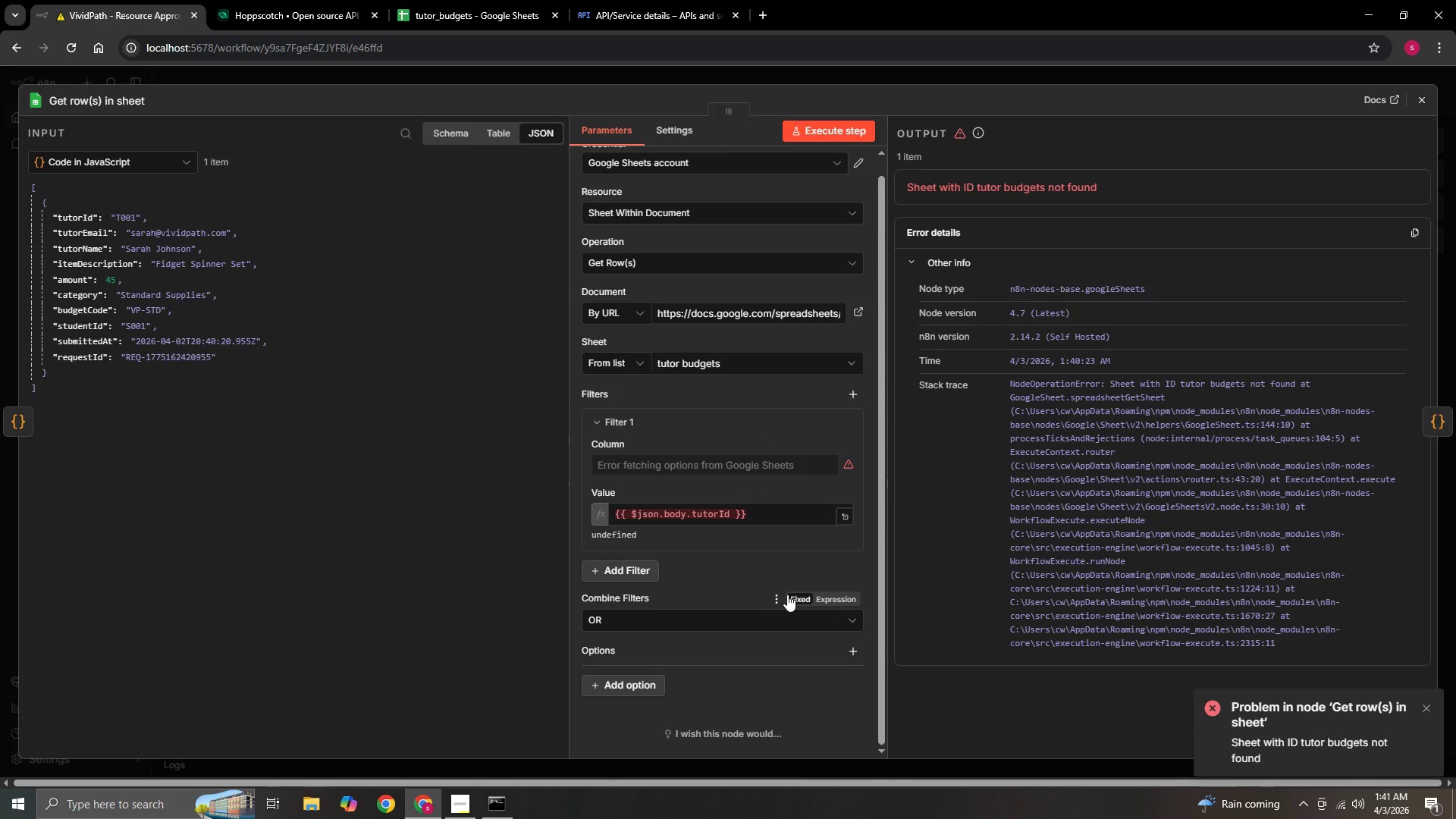 
scroll: coordinate [787, 595], scroll_direction: none, amount: 0.0
 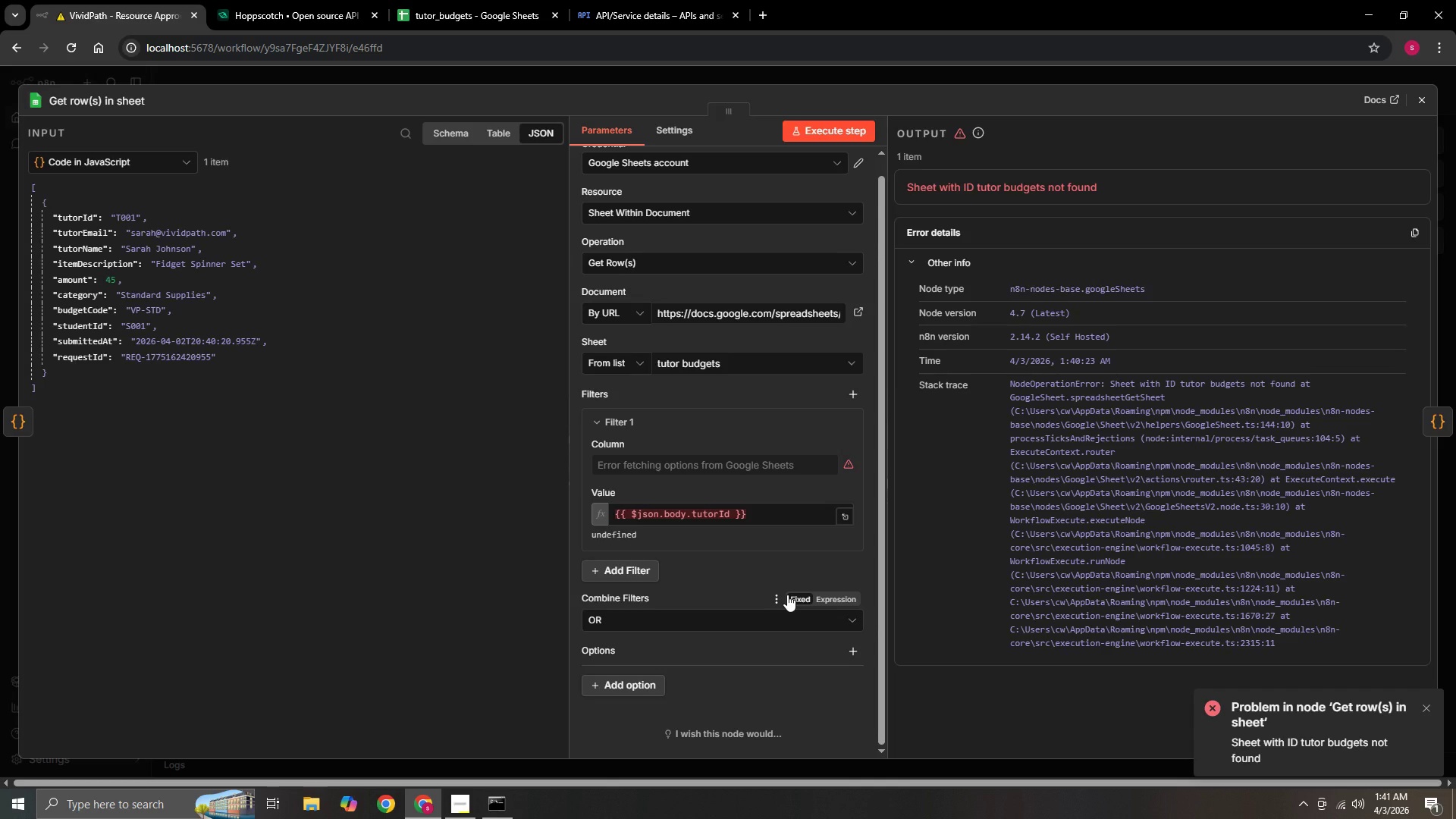 
scroll: coordinate [787, 595], scroll_direction: down, amount: 1.0
 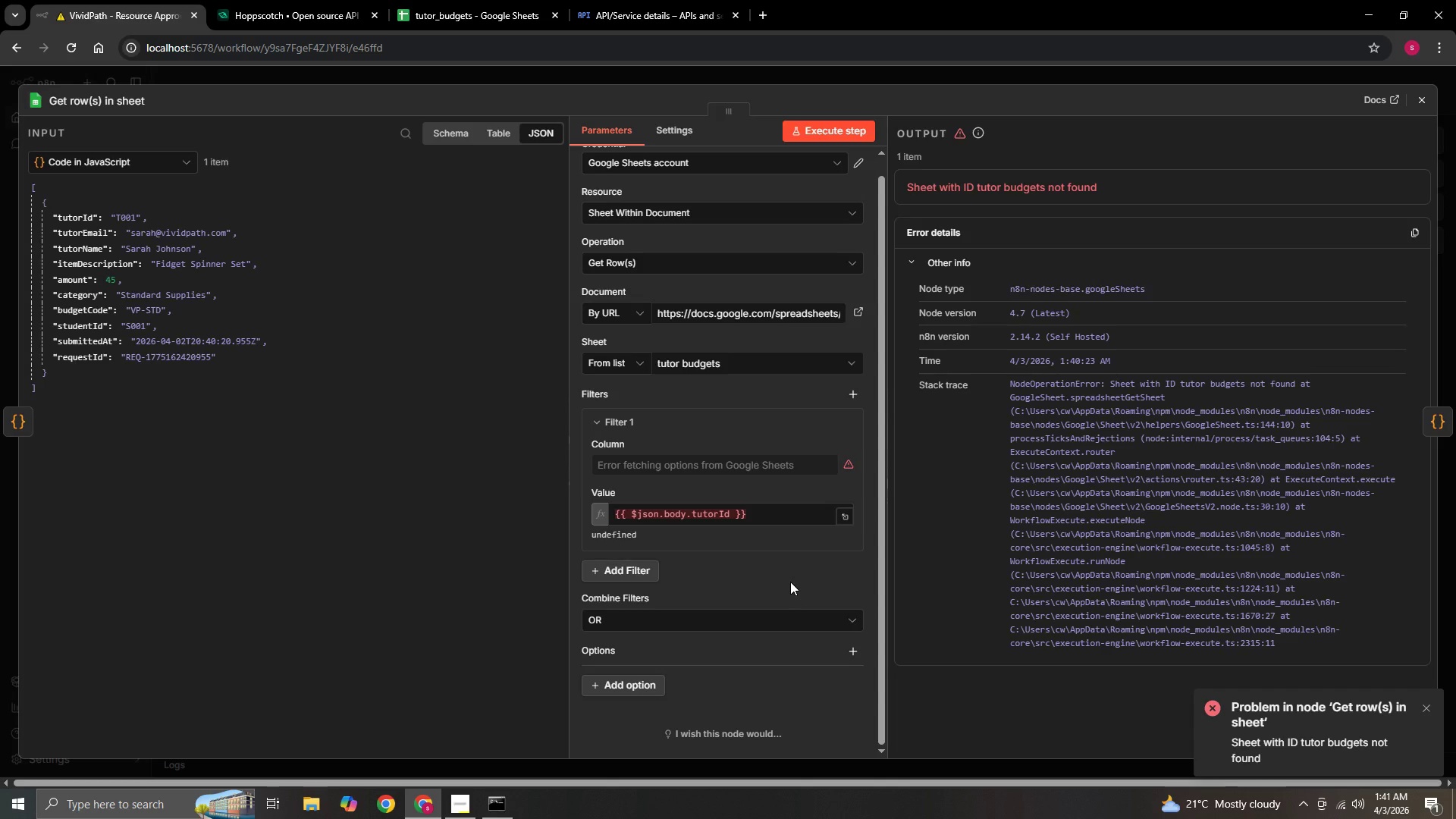 
wait(12.64)
 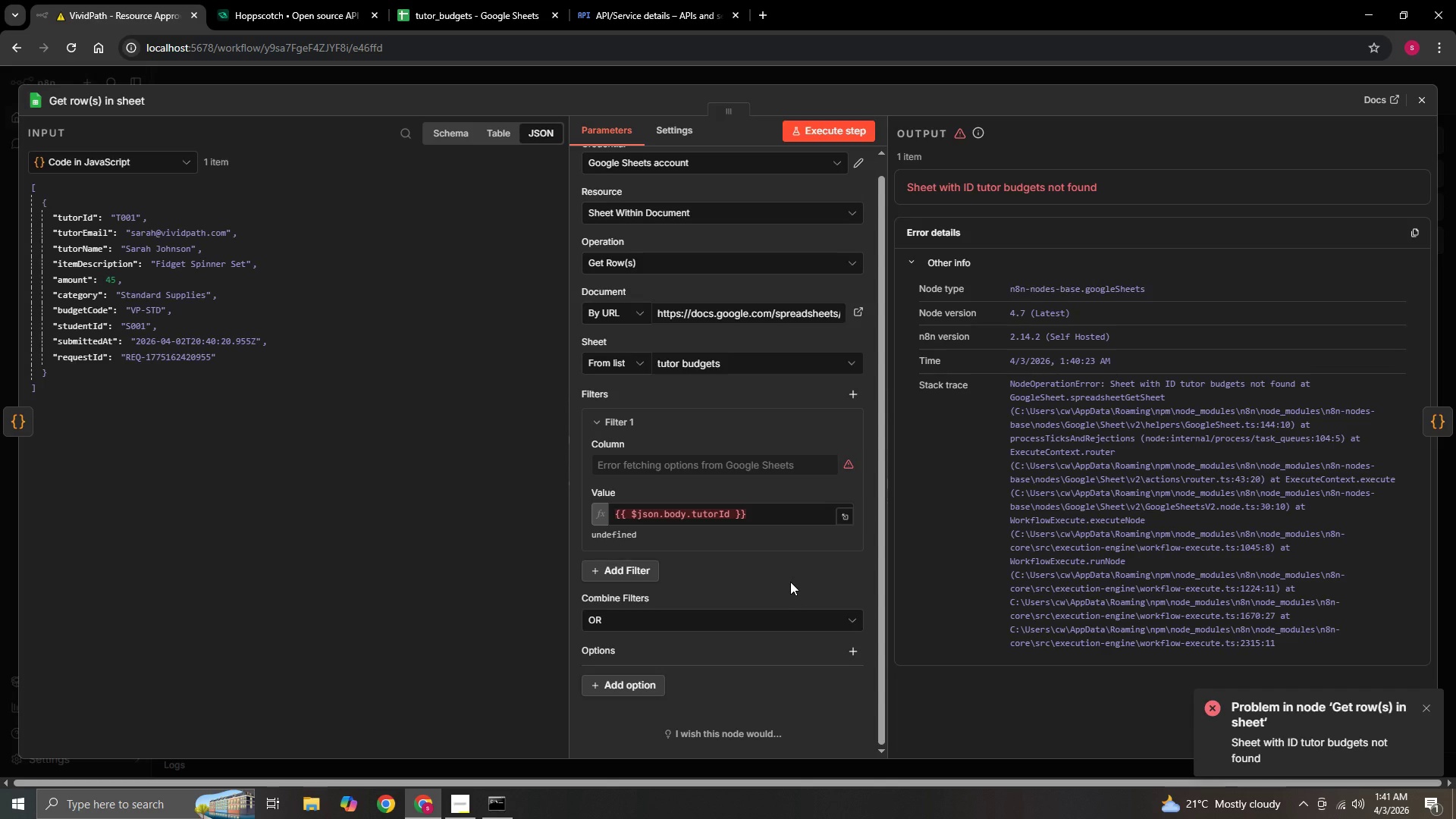 
scroll: coordinate [649, 431], scroll_direction: up, amount: 2.0
 